 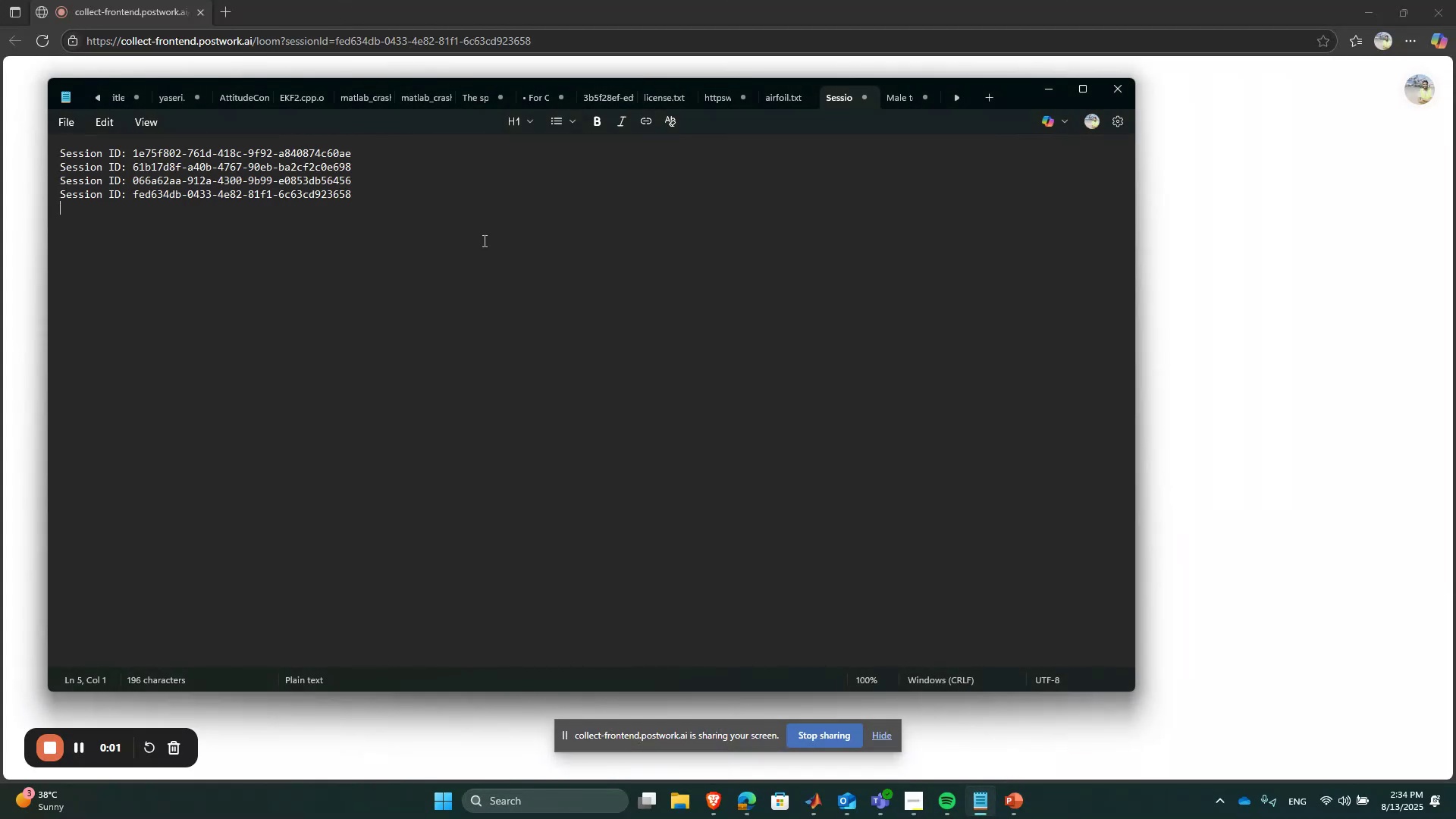 
left_click([1043, 89])
 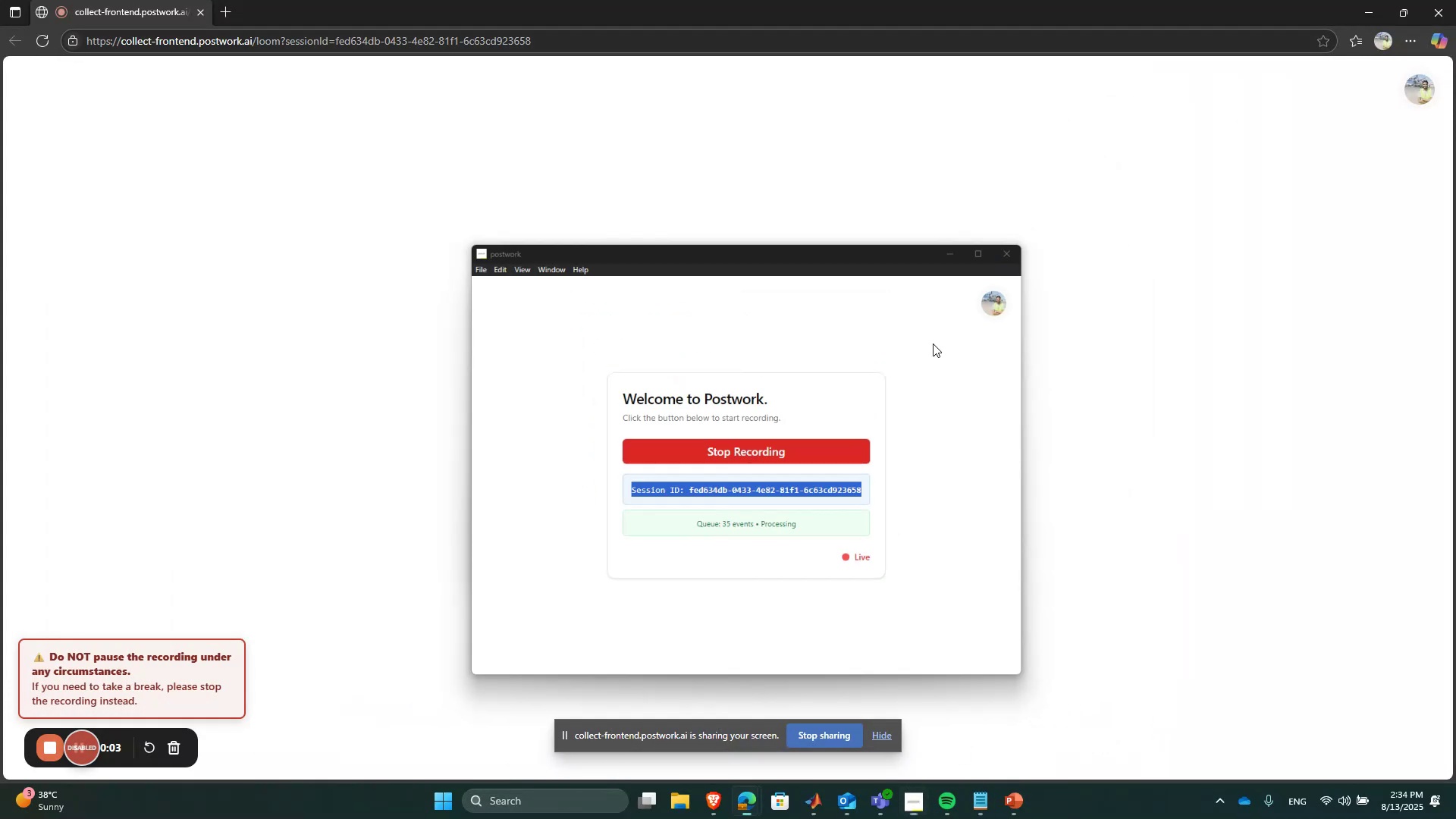 
left_click([805, 803])
 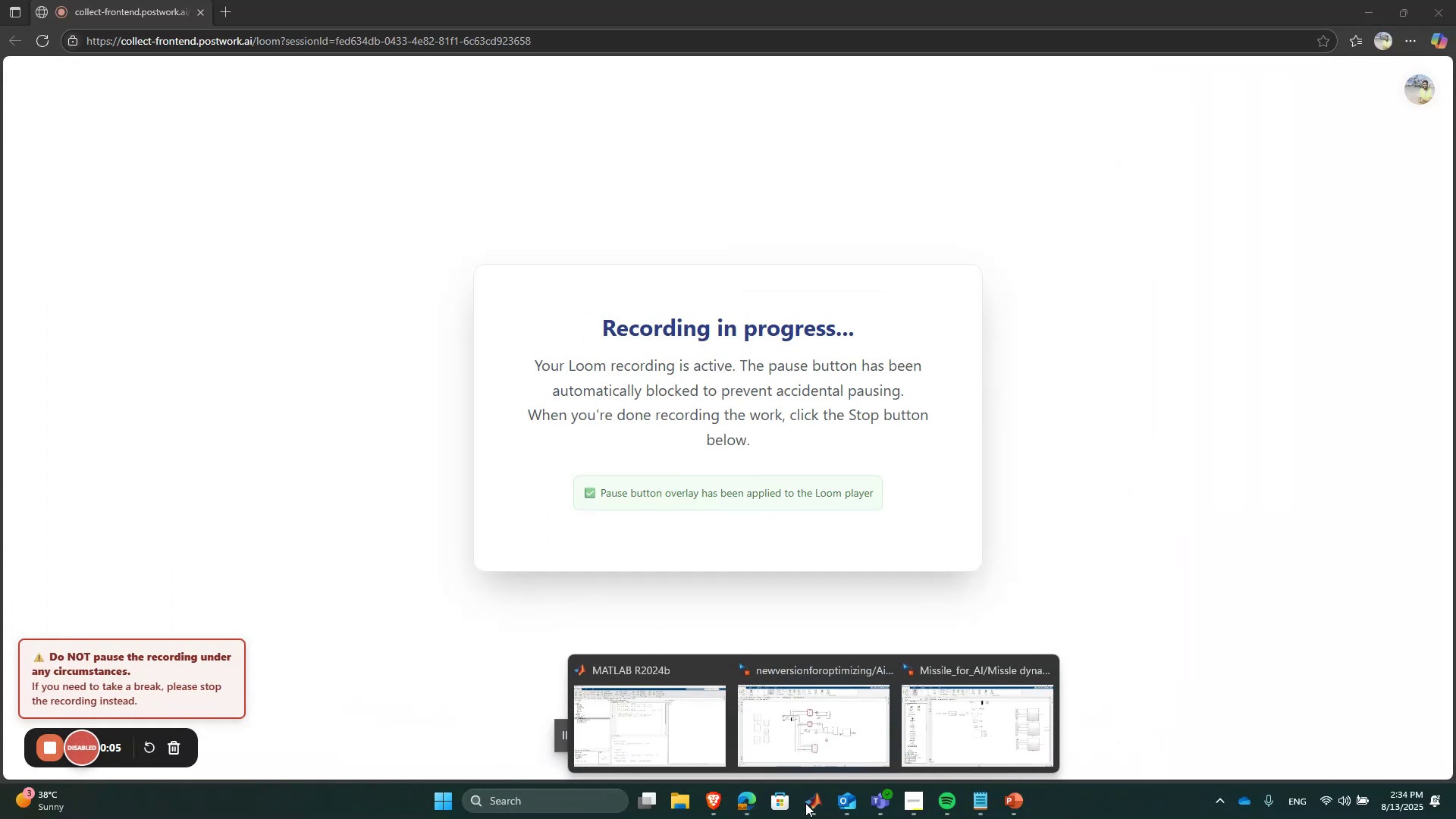 
left_click([930, 736])
 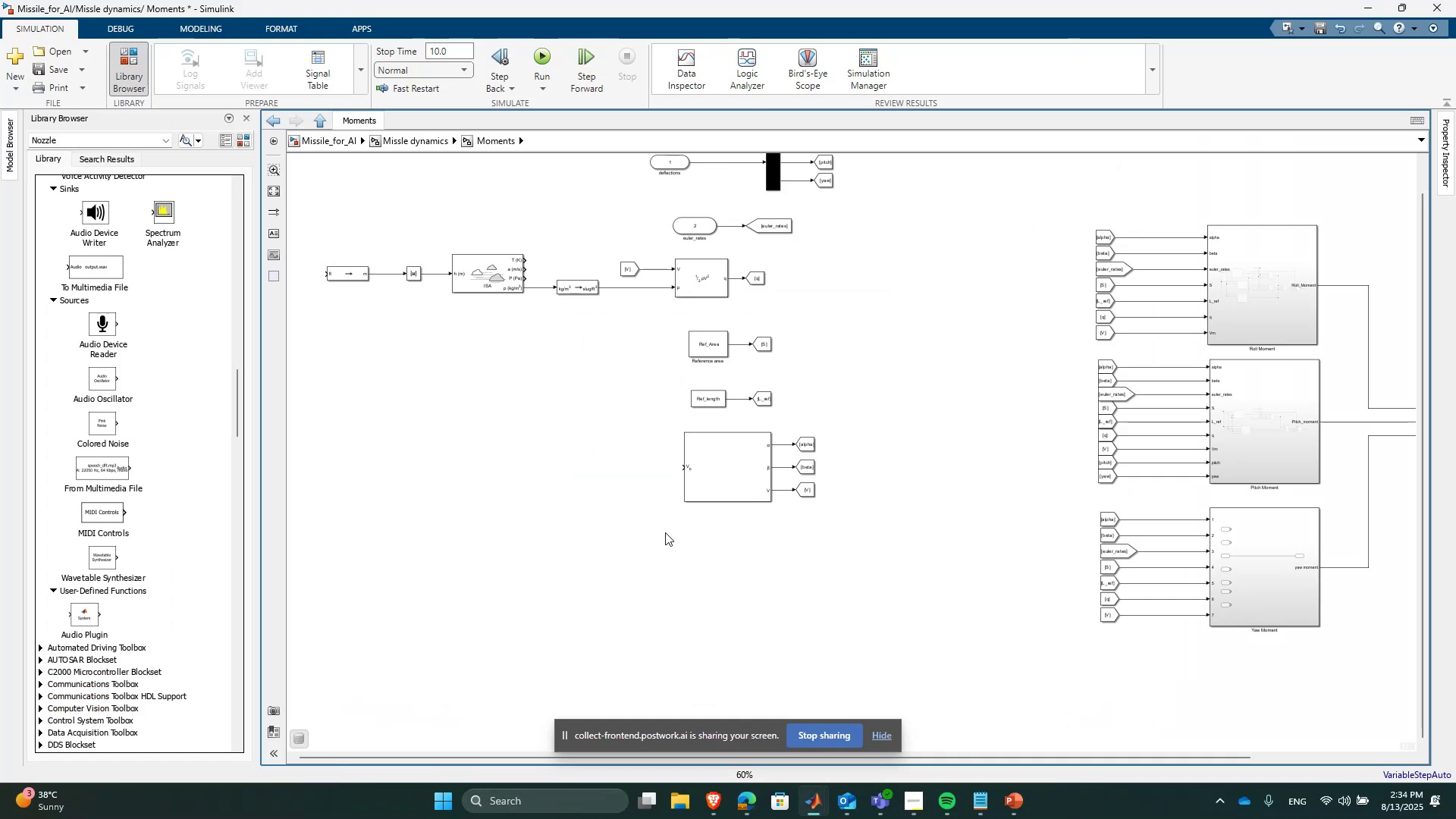 
scroll: coordinate [569, 523], scroll_direction: down, amount: 1.0
 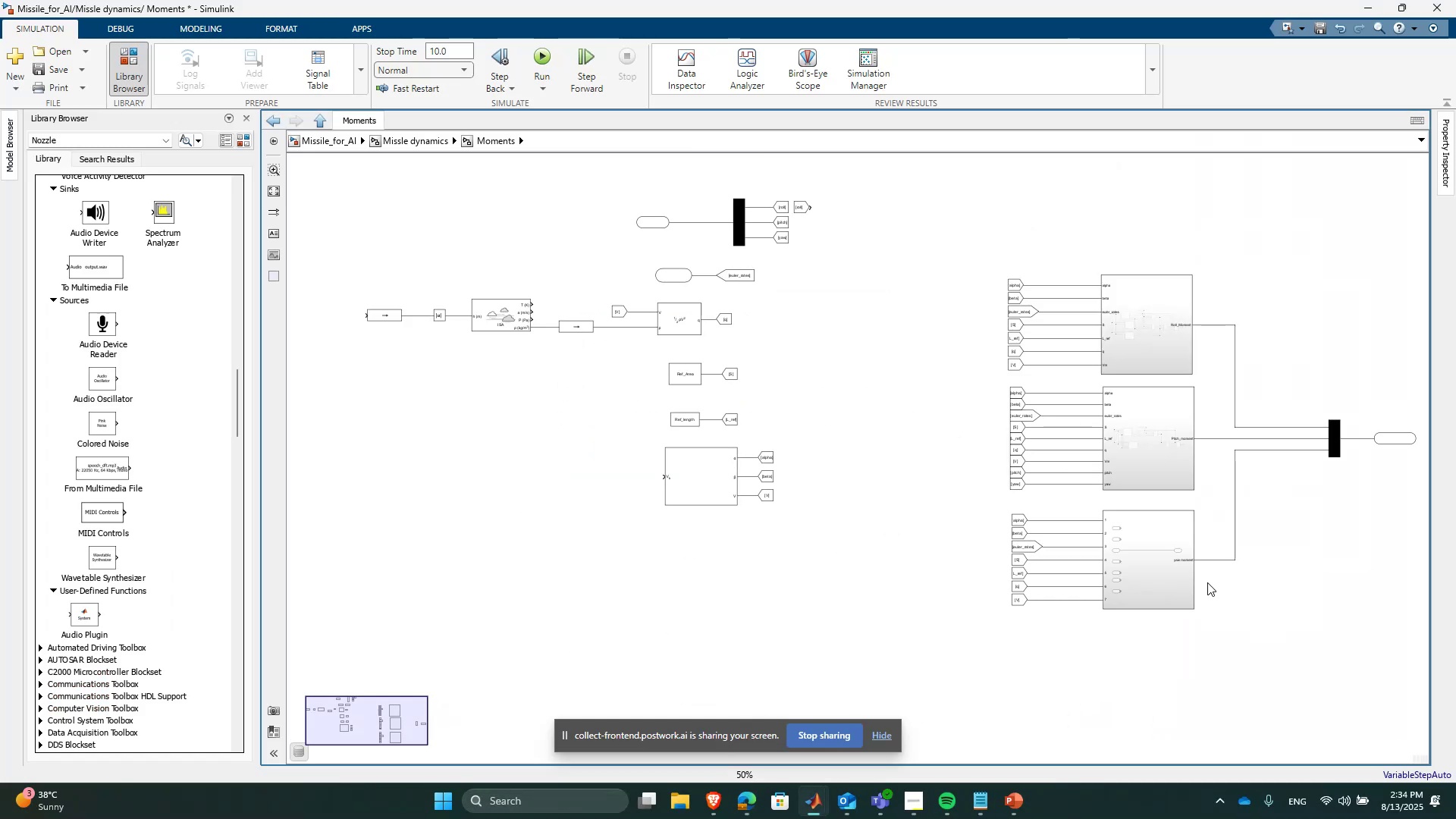 
scroll: coordinate [1309, 590], scroll_direction: none, amount: 0.0
 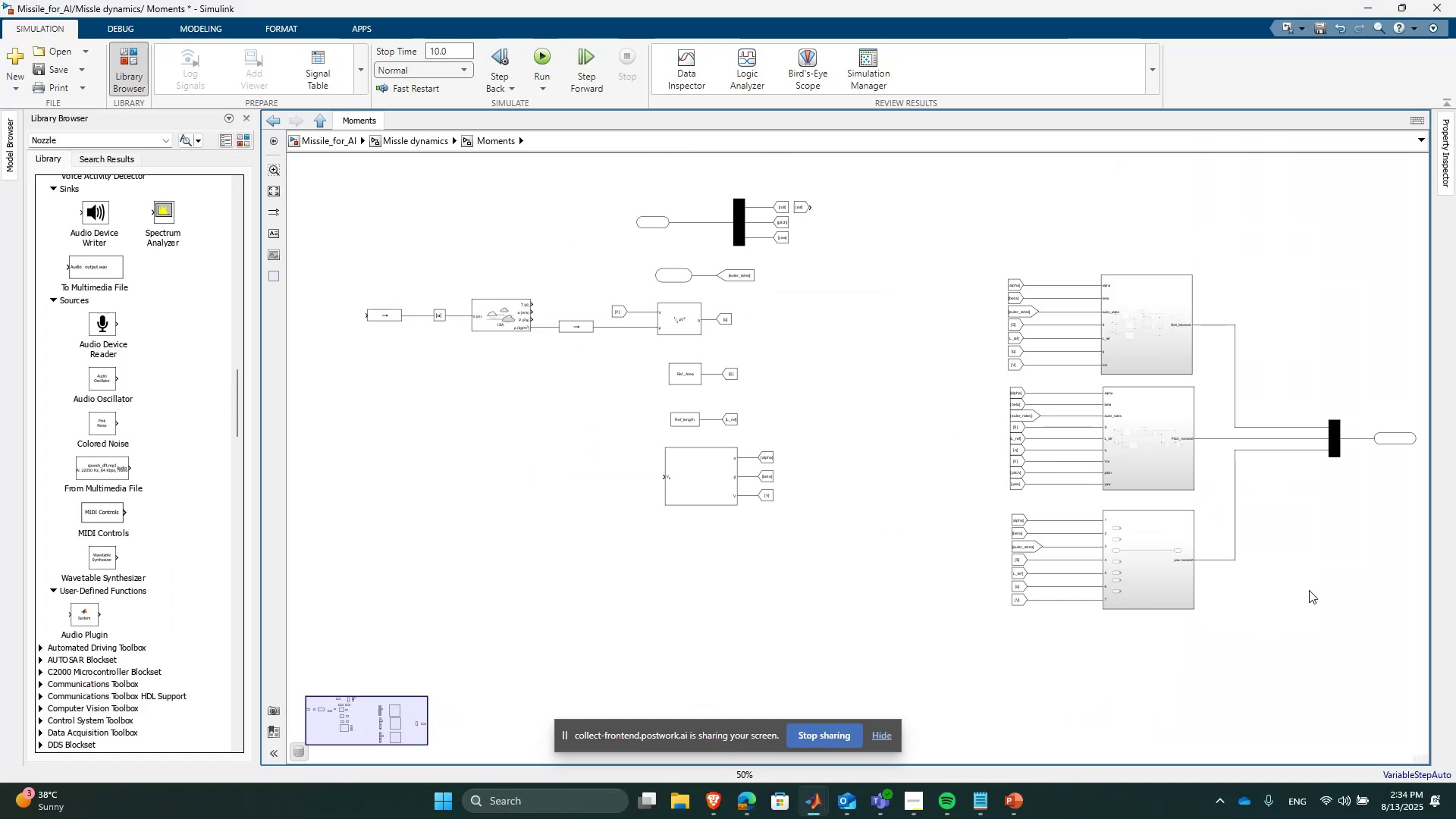 
scroll: coordinate [1111, 482], scroll_direction: up, amount: 3.0
 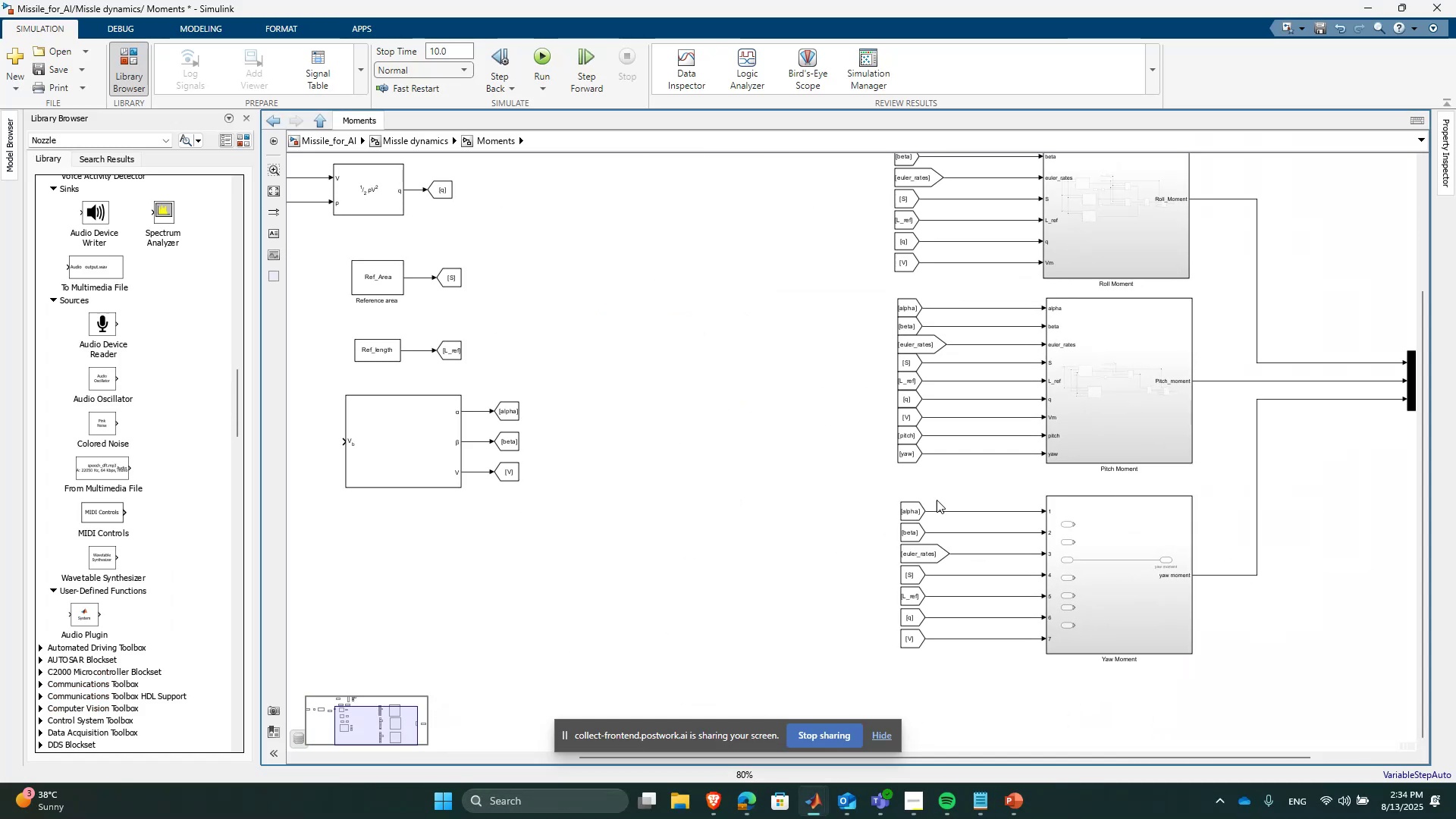 
scroll: coordinate [565, 577], scroll_direction: down, amount: 1.0
 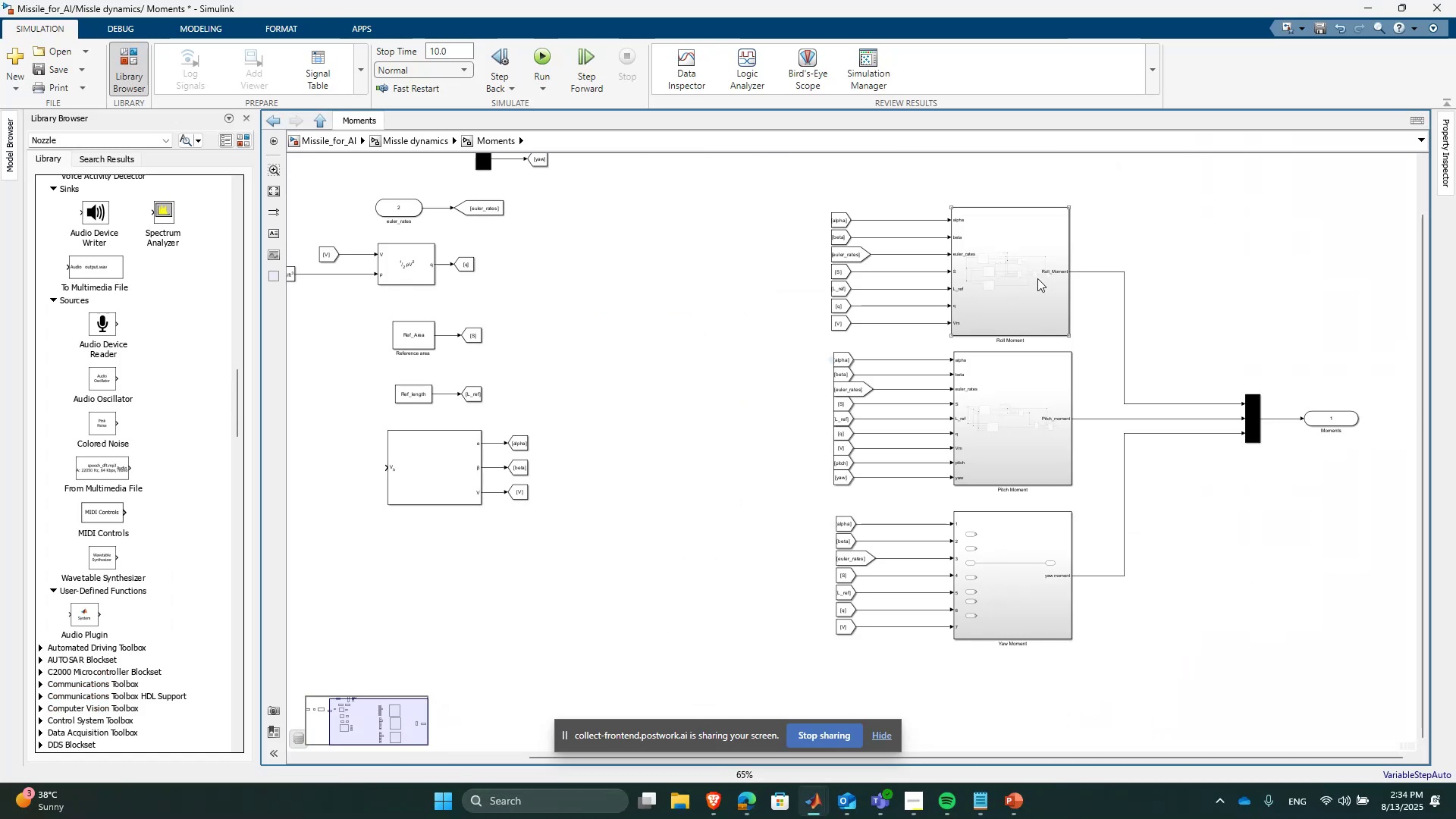 
scroll: coordinate [1035, 262], scroll_direction: up, amount: 4.0
 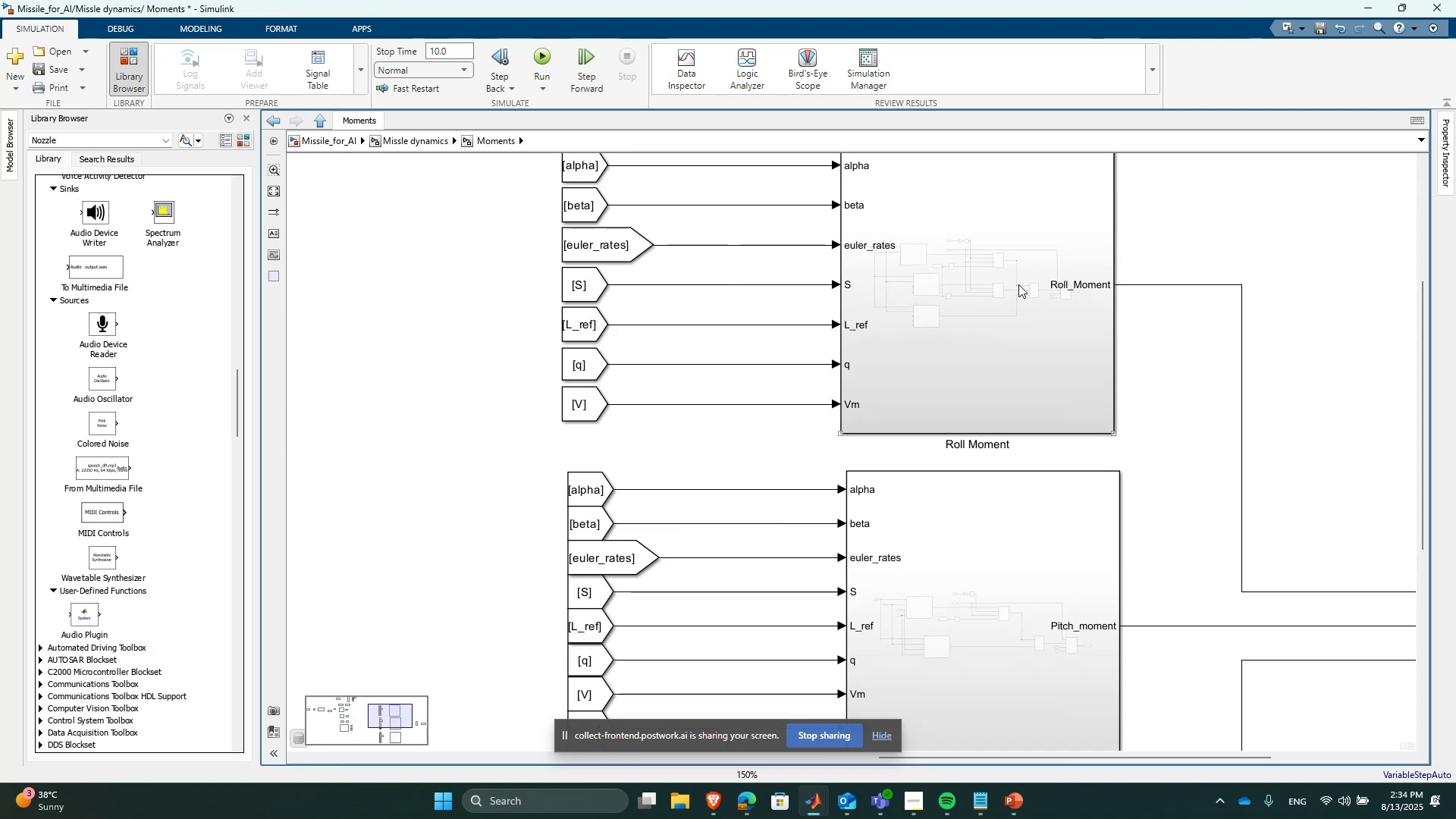 
double_click([1018, 284])
 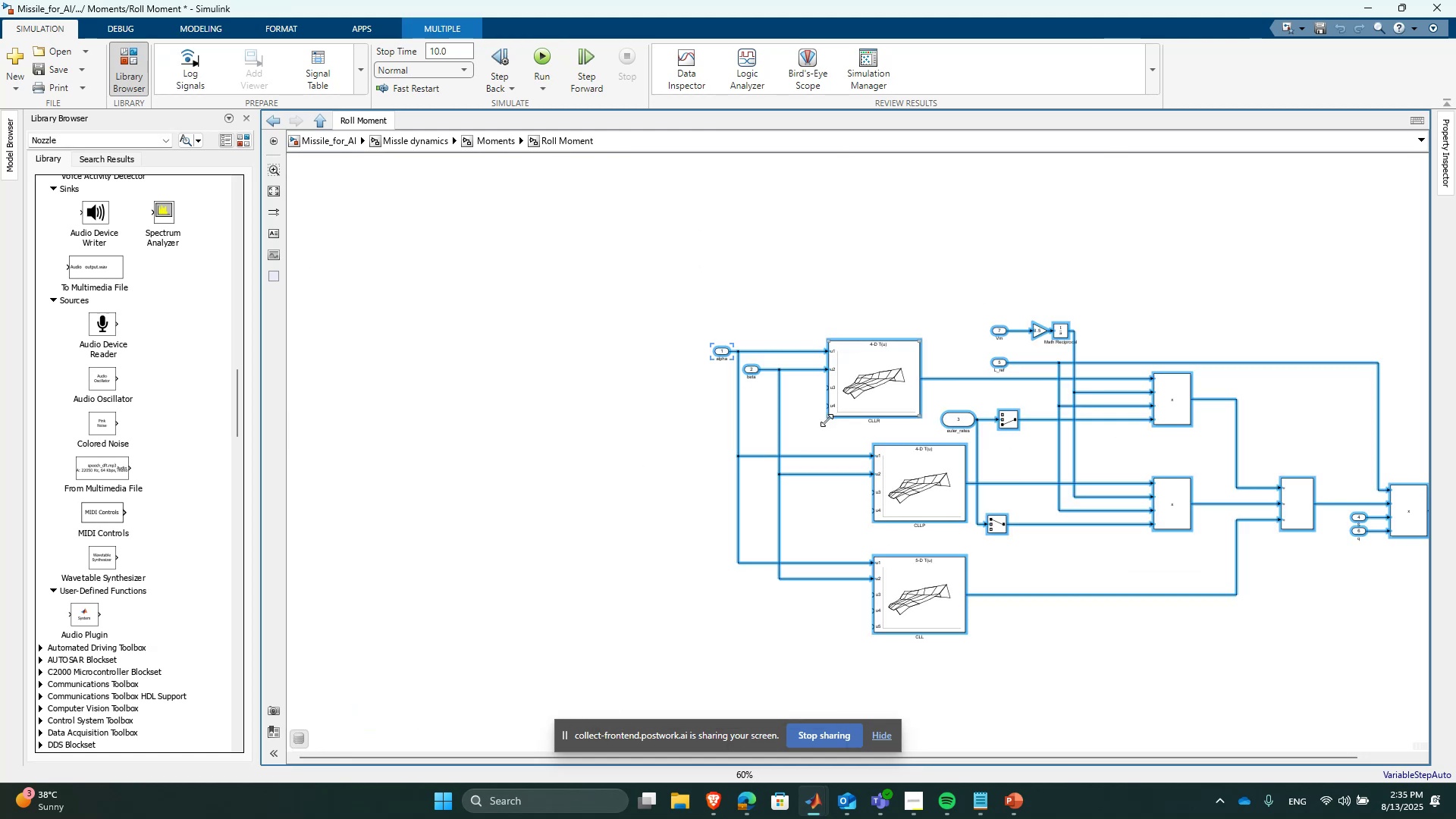 
scroll: coordinate [856, 373], scroll_direction: up, amount: 2.0
 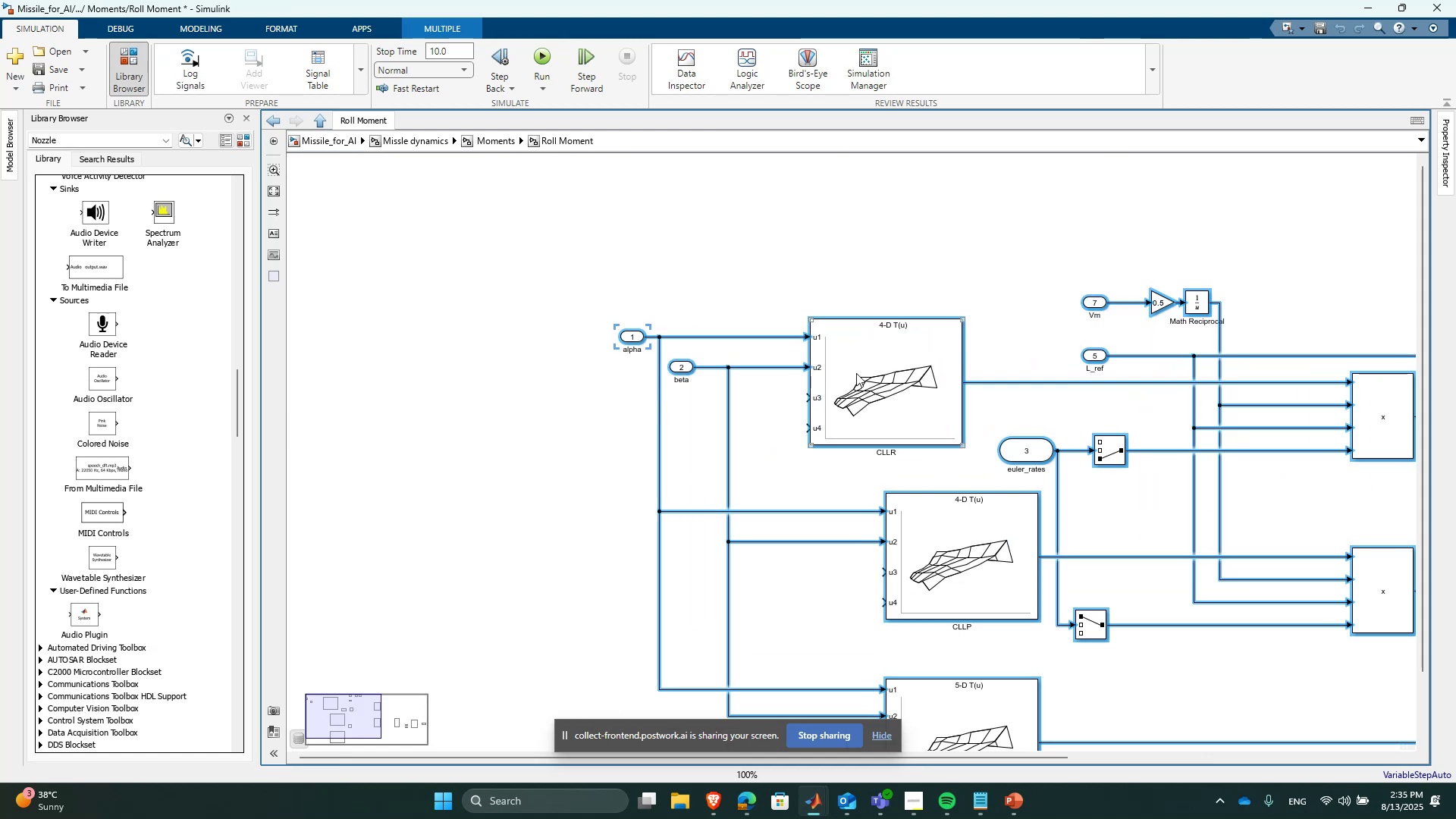 
double_click([856, 373])
 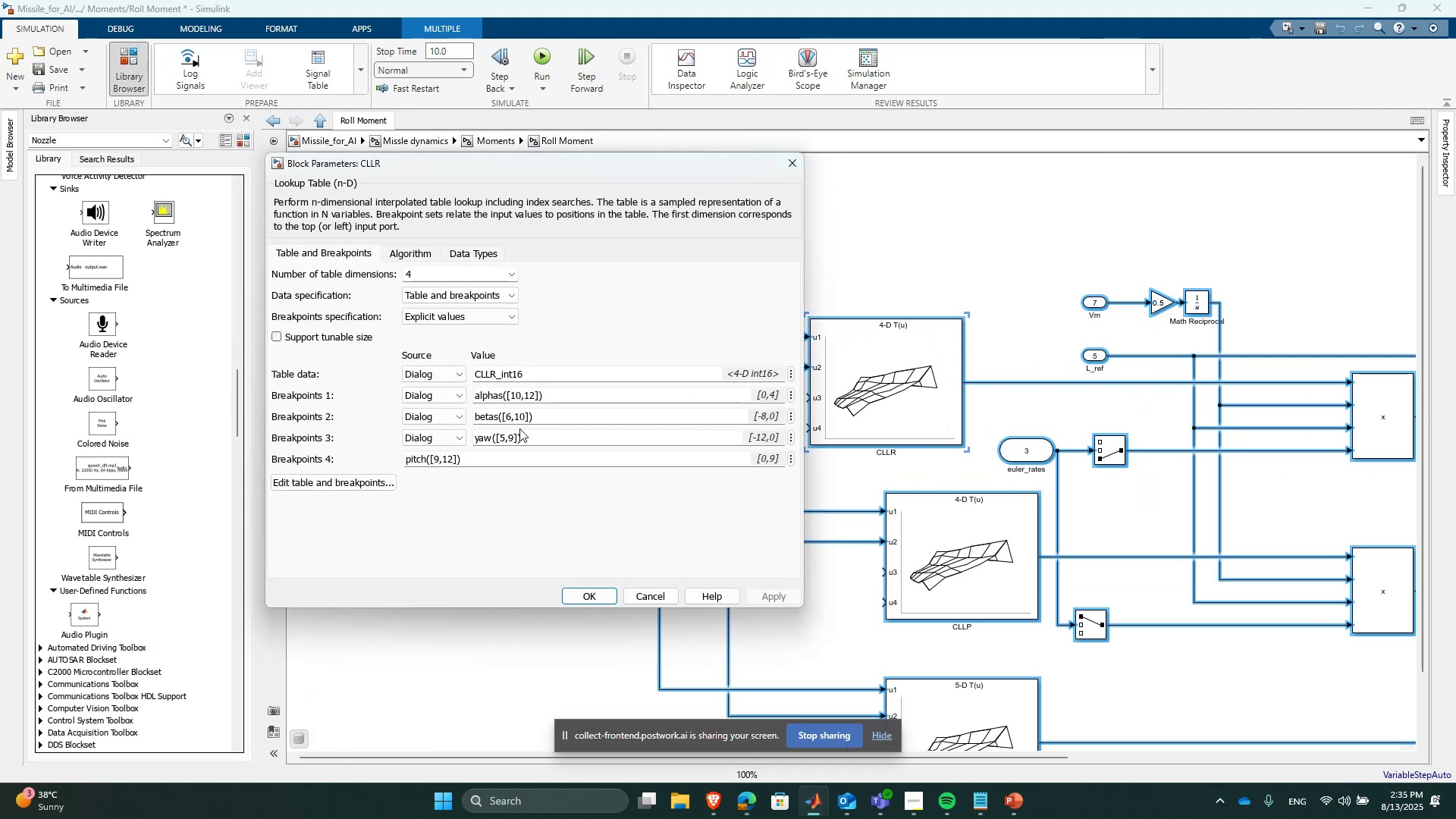 
left_click([783, 162])
 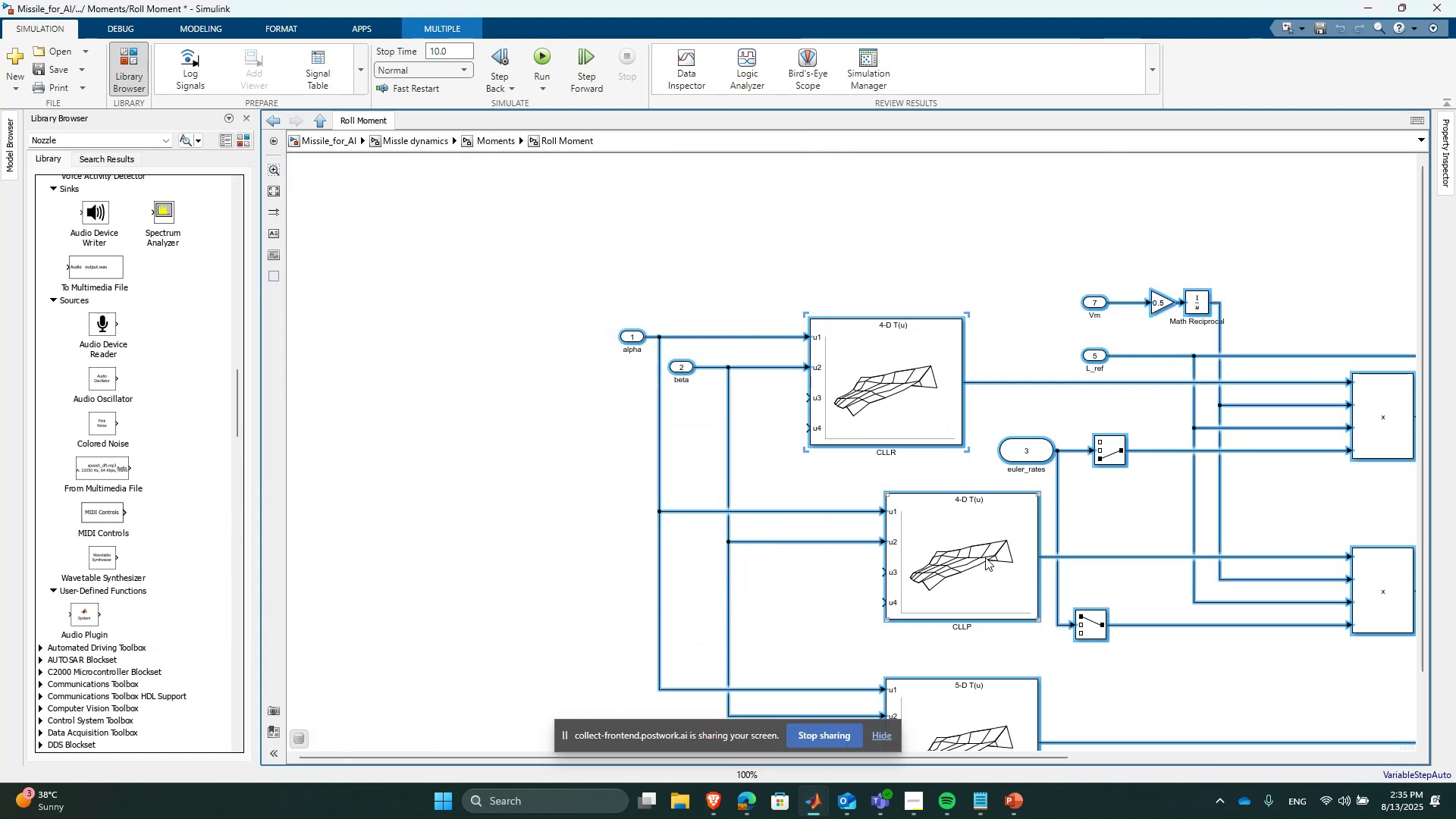 
double_click([985, 557])
 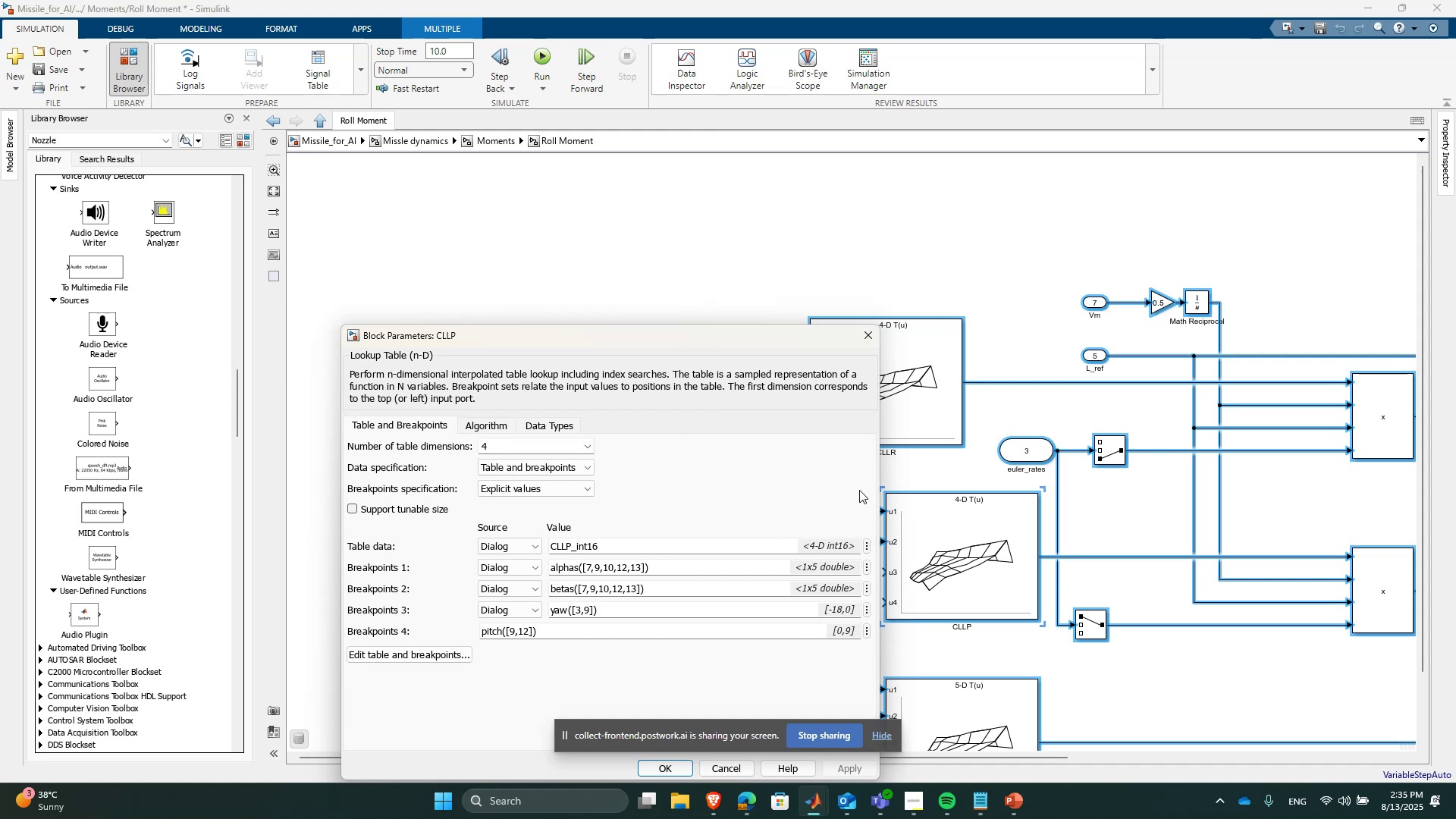 
left_click([868, 343])
 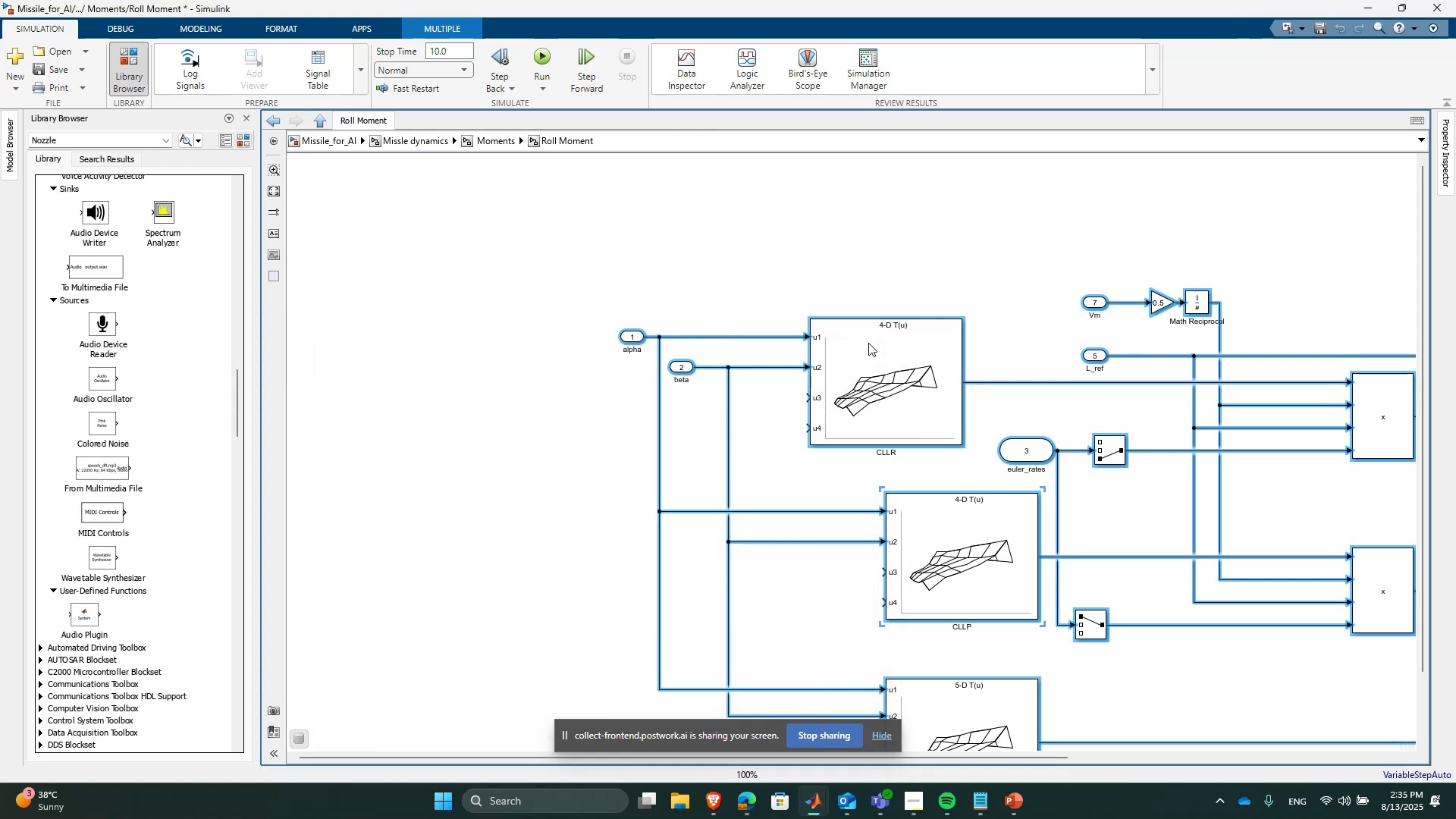 
scroll: coordinate [871, 281], scroll_direction: down, amount: 2.0
 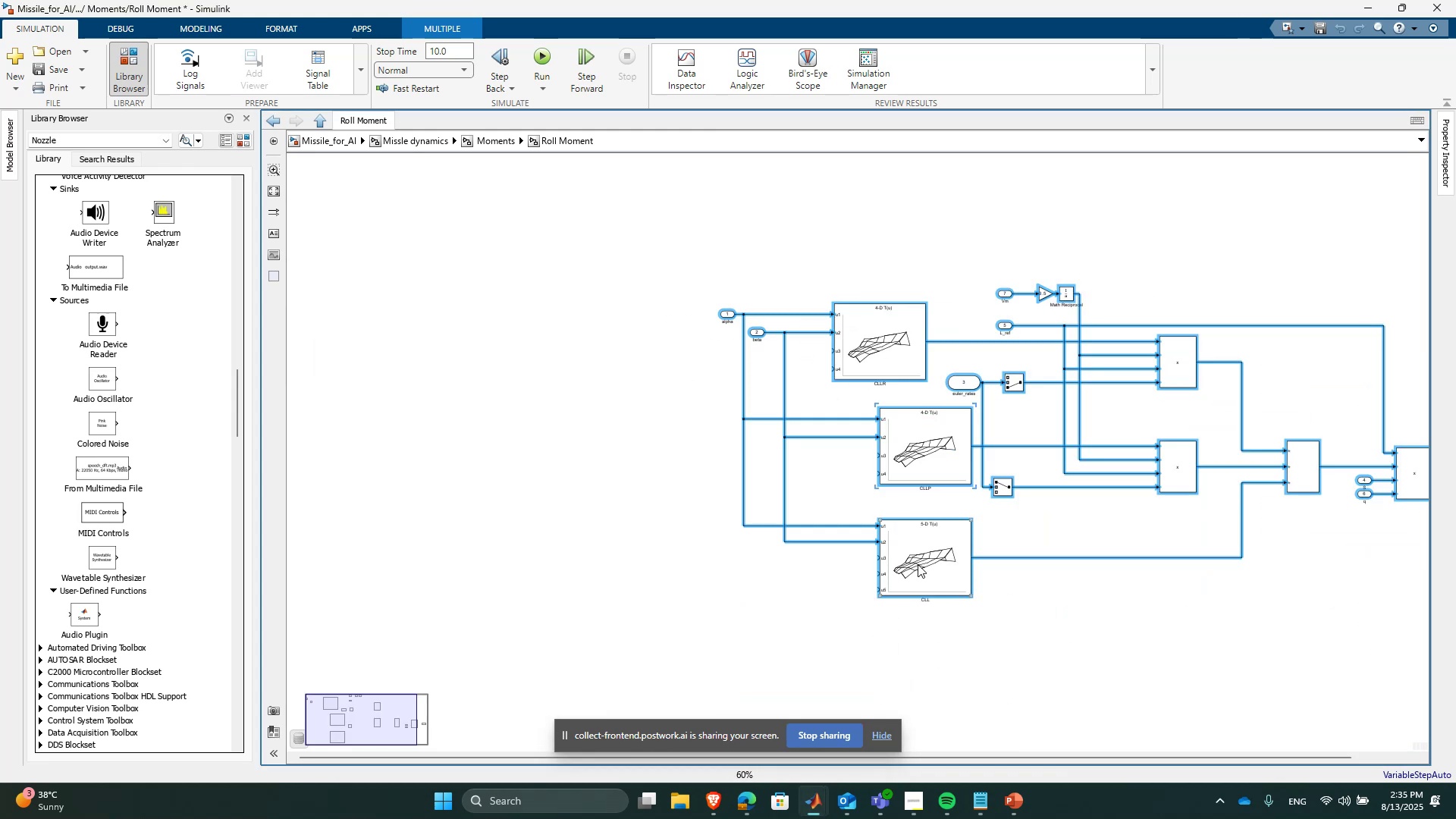 
double_click([918, 564])
 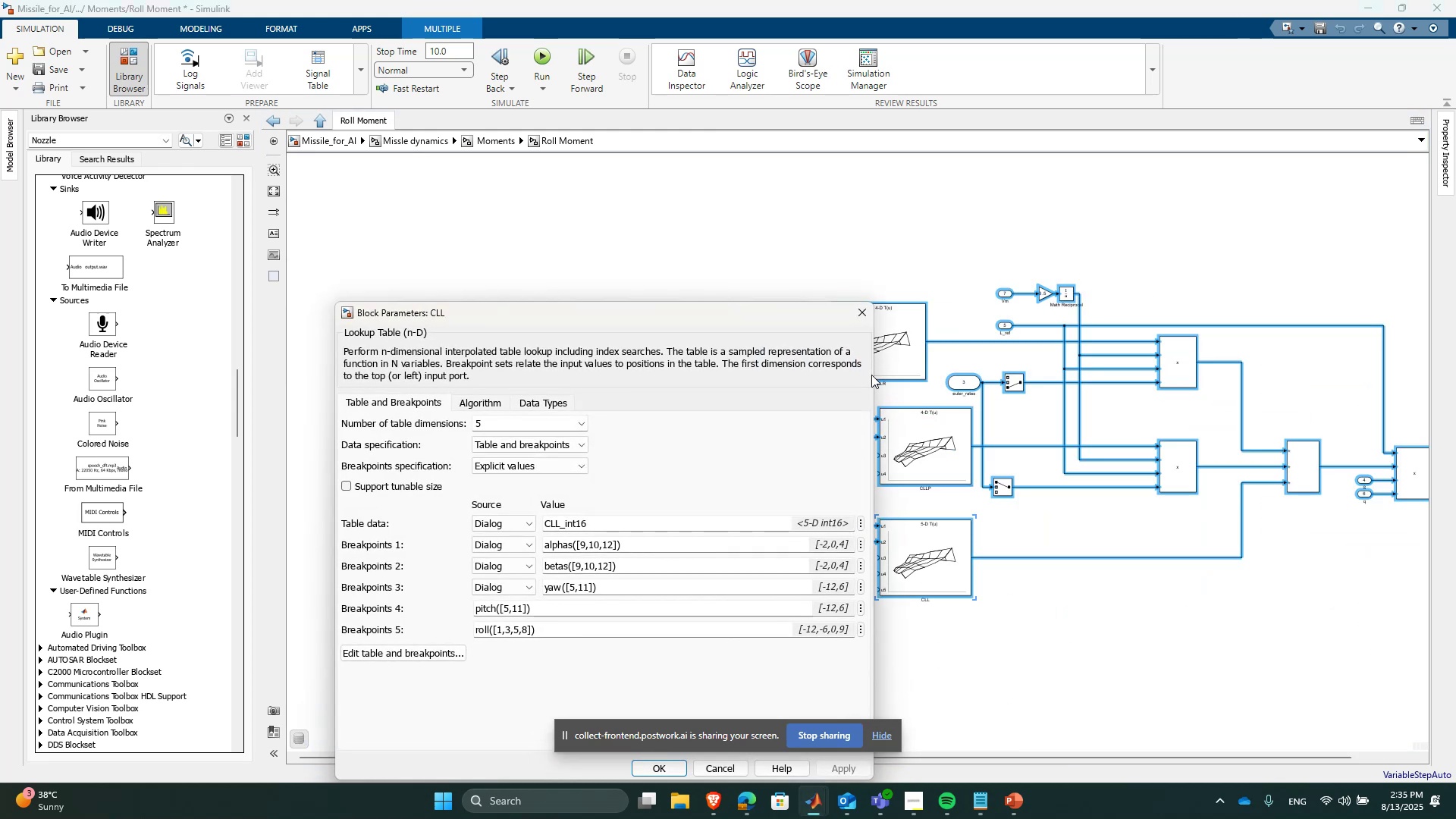 
left_click([854, 318])
 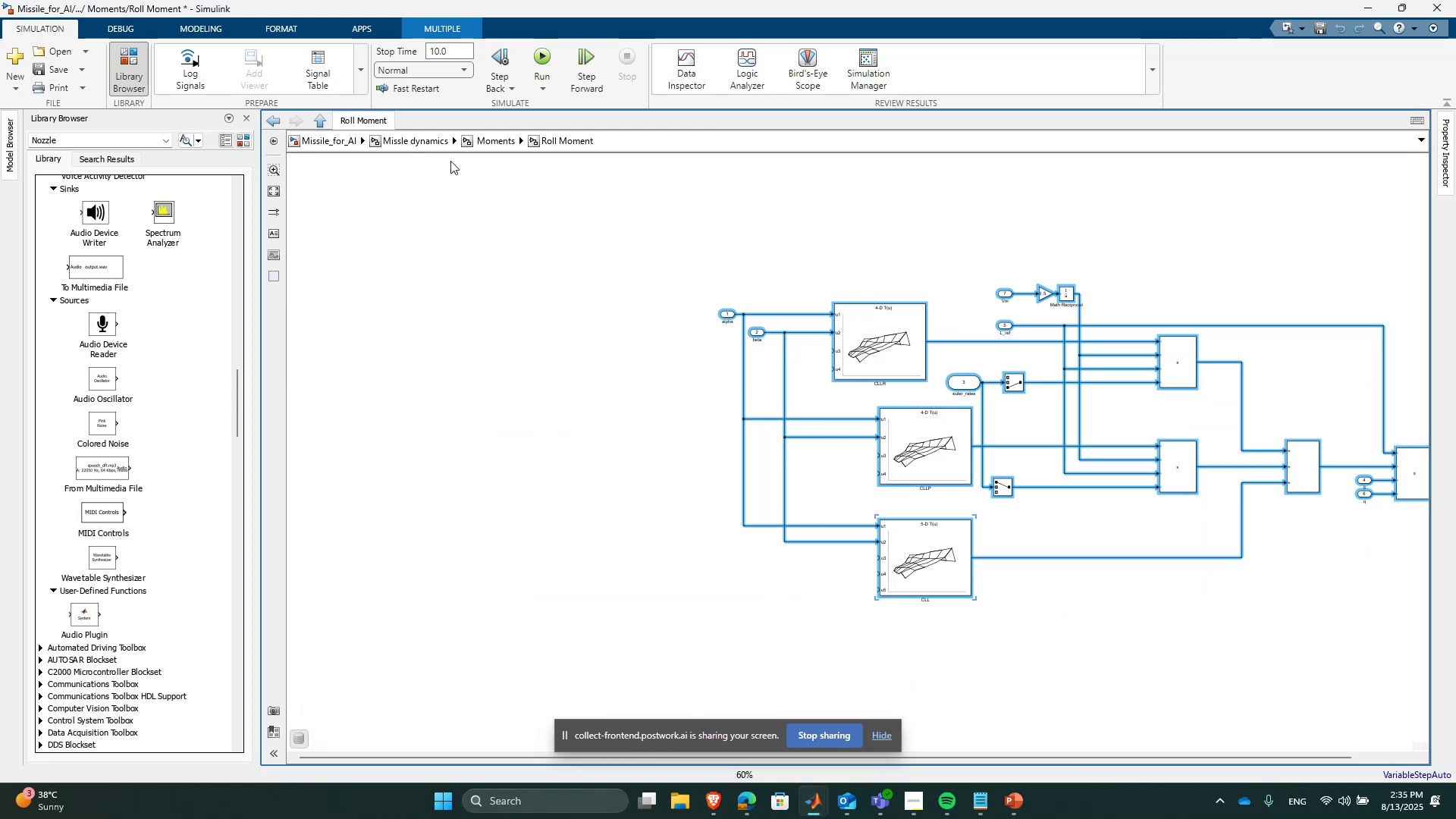 
left_click([472, 137])
 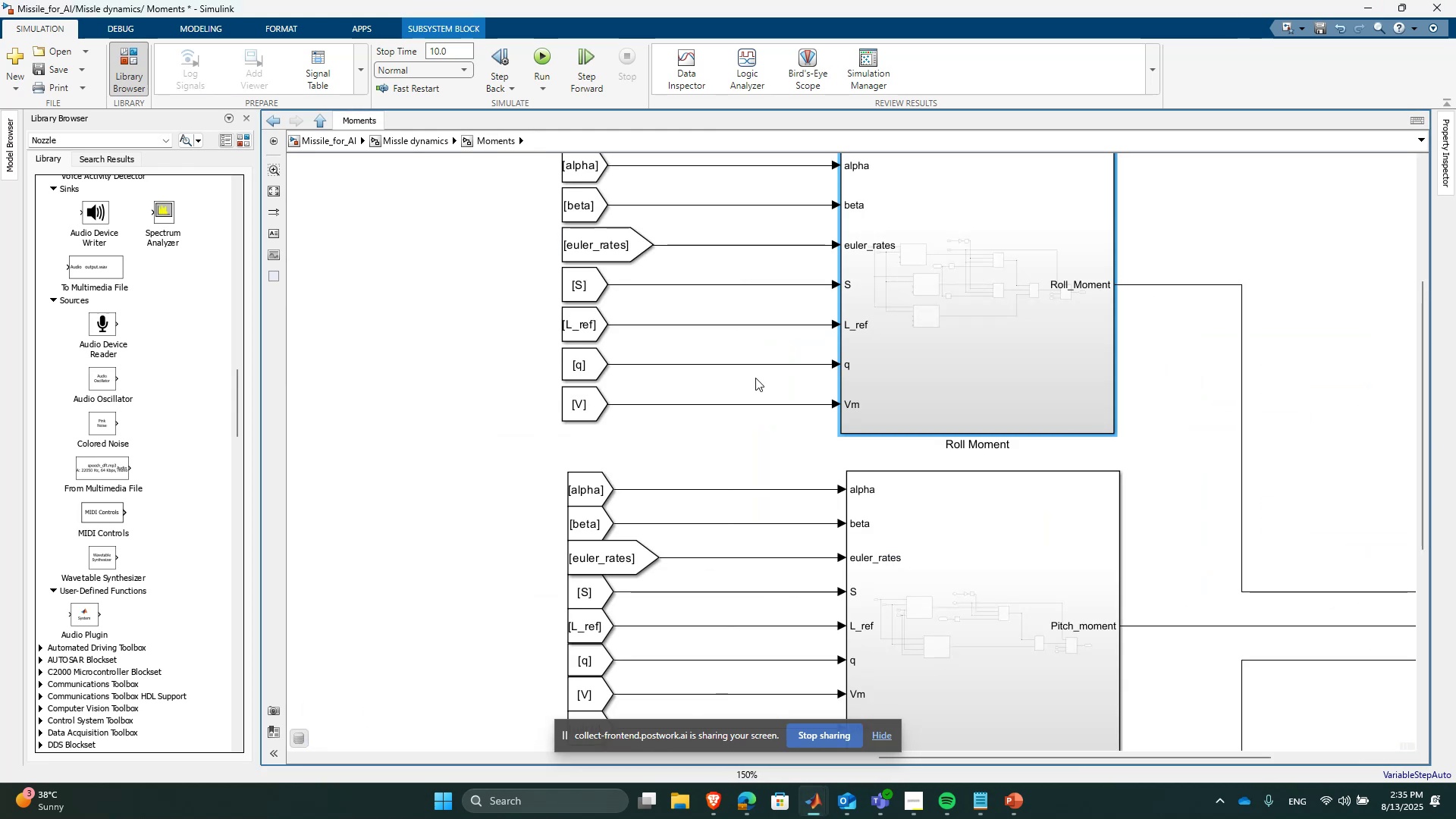 
key(Space)
 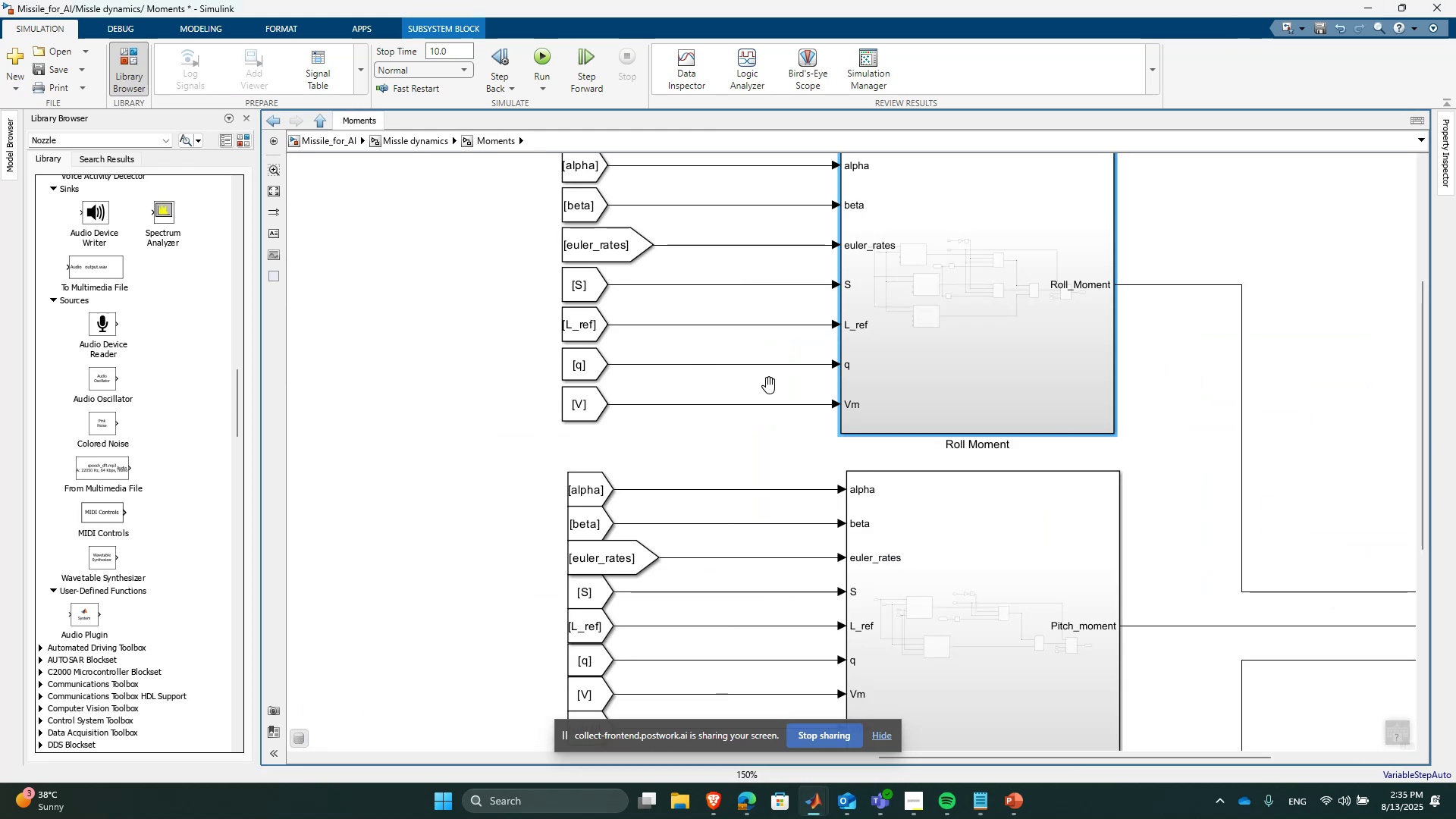 
scroll: coordinate [767, 411], scroll_direction: down, amount: 1.0
 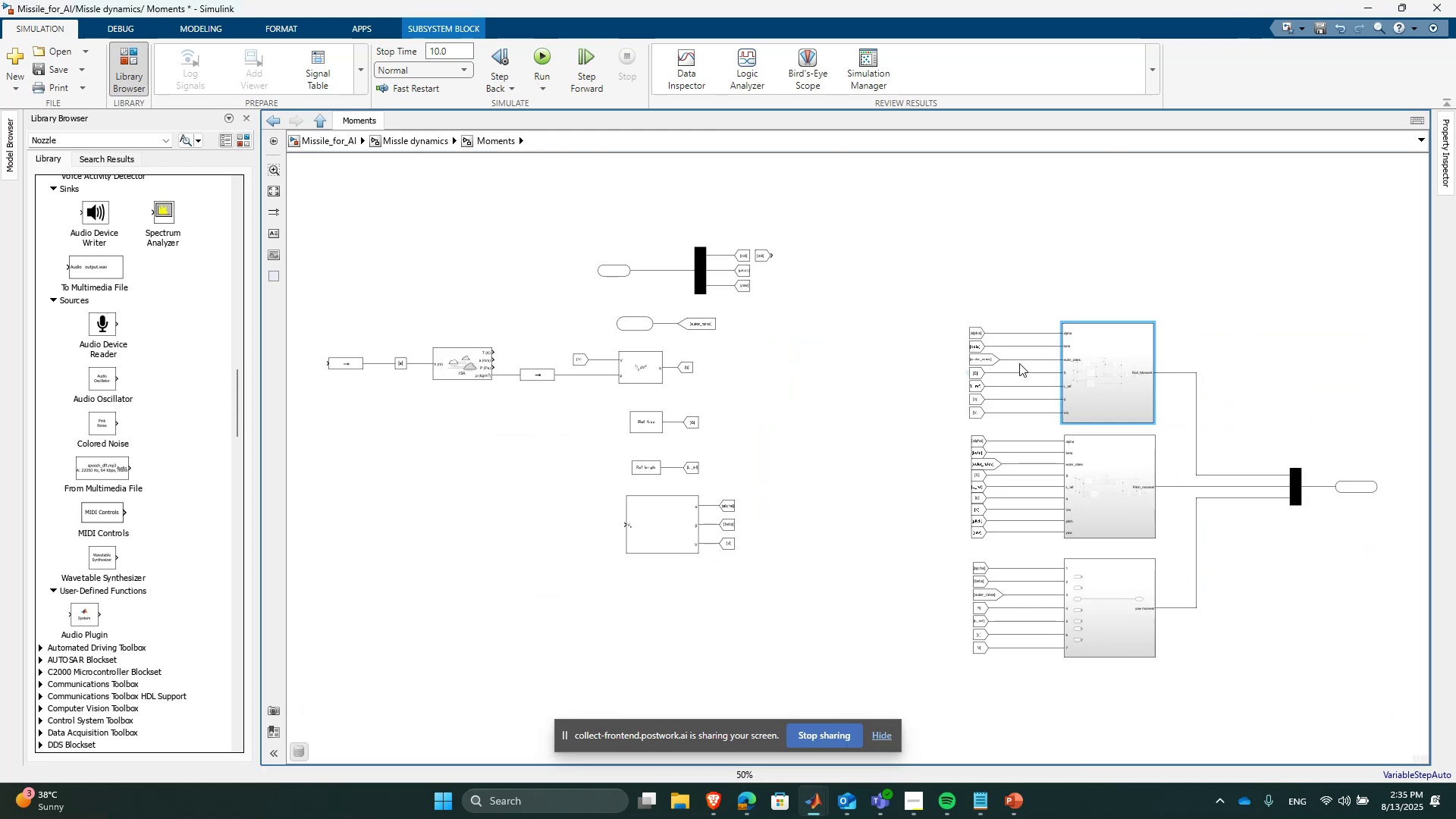 
scroll: coordinate [730, 248], scroll_direction: up, amount: 4.0
 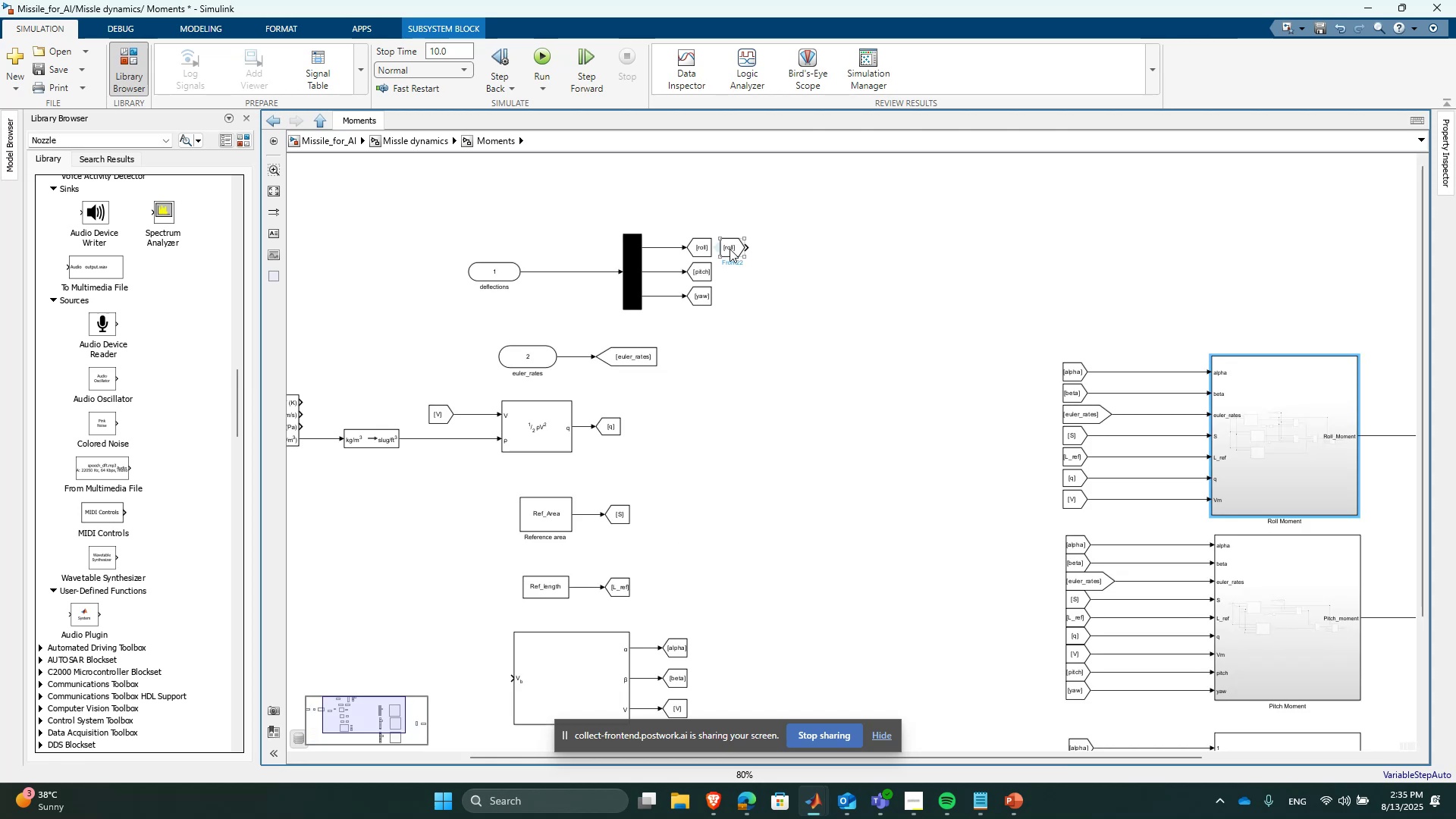 
left_click_drag(start_coordinate=[730, 249], to_coordinate=[901, 427])
 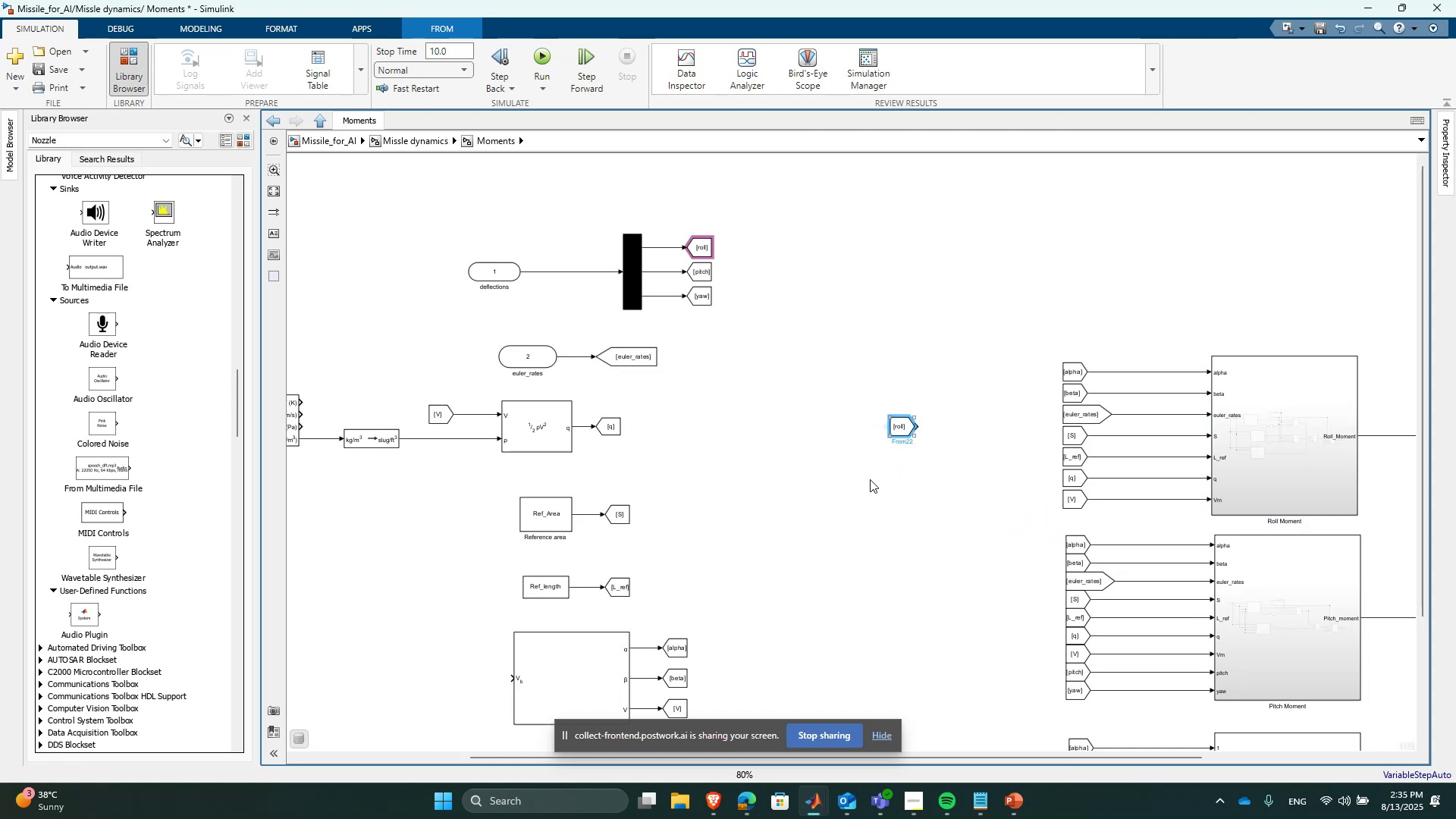 
scroll: coordinate [814, 495], scroll_direction: down, amount: 2.0
 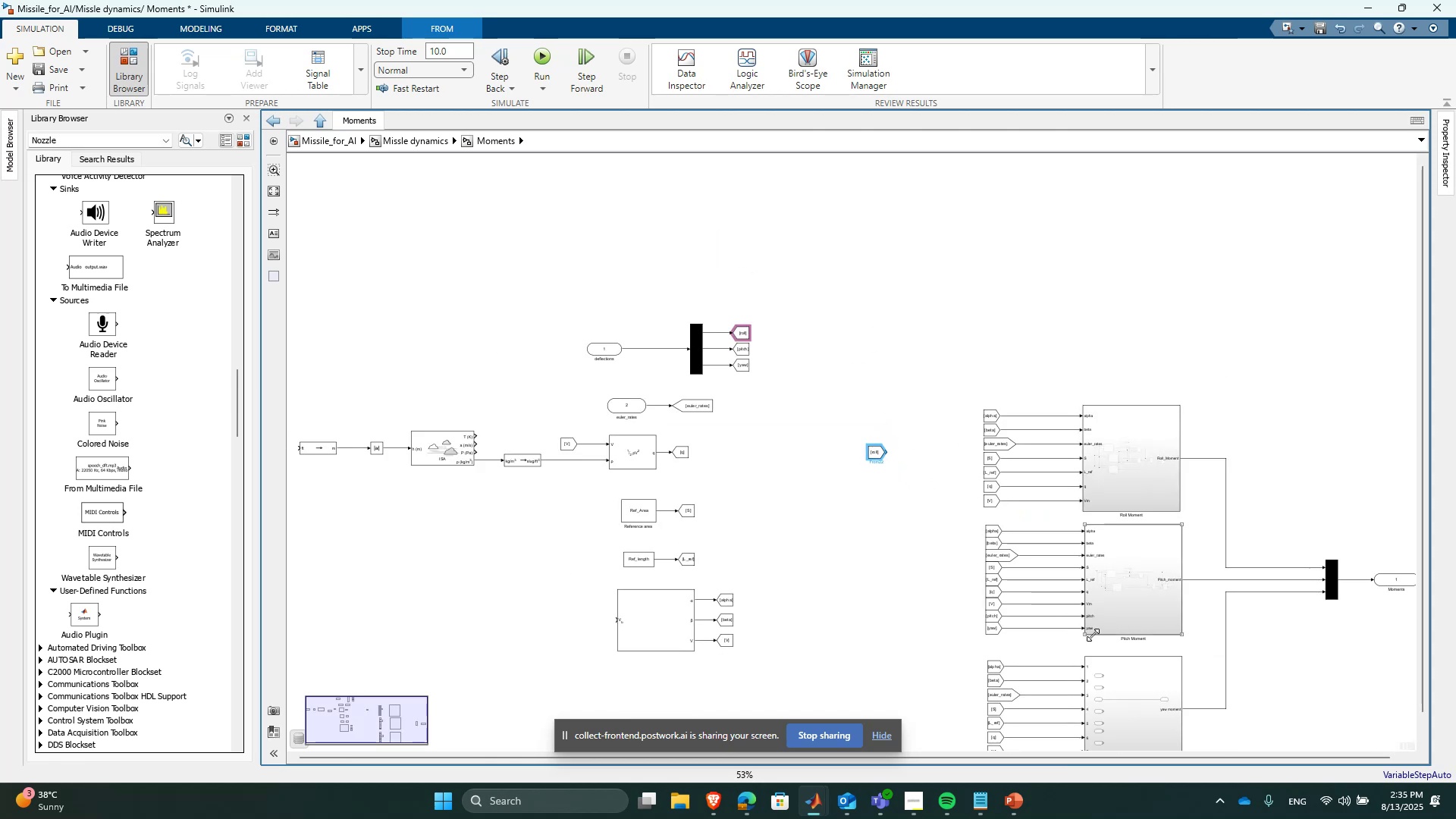 
scroll: coordinate [1063, 673], scroll_direction: up, amount: 4.0
 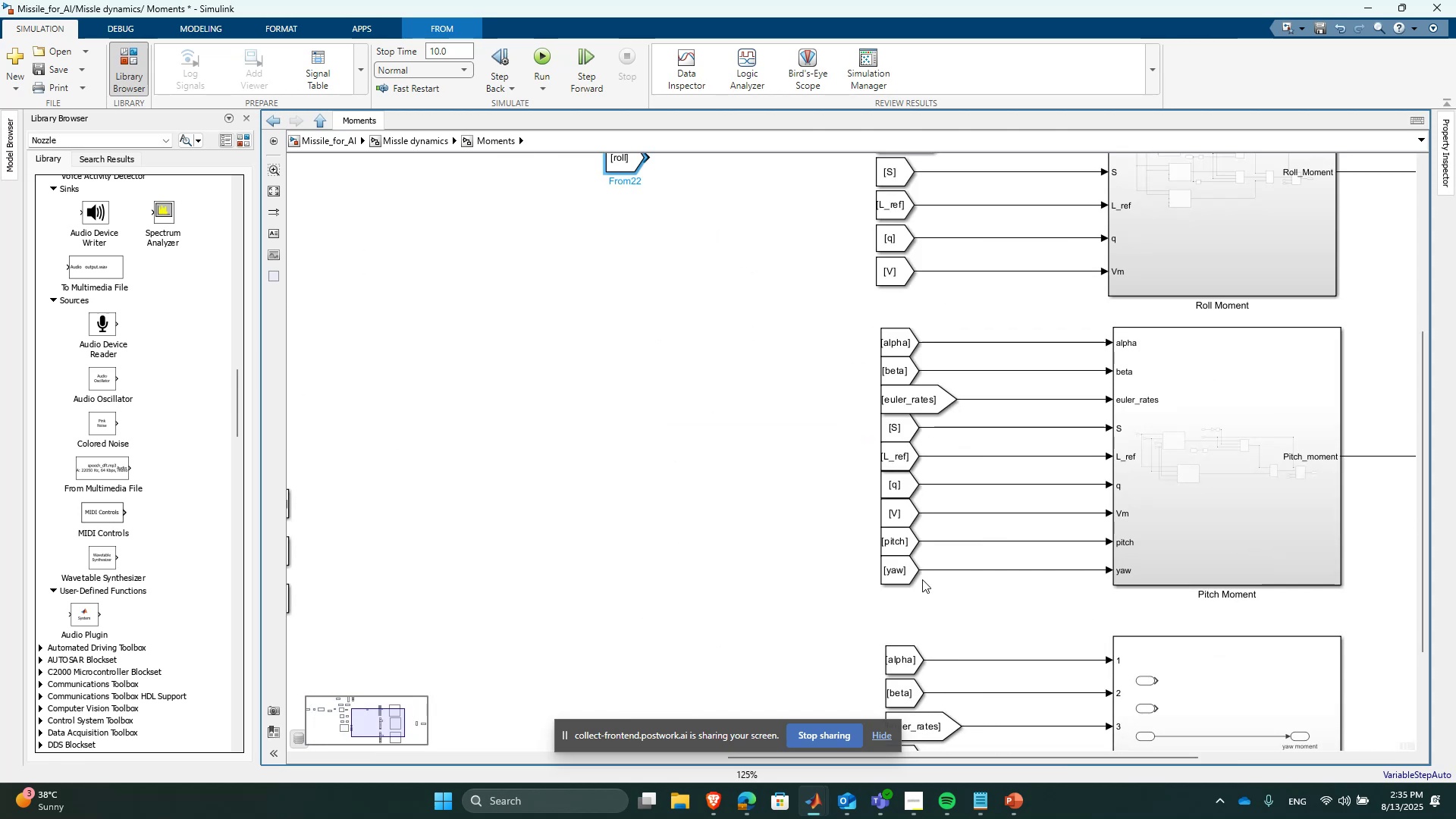 
scroll: coordinate [812, 560], scroll_direction: down, amount: 1.0
 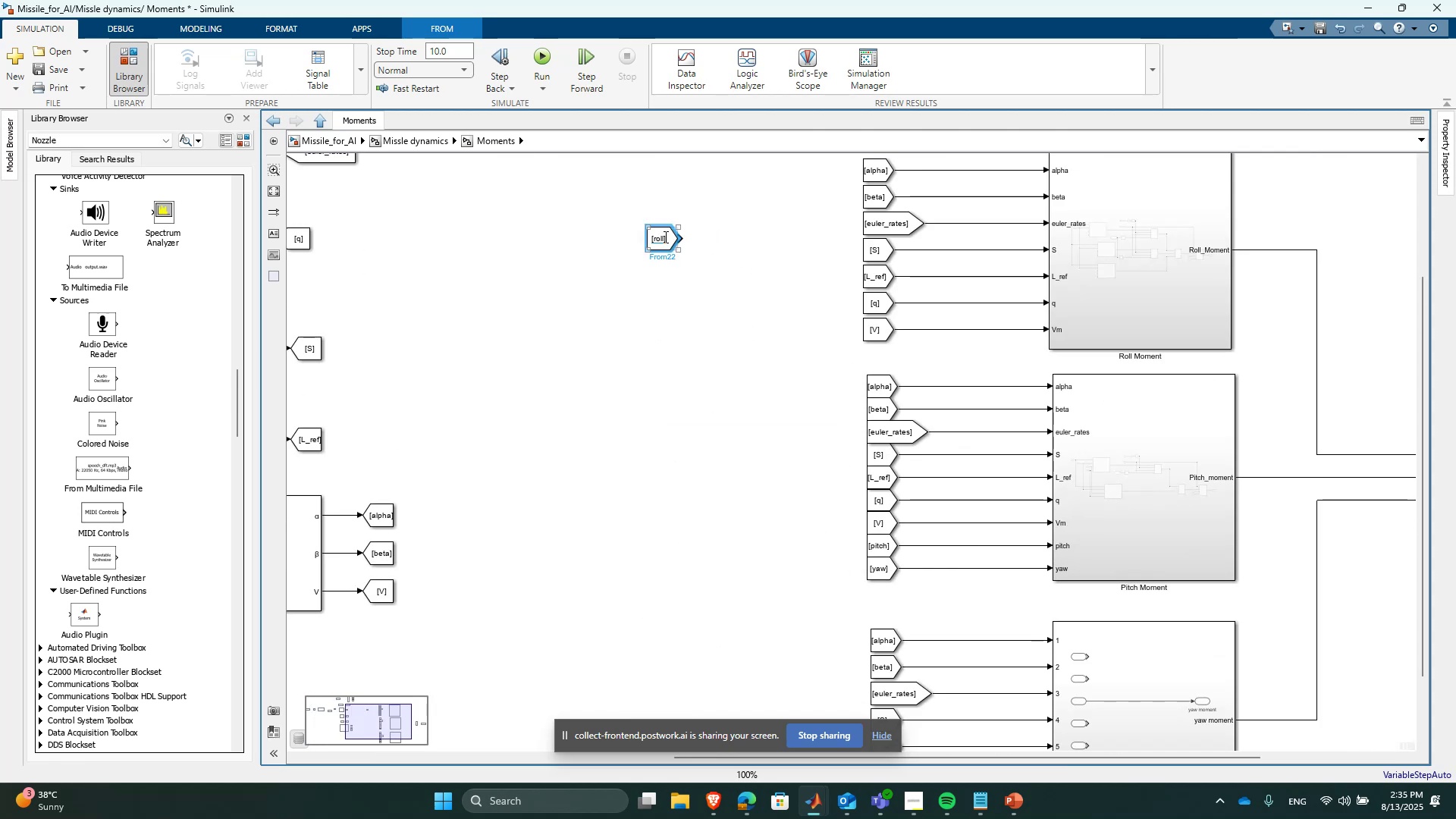 
left_click_drag(start_coordinate=[672, 240], to_coordinate=[888, 358])
 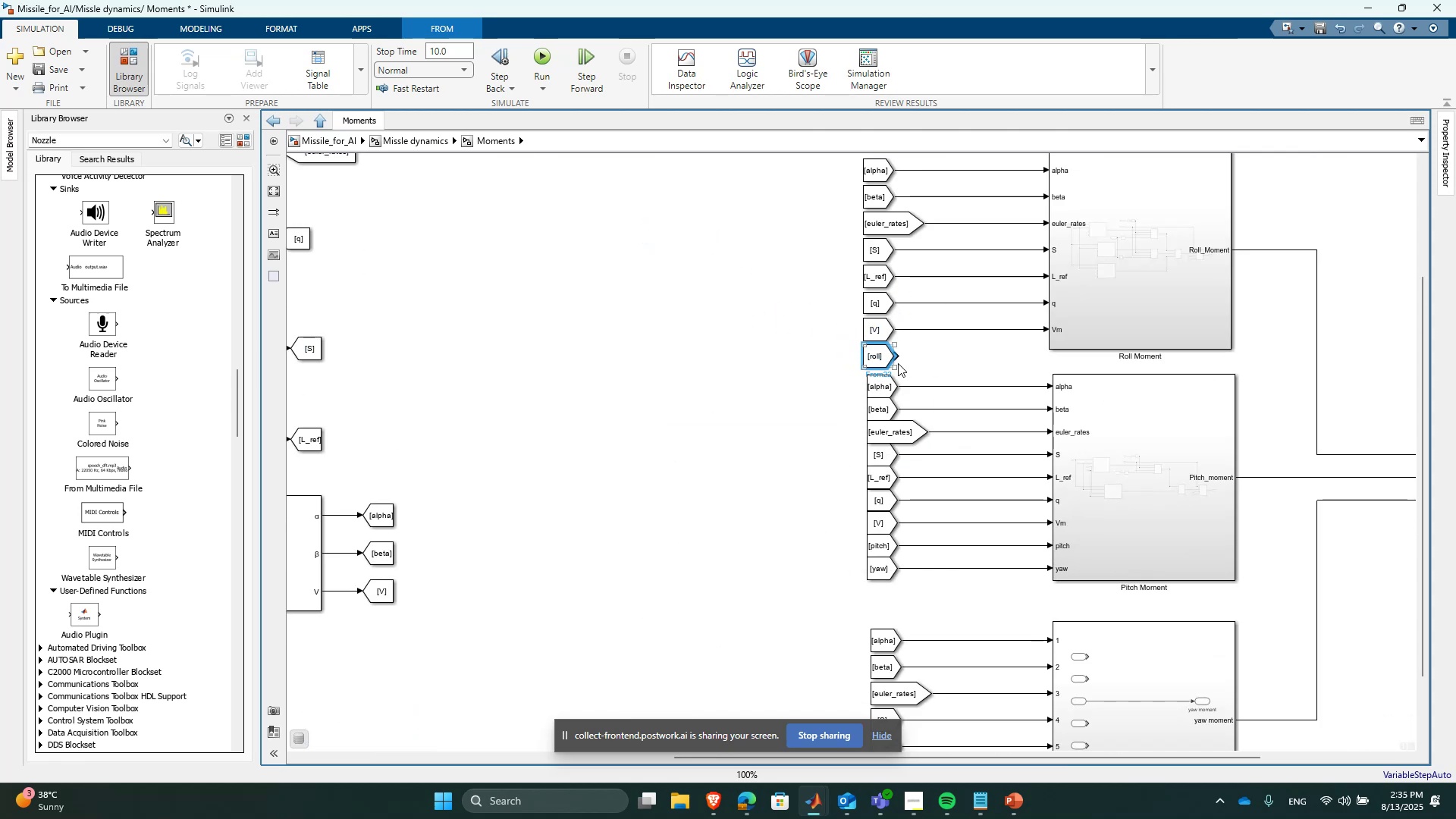 
left_click_drag(start_coordinate=[899, 360], to_coordinate=[1052, 344])
 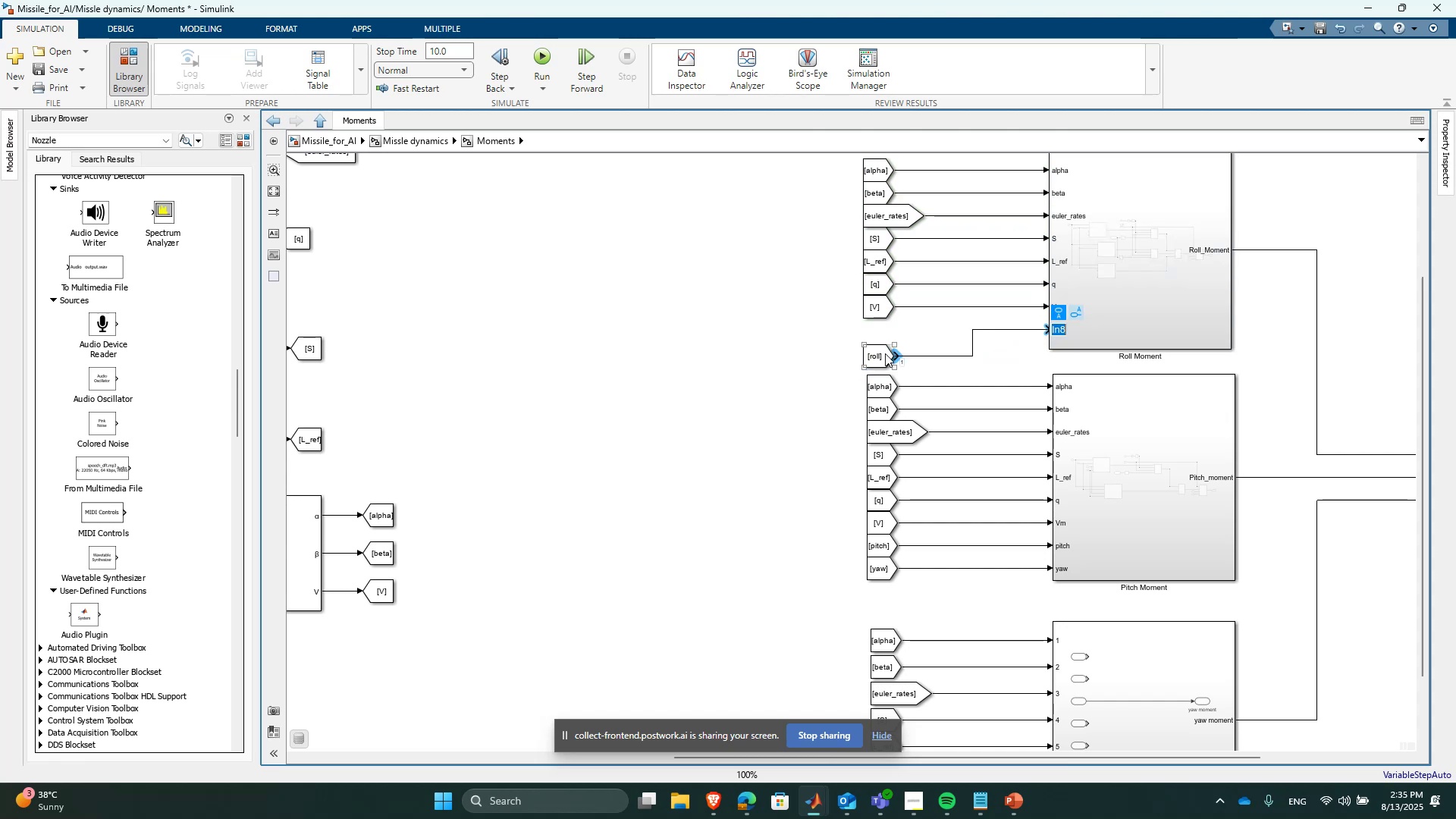 
left_click_drag(start_coordinate=[879, 358], to_coordinate=[879, 334])
 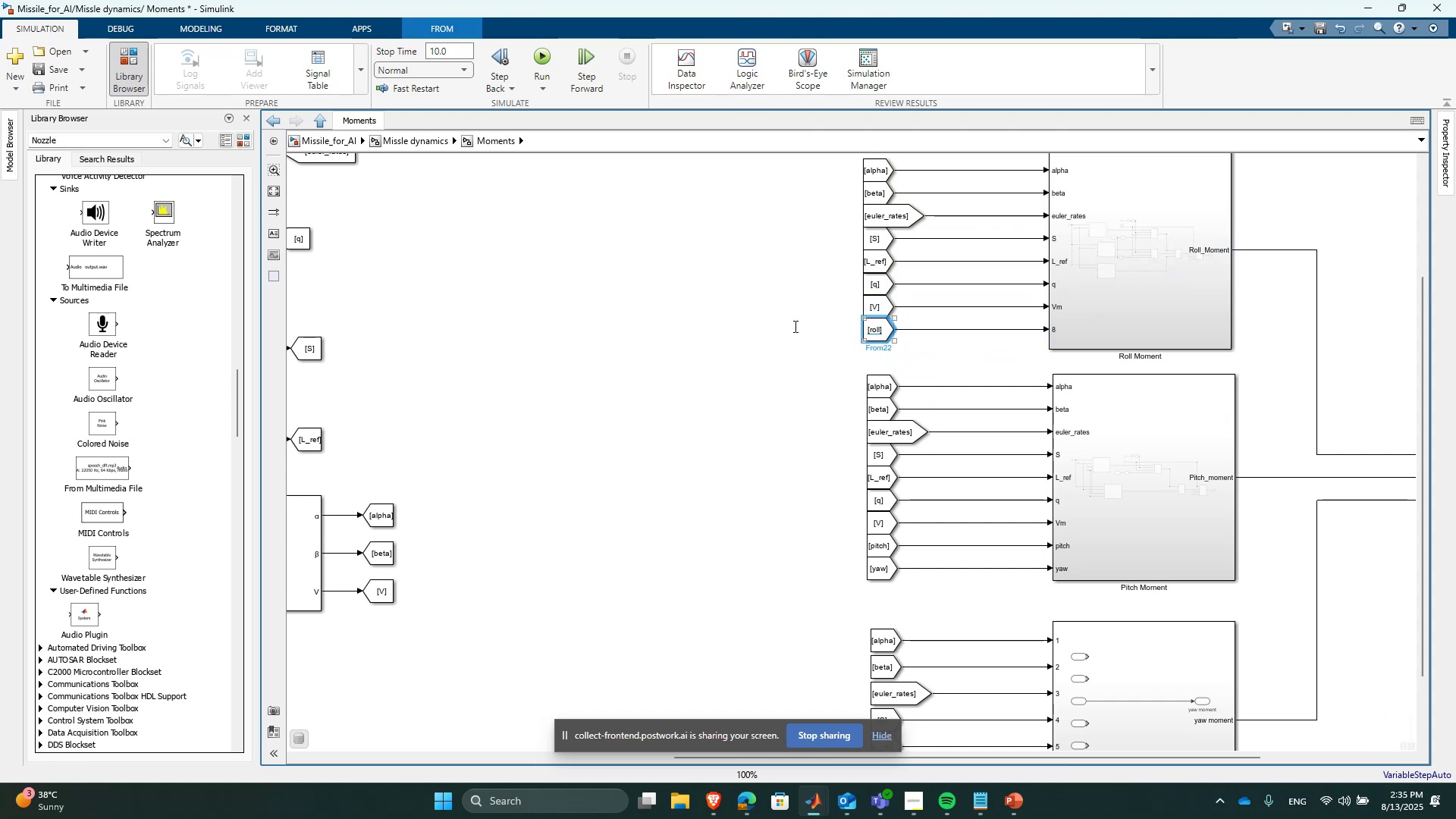 
left_click([765, 317])
 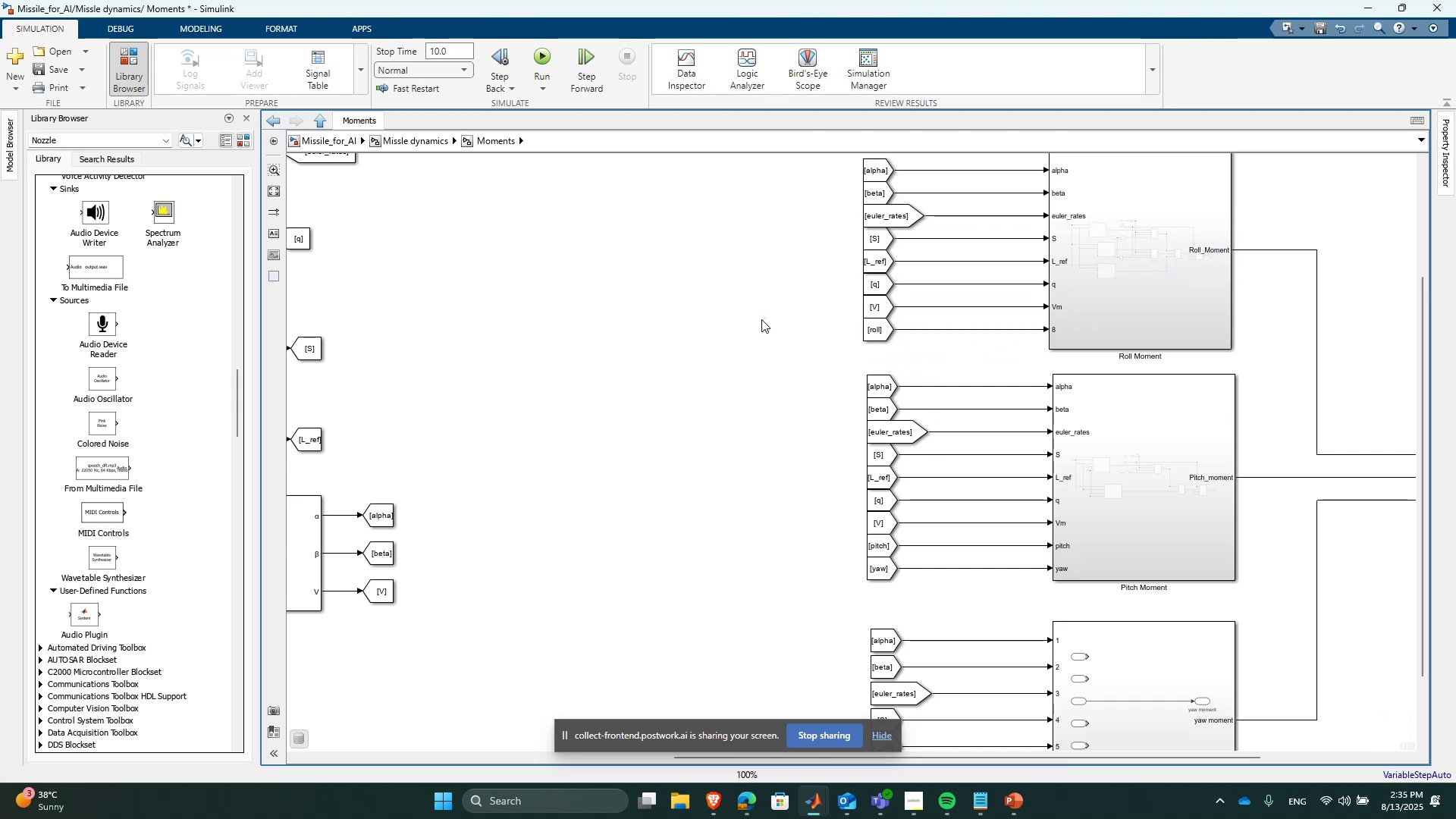 
scroll: coordinate [676, 345], scroll_direction: up, amount: 1.0
 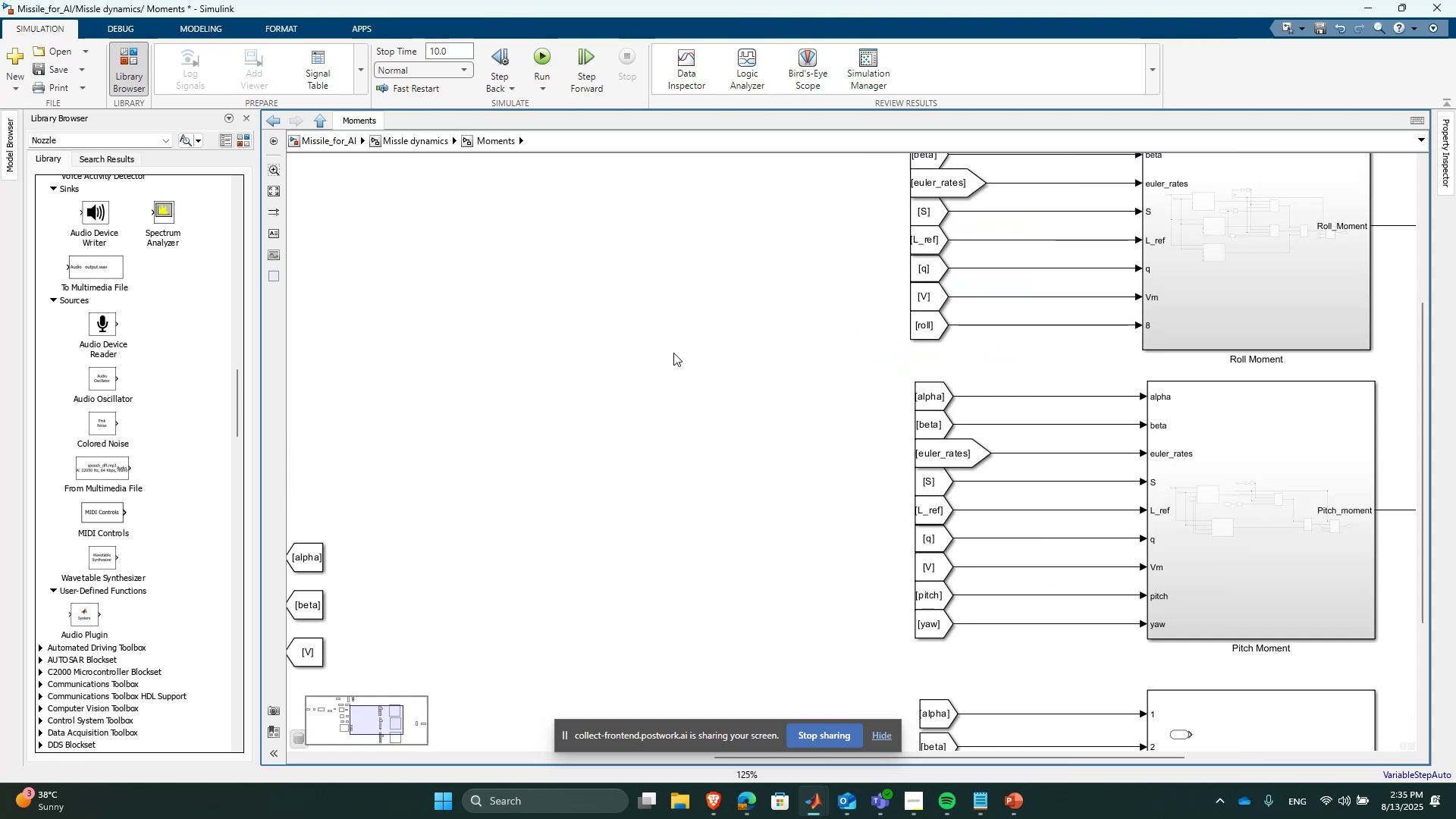 
scroll: coordinate [886, 276], scroll_direction: down, amount: 3.0
 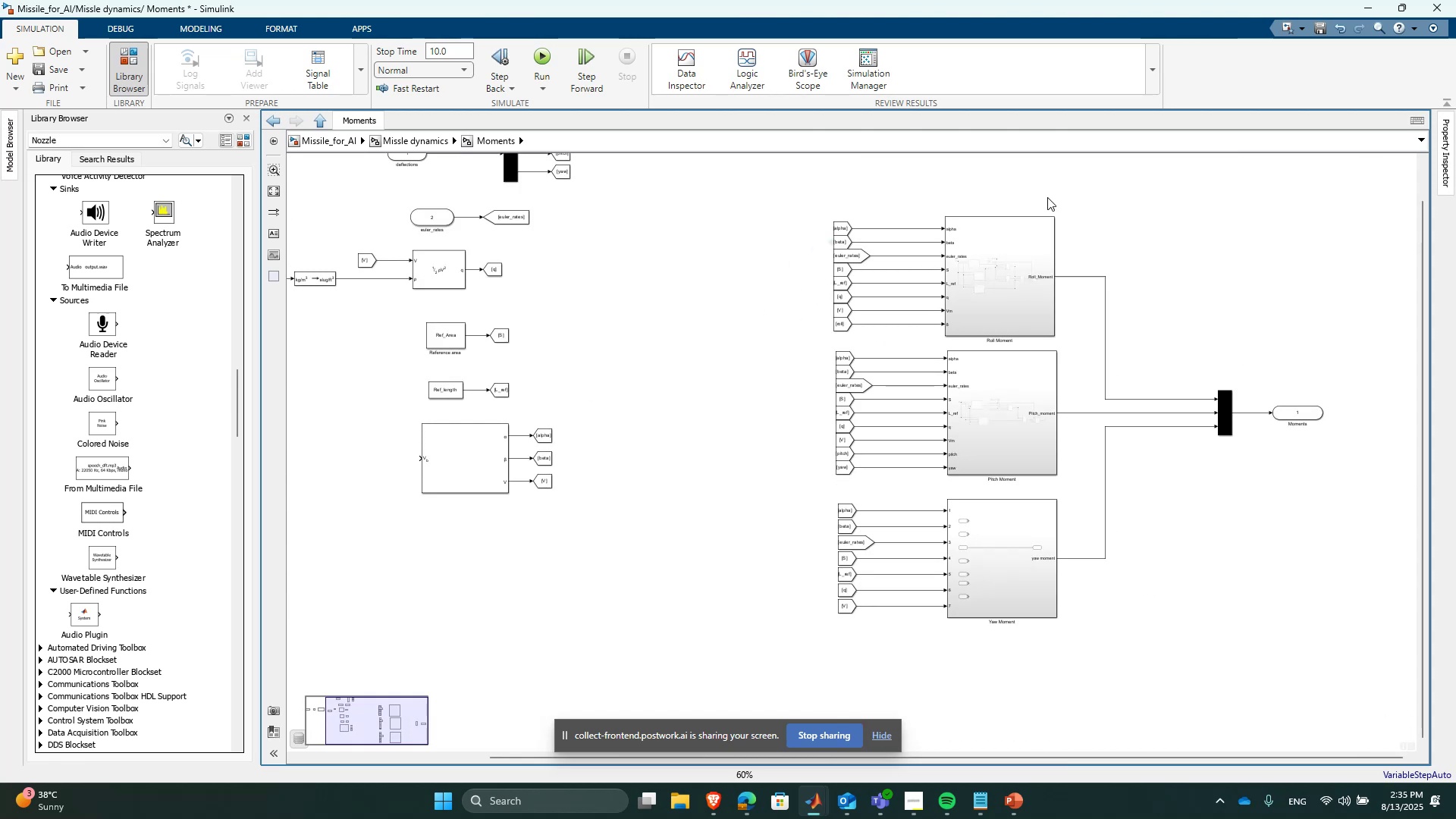 
scroll: coordinate [888, 224], scroll_direction: none, amount: 0.0
 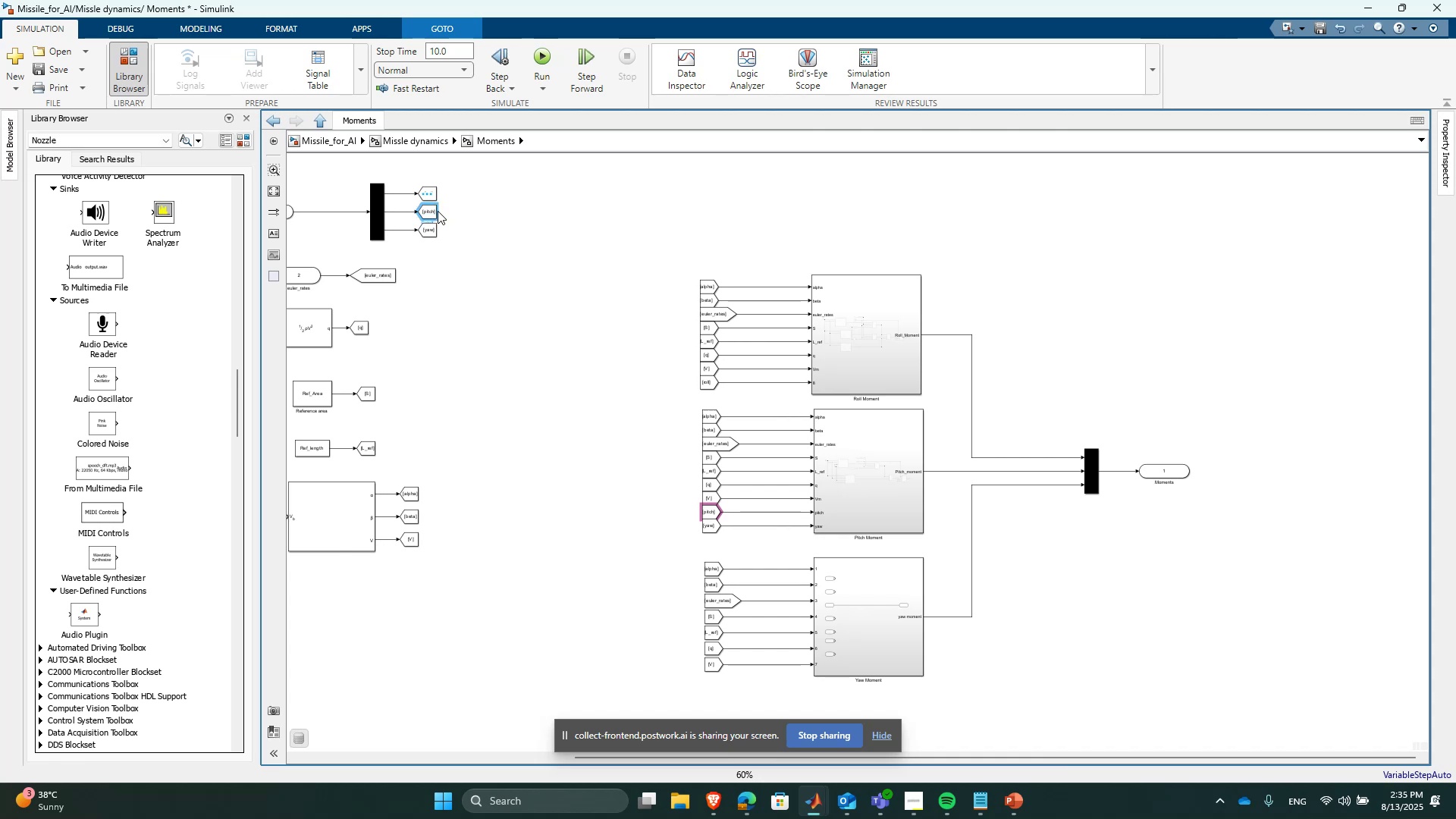 
left_click_drag(start_coordinate=[442, 212], to_coordinate=[654, 398])
 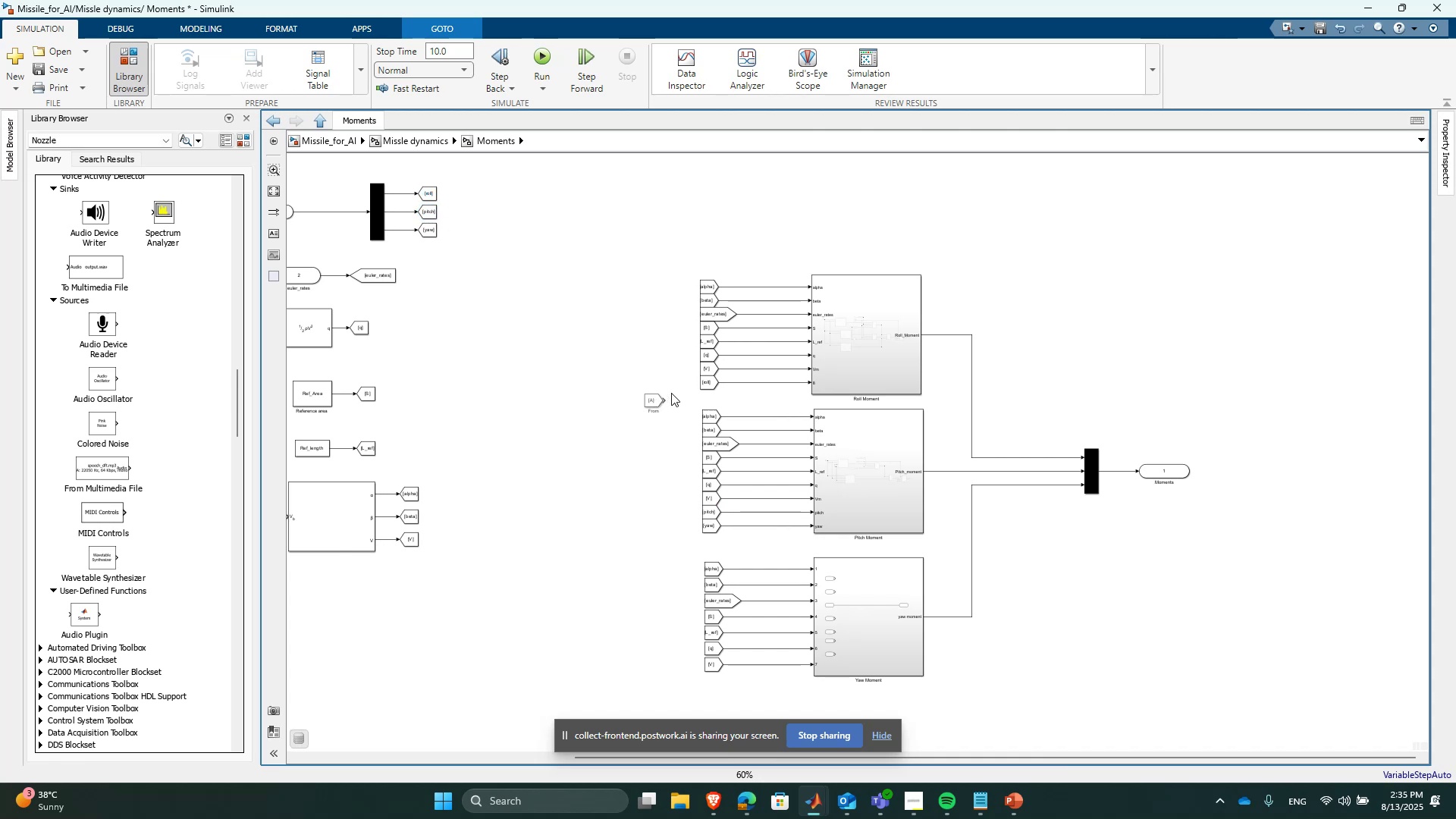 
scroll: coordinate [733, 397], scroll_direction: up, amount: 4.0
 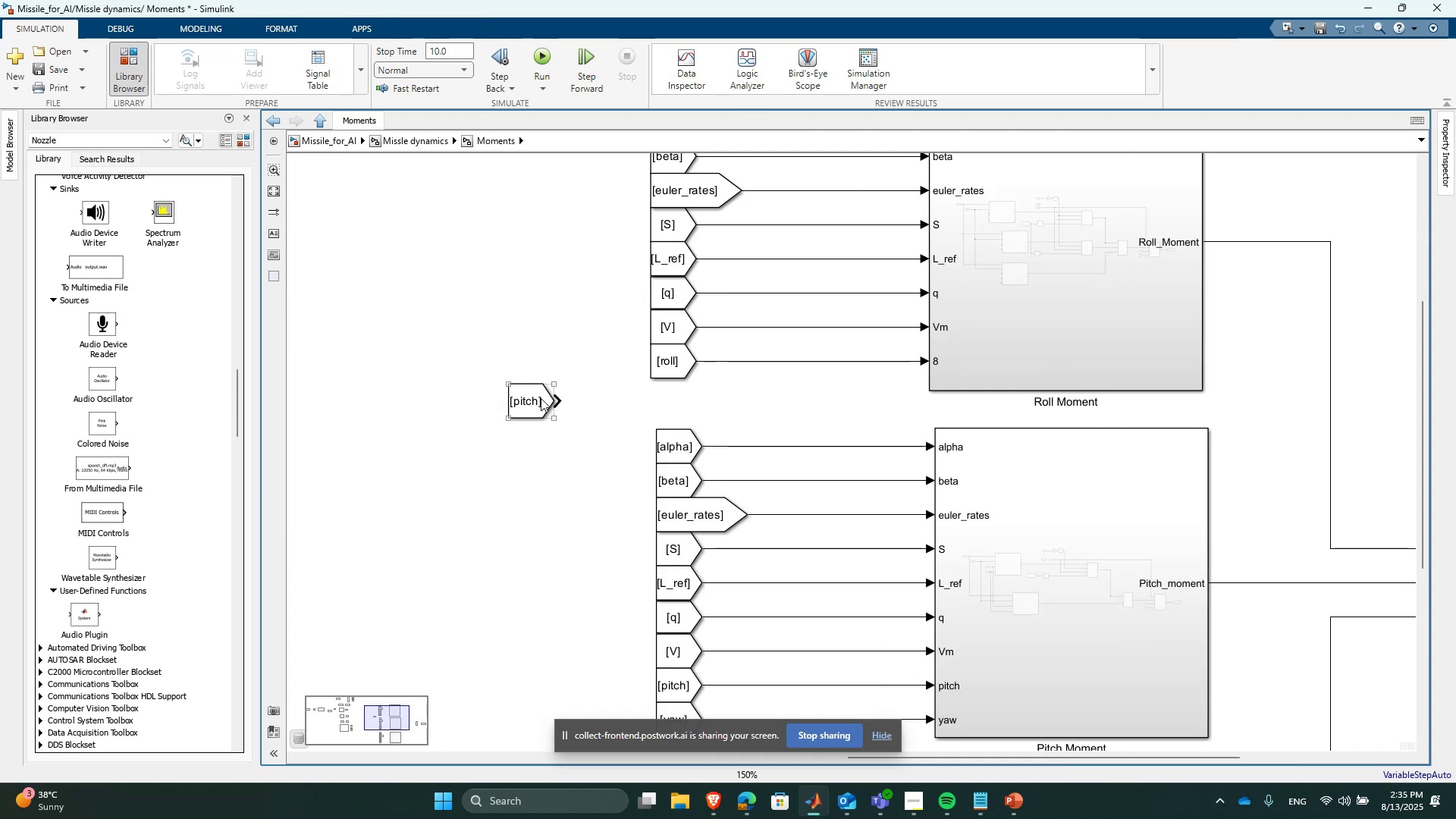 
left_click_drag(start_coordinate=[535, 403], to_coordinate=[676, 401])
 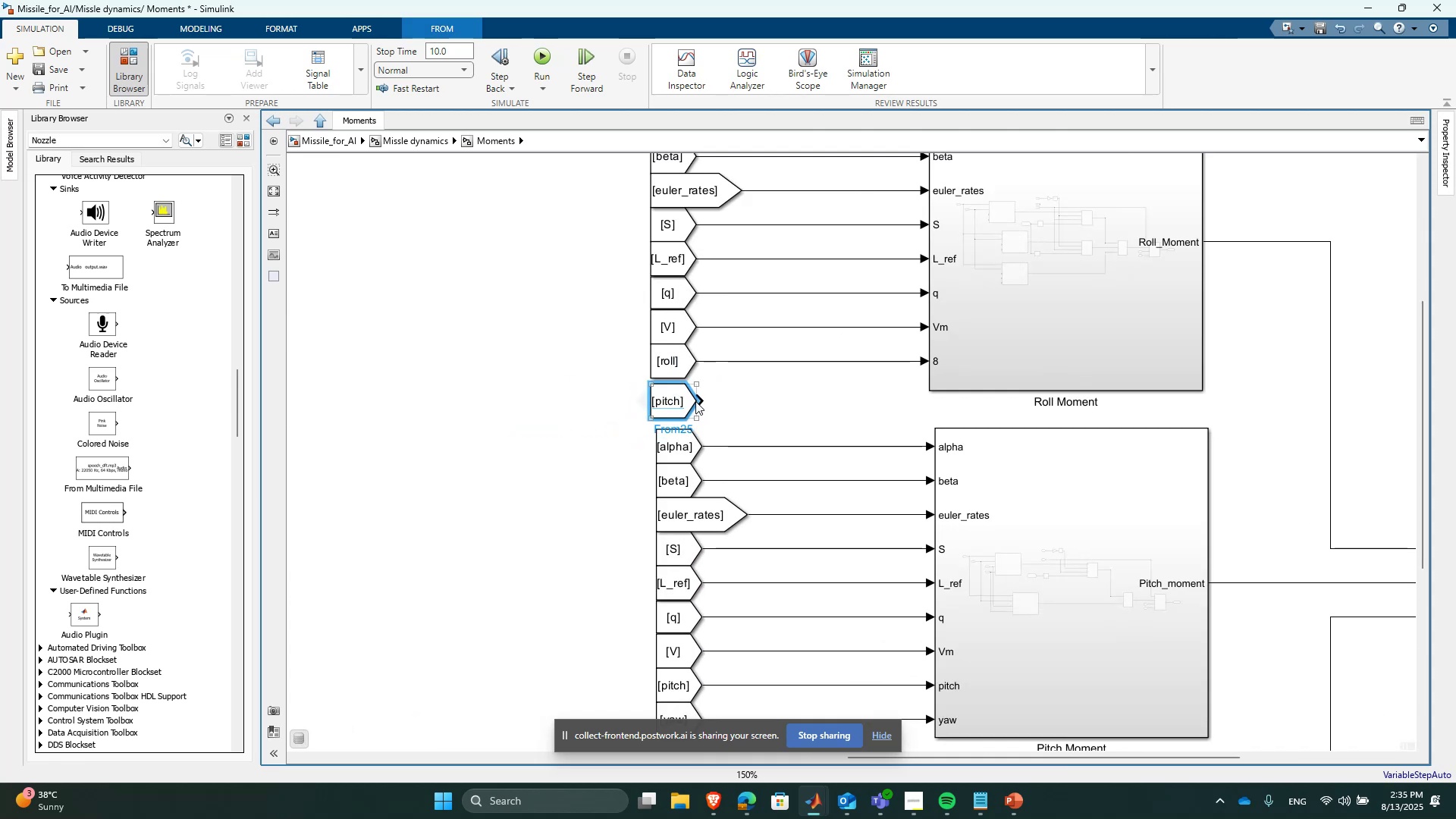 
left_click_drag(start_coordinate=[701, 403], to_coordinate=[930, 383])
 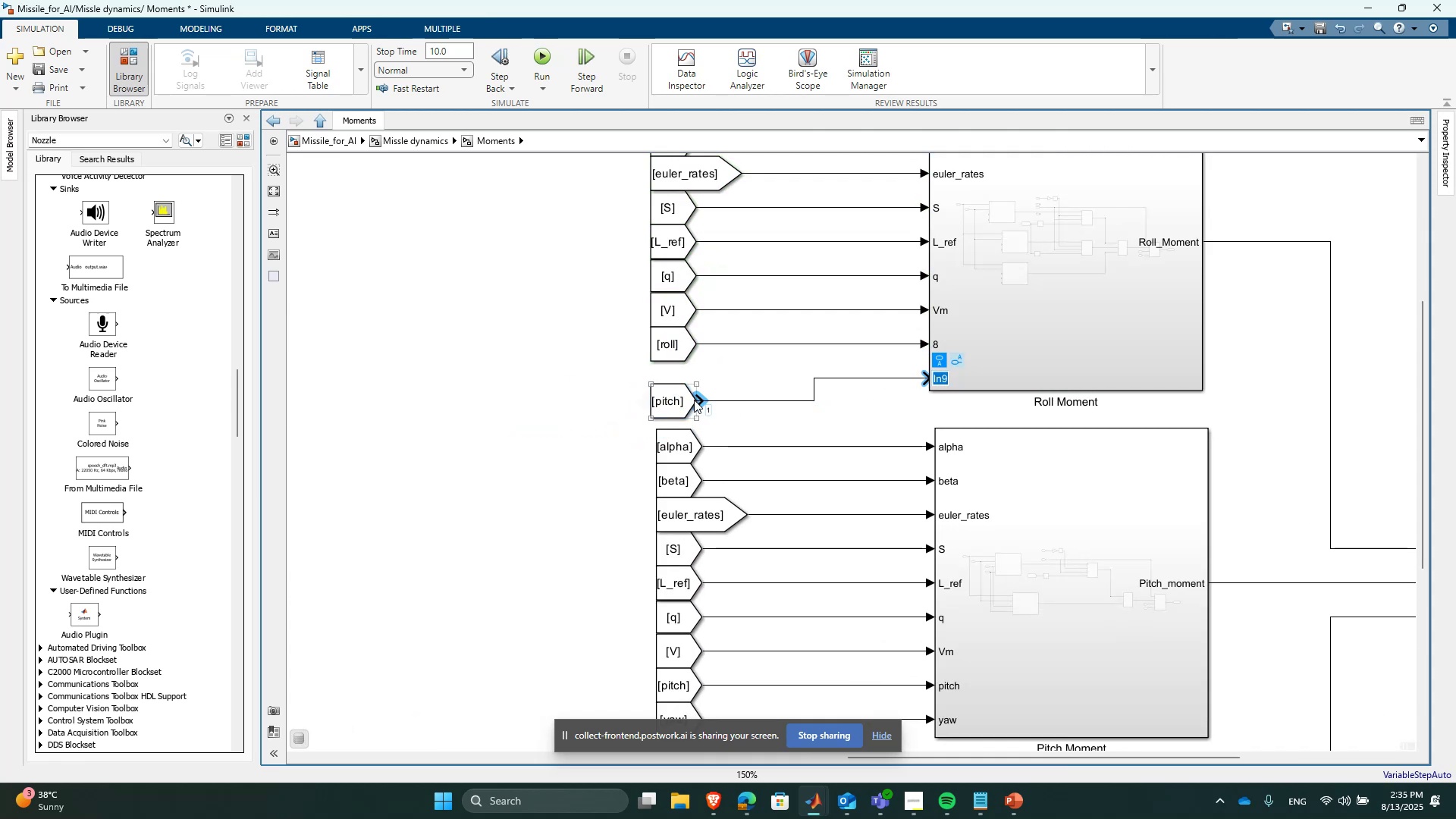 
left_click_drag(start_coordinate=[679, 406], to_coordinate=[674, 379])
 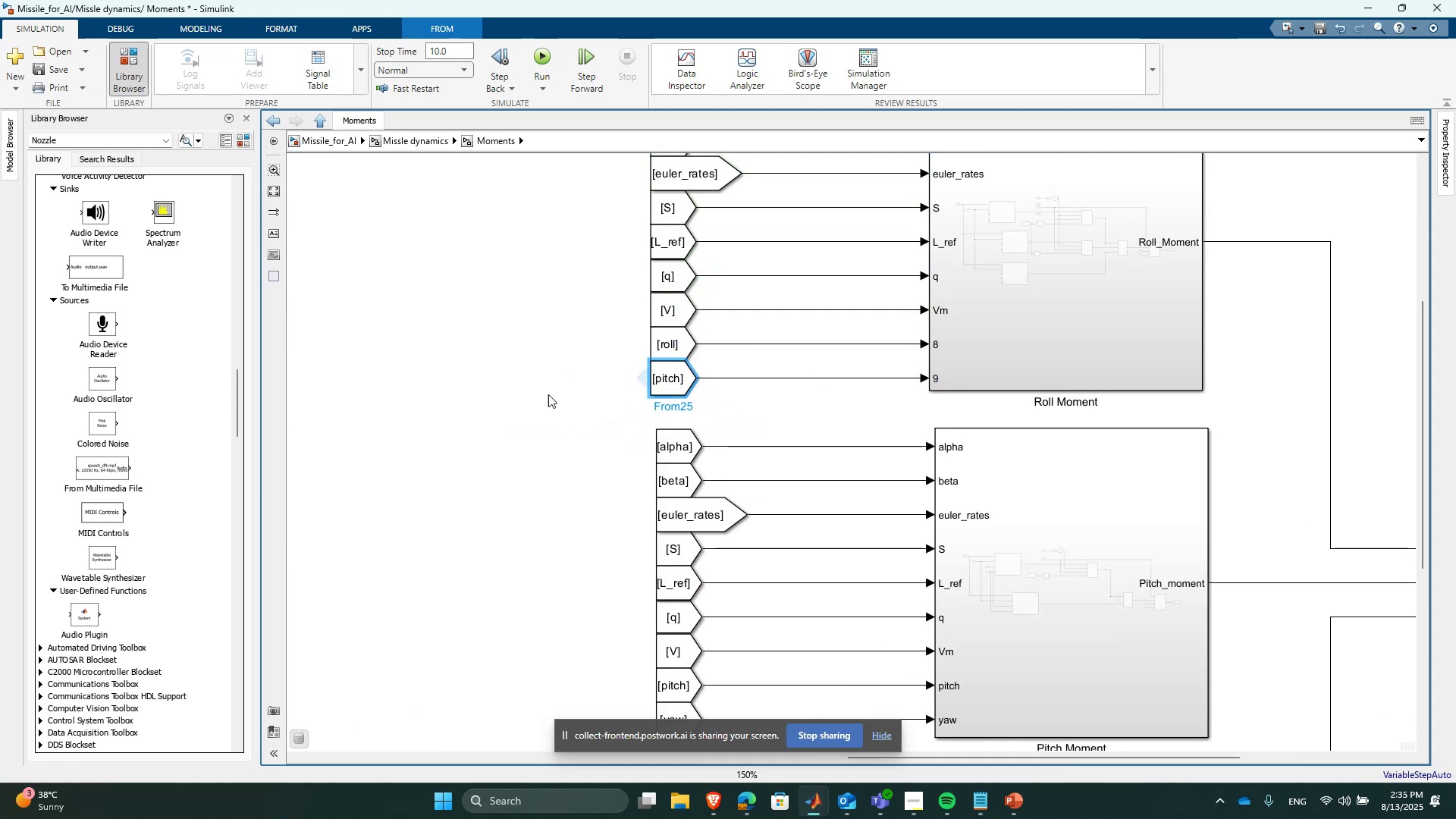 
left_click([526, 386])
 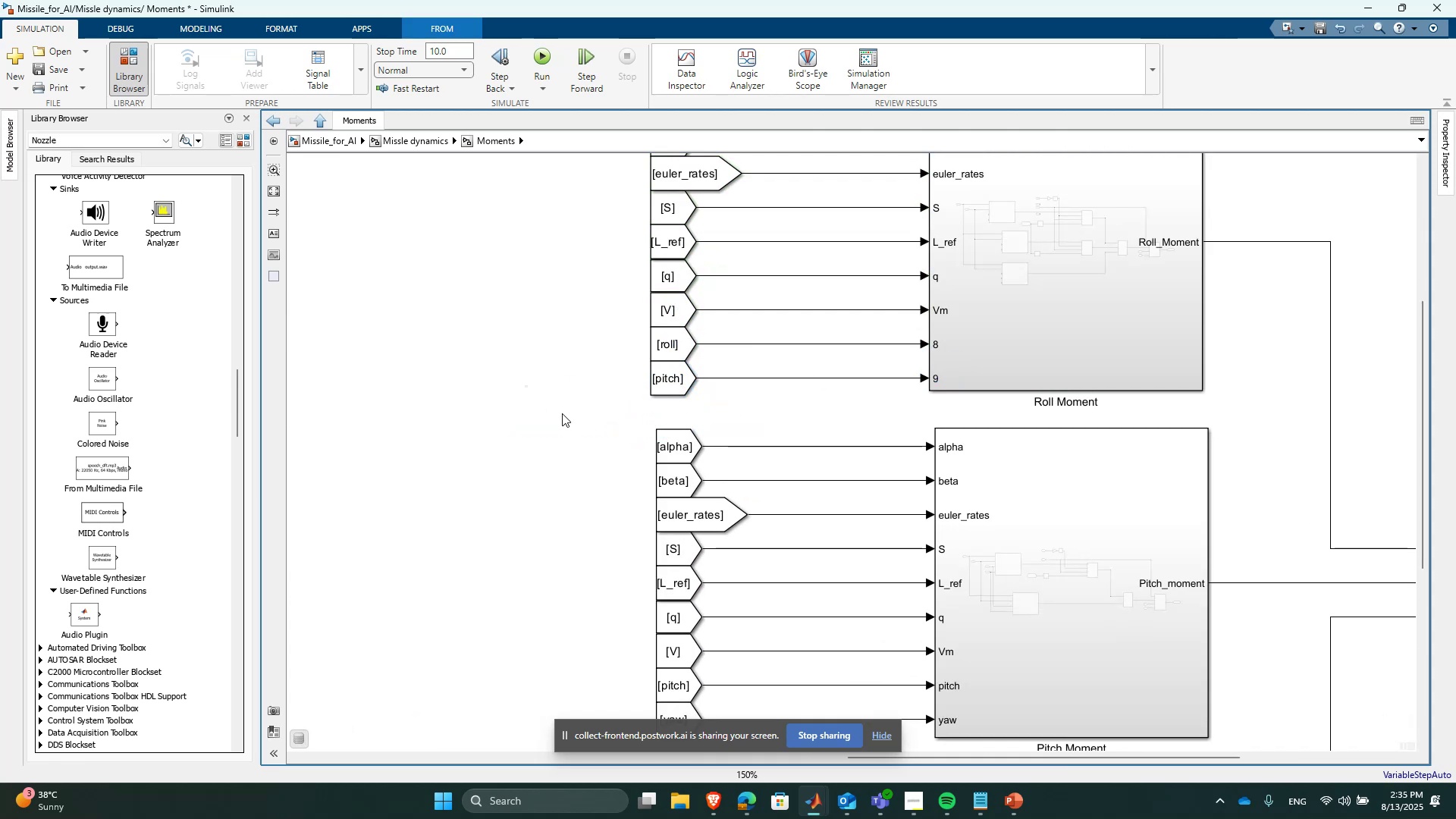 
scroll: coordinate [497, 298], scroll_direction: down, amount: 5.0
 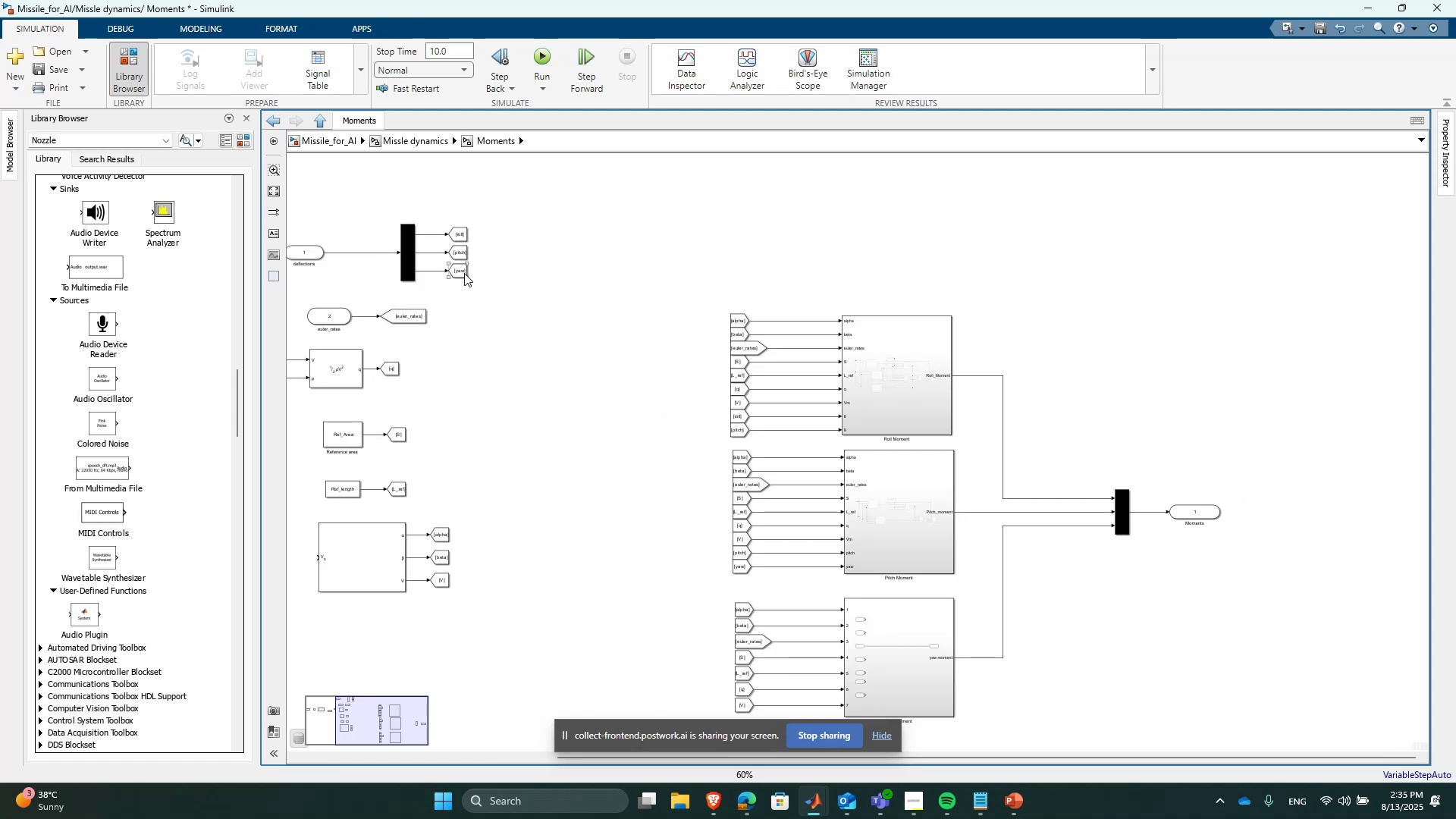 
left_click([464, 272])
 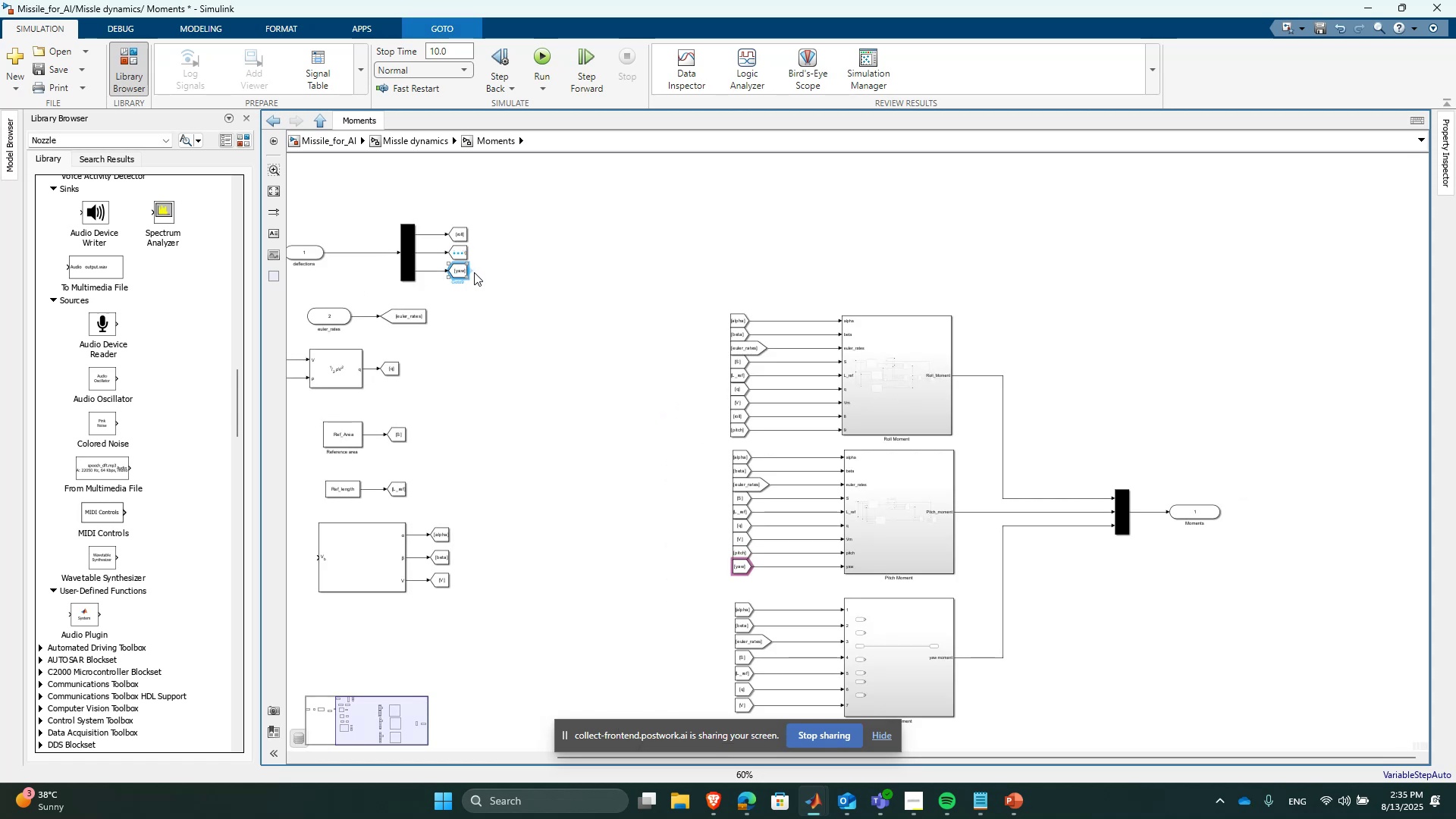 
left_click_drag(start_coordinate=[472, 271], to_coordinate=[717, 433])
 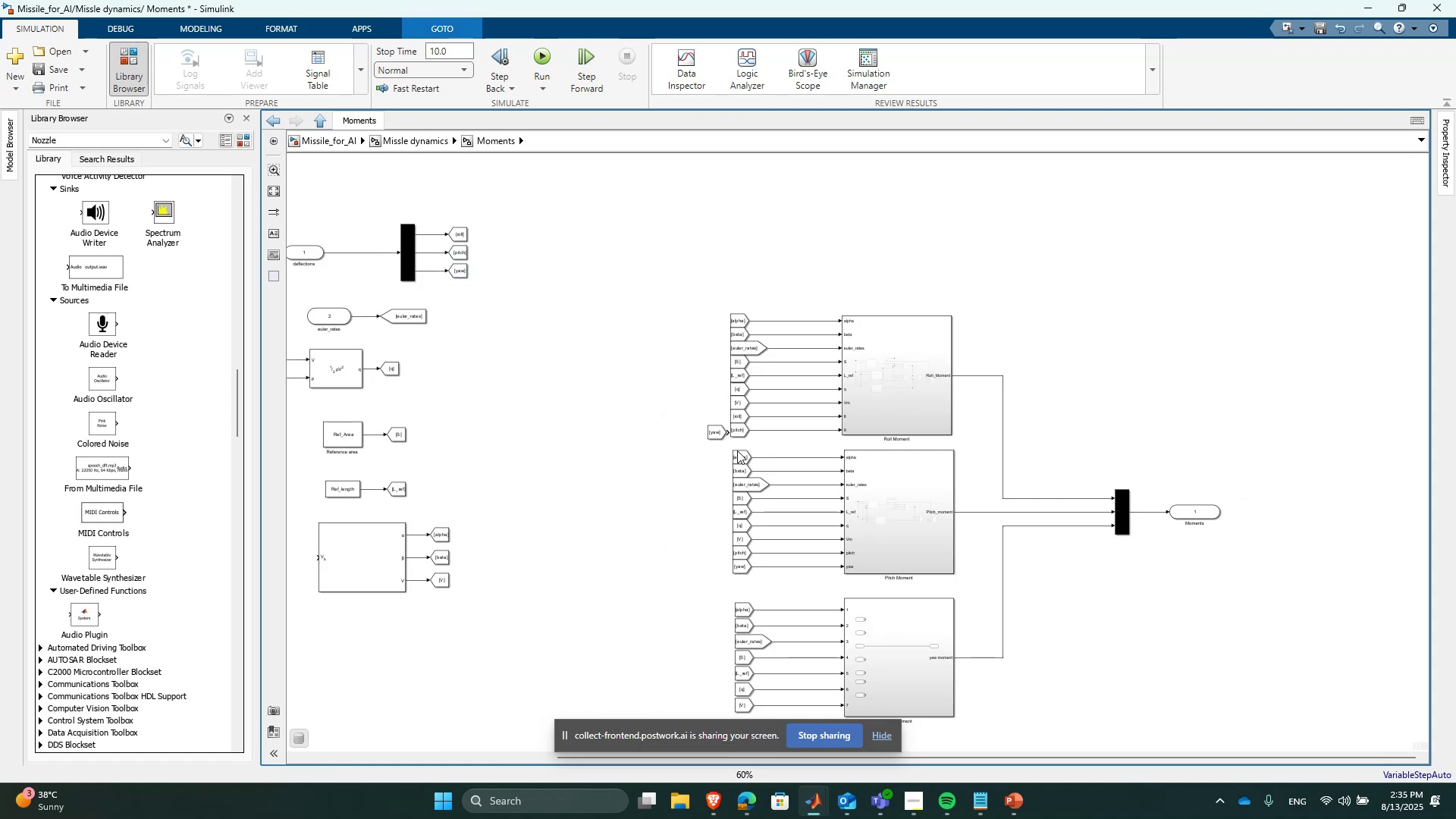 
scroll: coordinate [764, 460], scroll_direction: up, amount: 4.0
 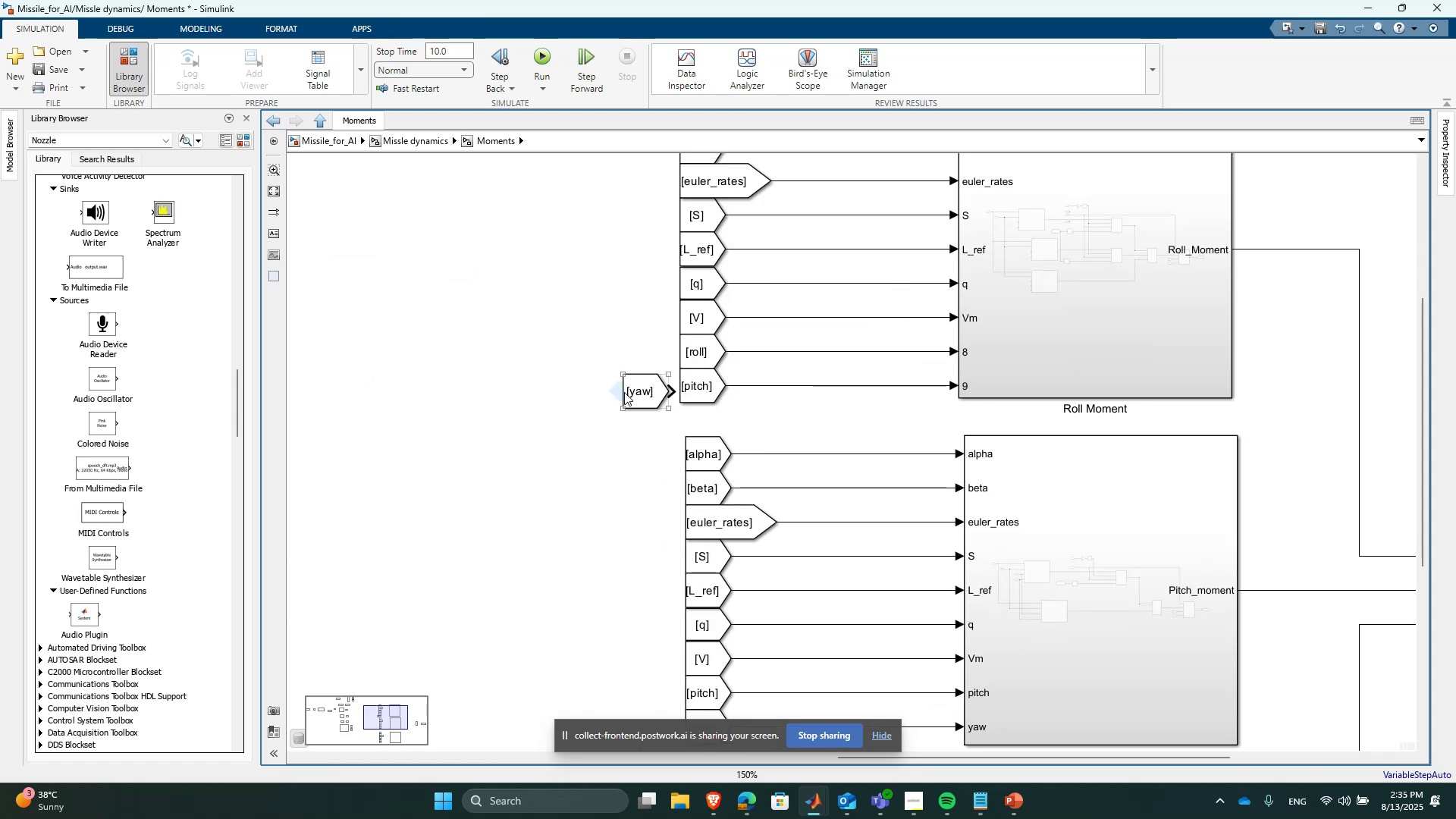 
left_click_drag(start_coordinate=[637, 399], to_coordinate=[699, 430])
 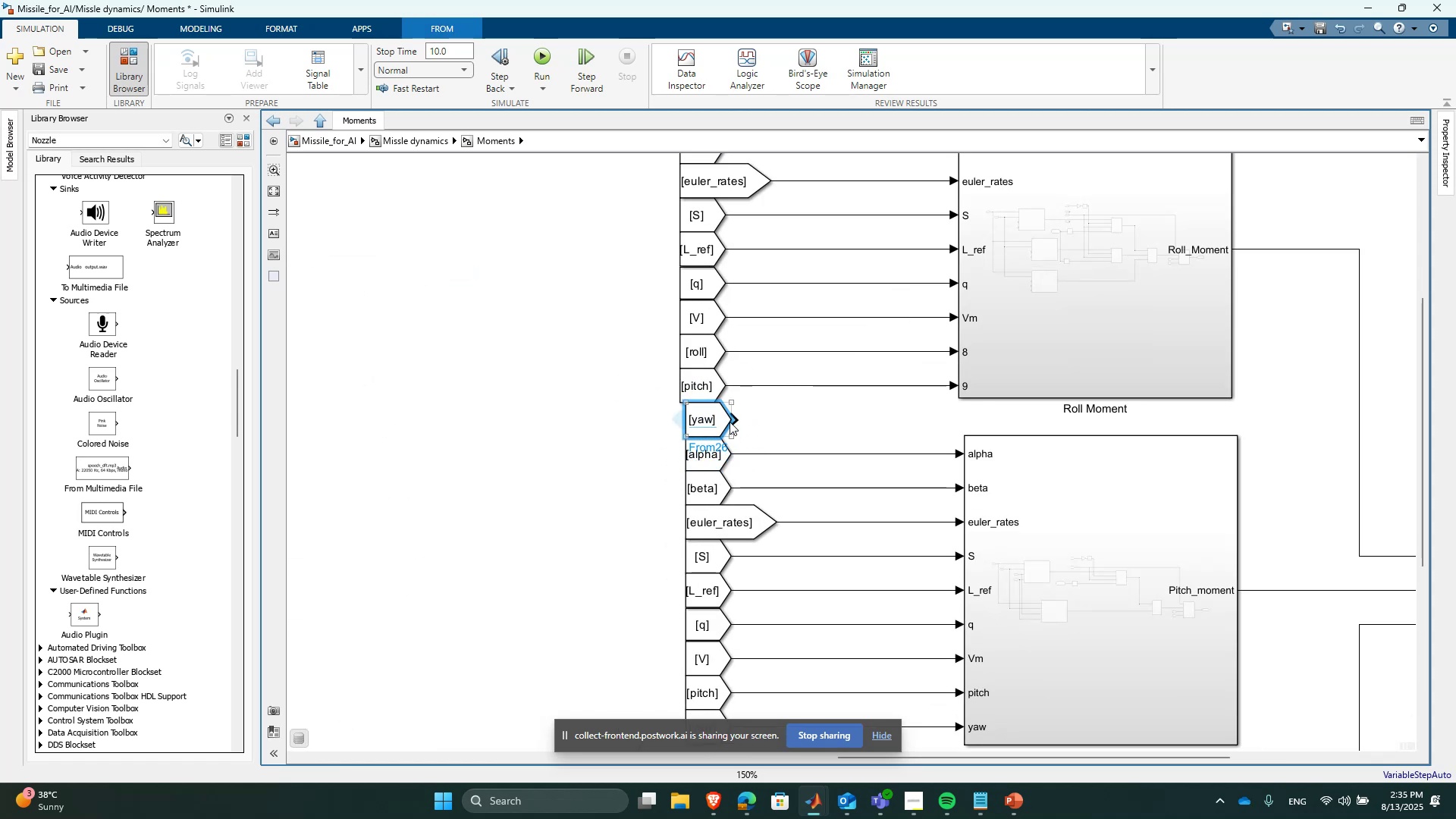 
left_click_drag(start_coordinate=[733, 423], to_coordinate=[962, 395])
 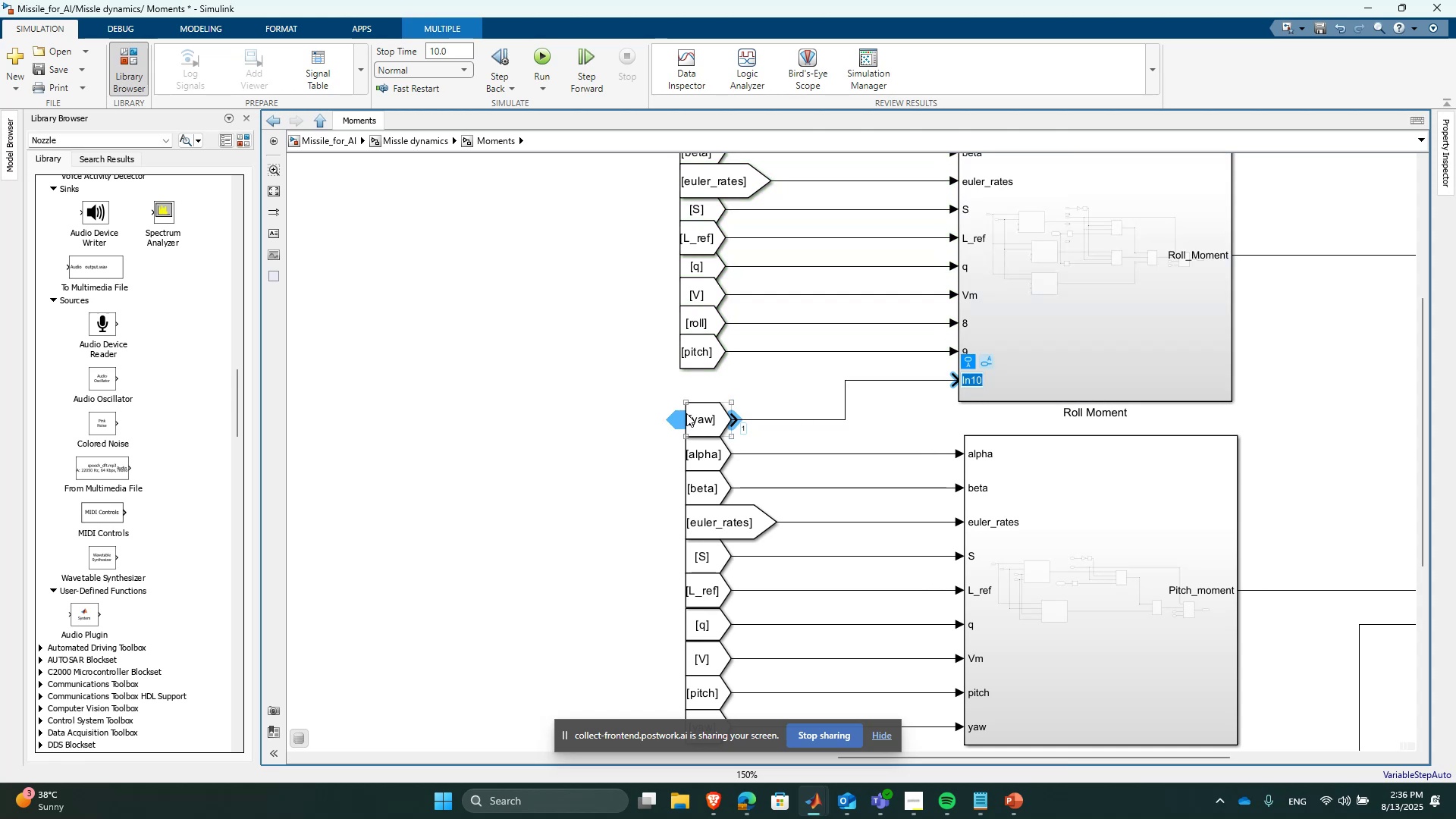 
left_click_drag(start_coordinate=[698, 420], to_coordinate=[689, 372])
 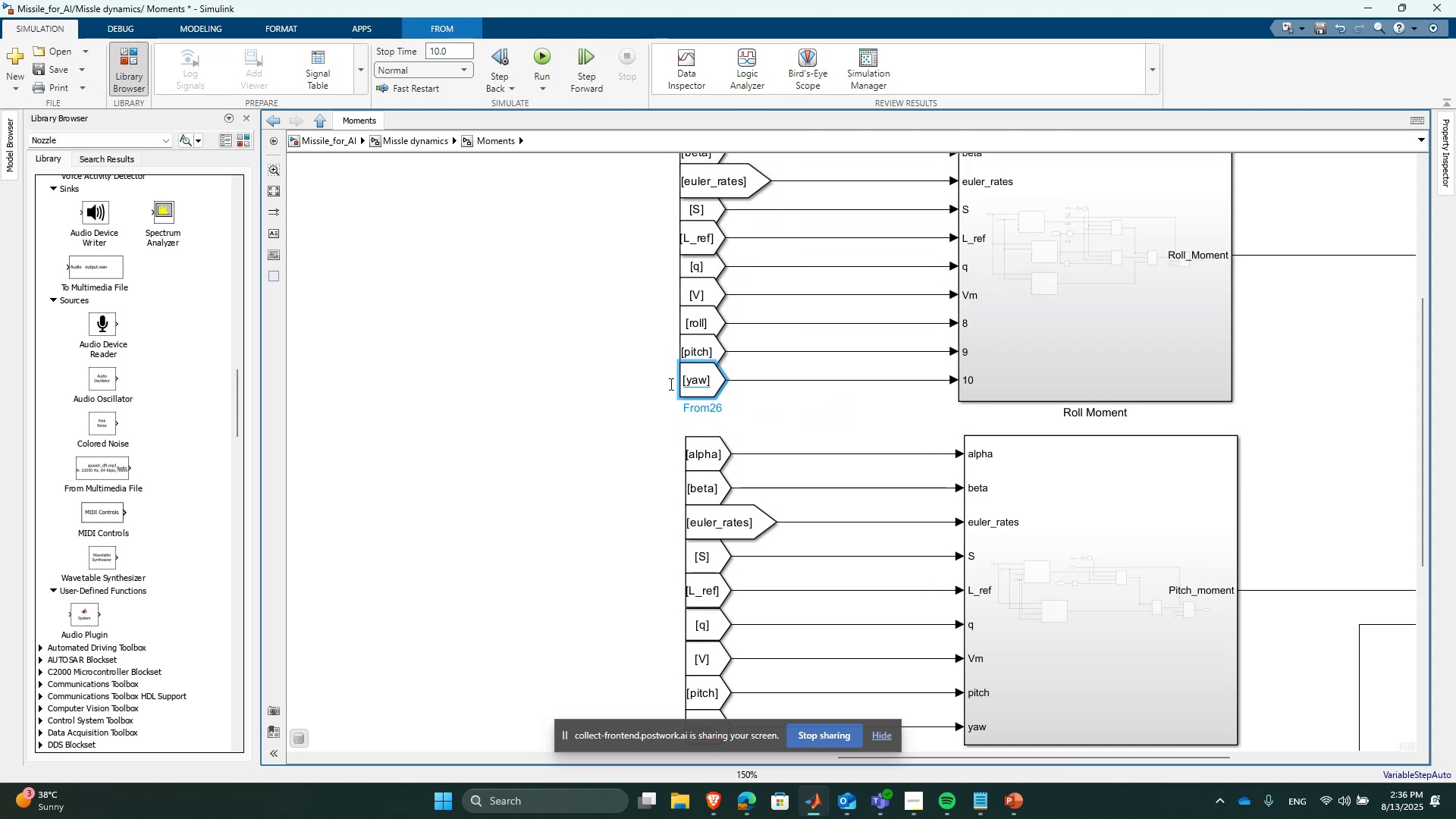 
left_click([616, 401])
 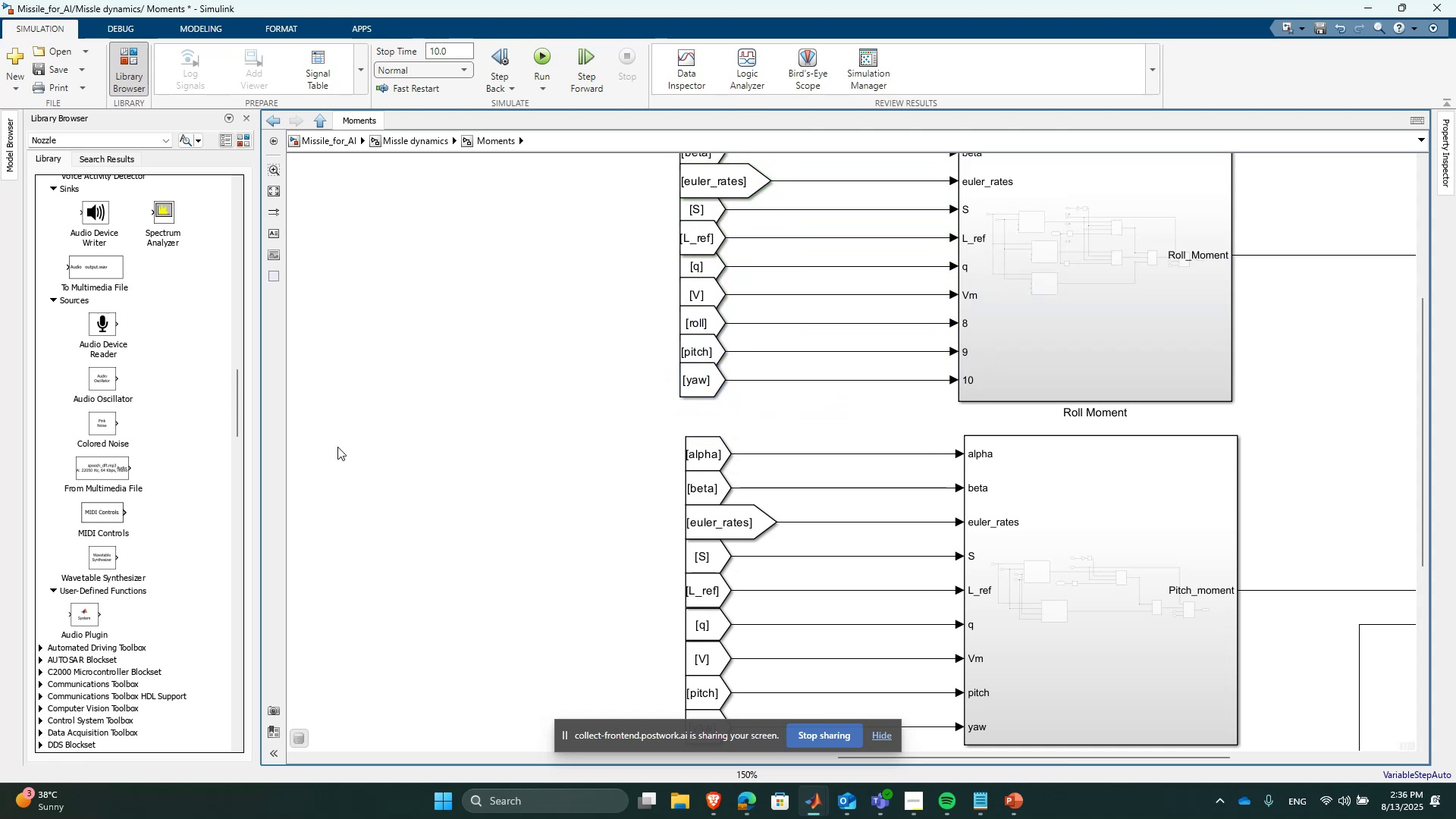 
scroll: coordinate [389, 431], scroll_direction: none, amount: 0.0
 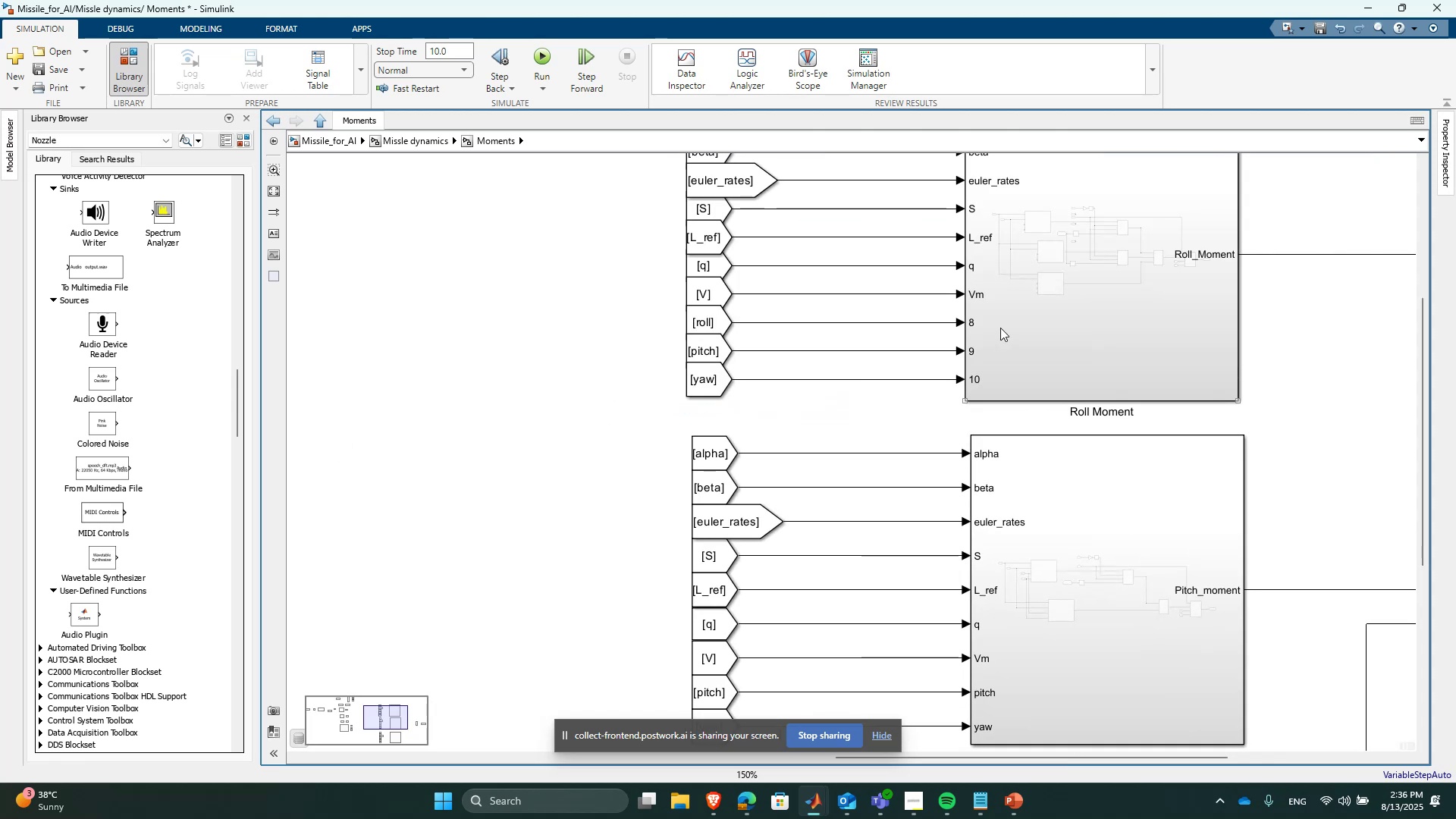 
double_click([1000, 327])
 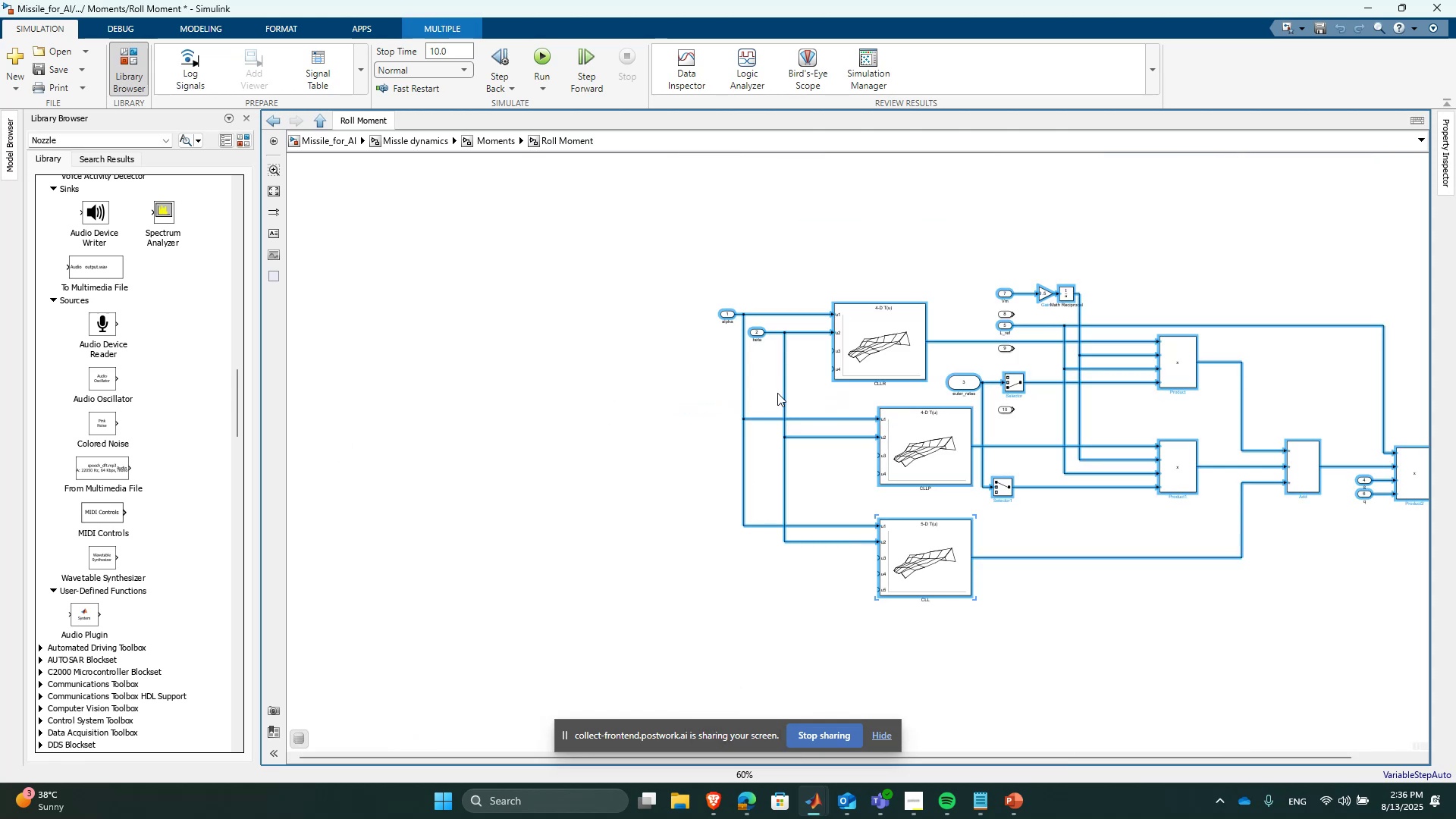 
scroll: coordinate [497, 453], scroll_direction: down, amount: 1.0
 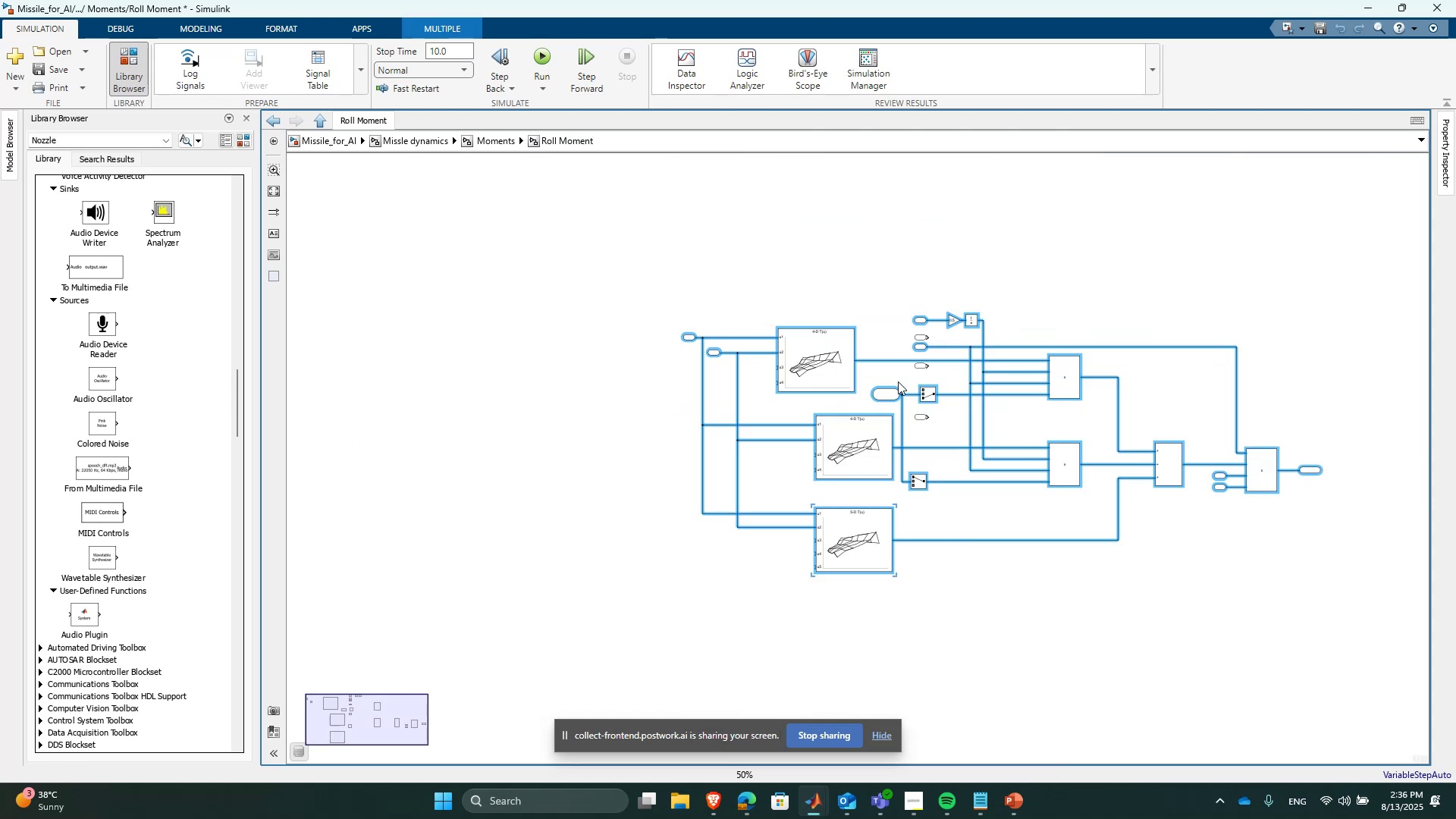 
scroll: coordinate [951, 353], scroll_direction: up, amount: 6.0
 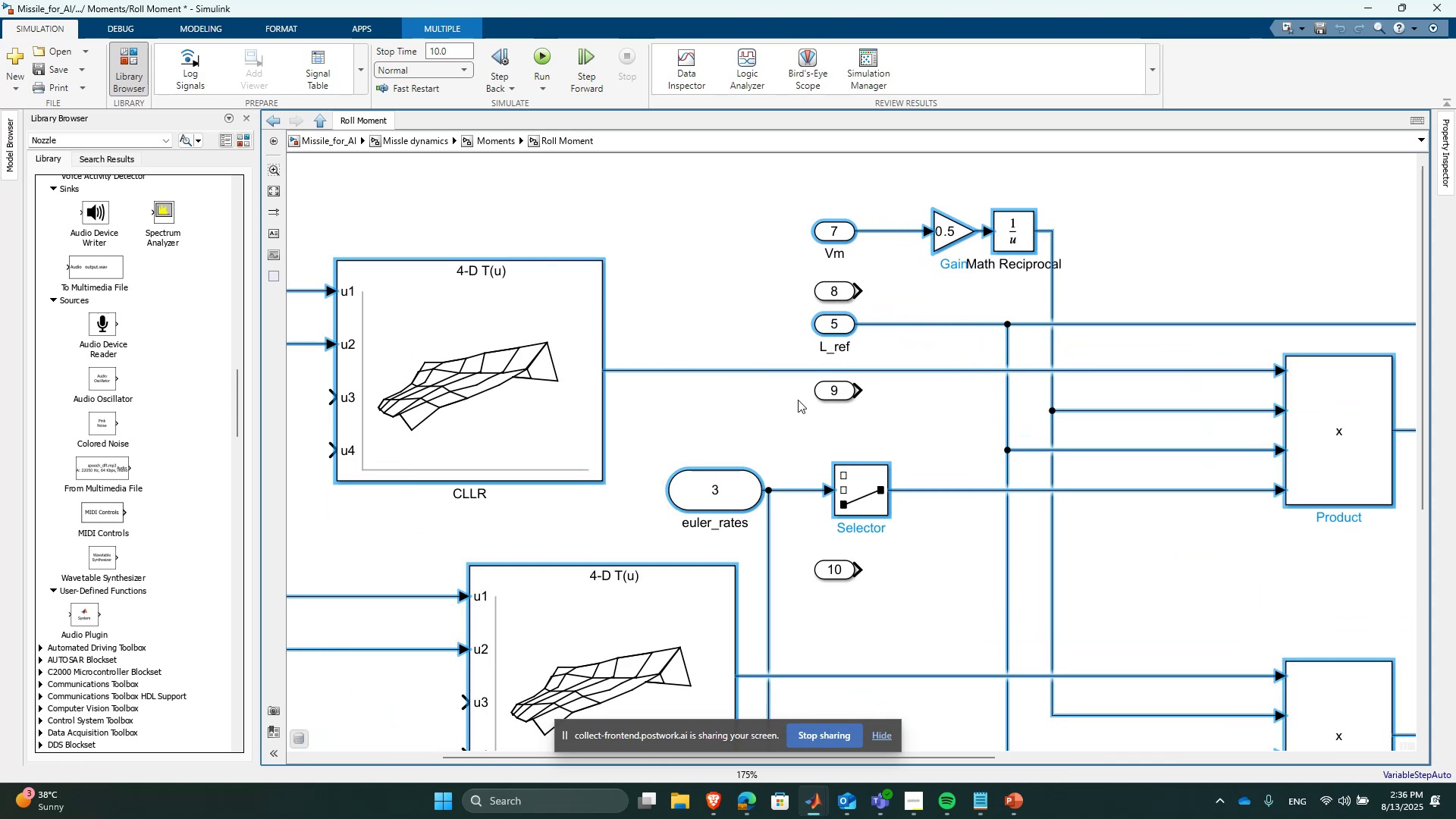 
left_click([828, 287])
 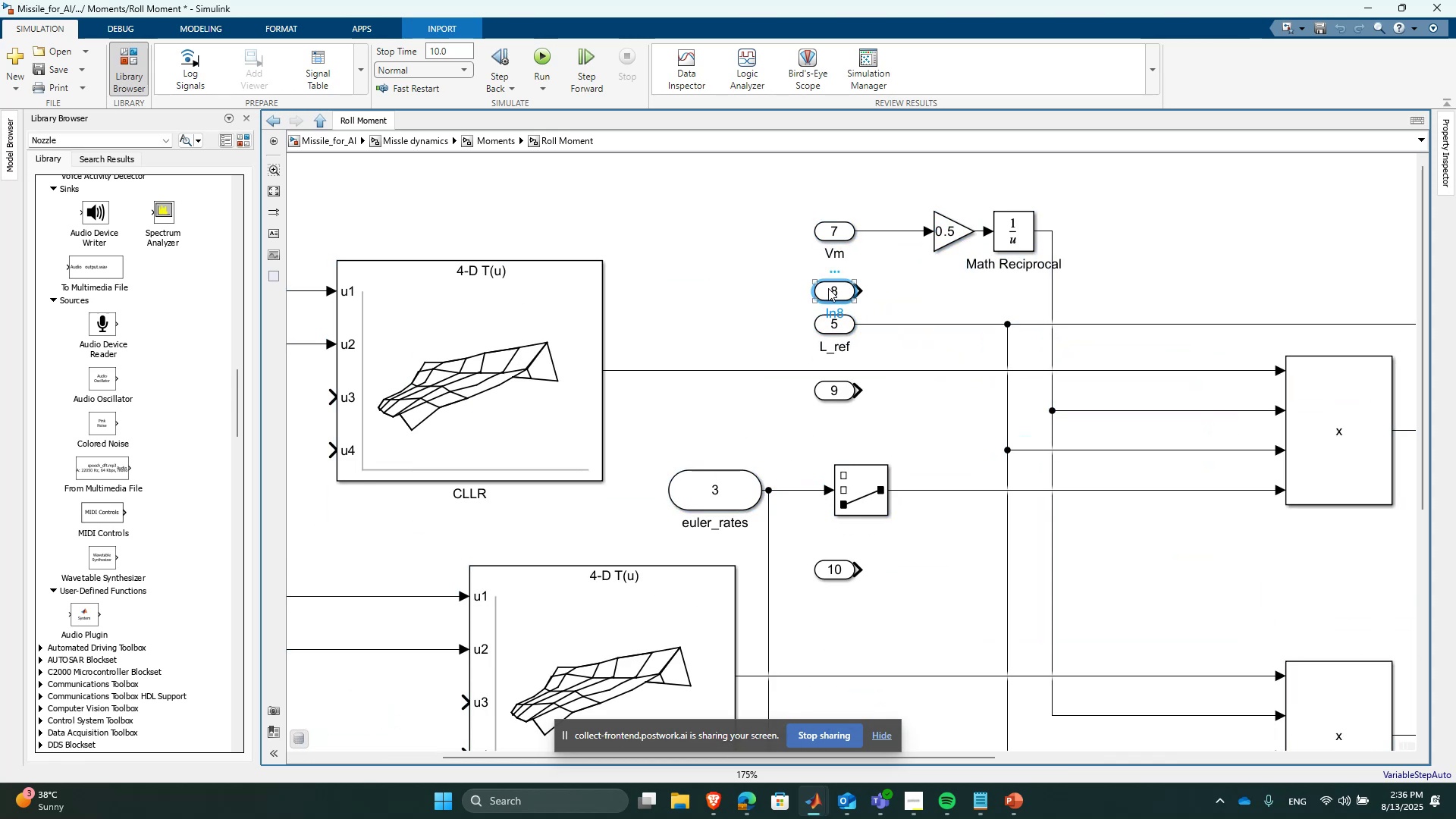 
left_click_drag(start_coordinate=[839, 295], to_coordinate=[705, 280])
 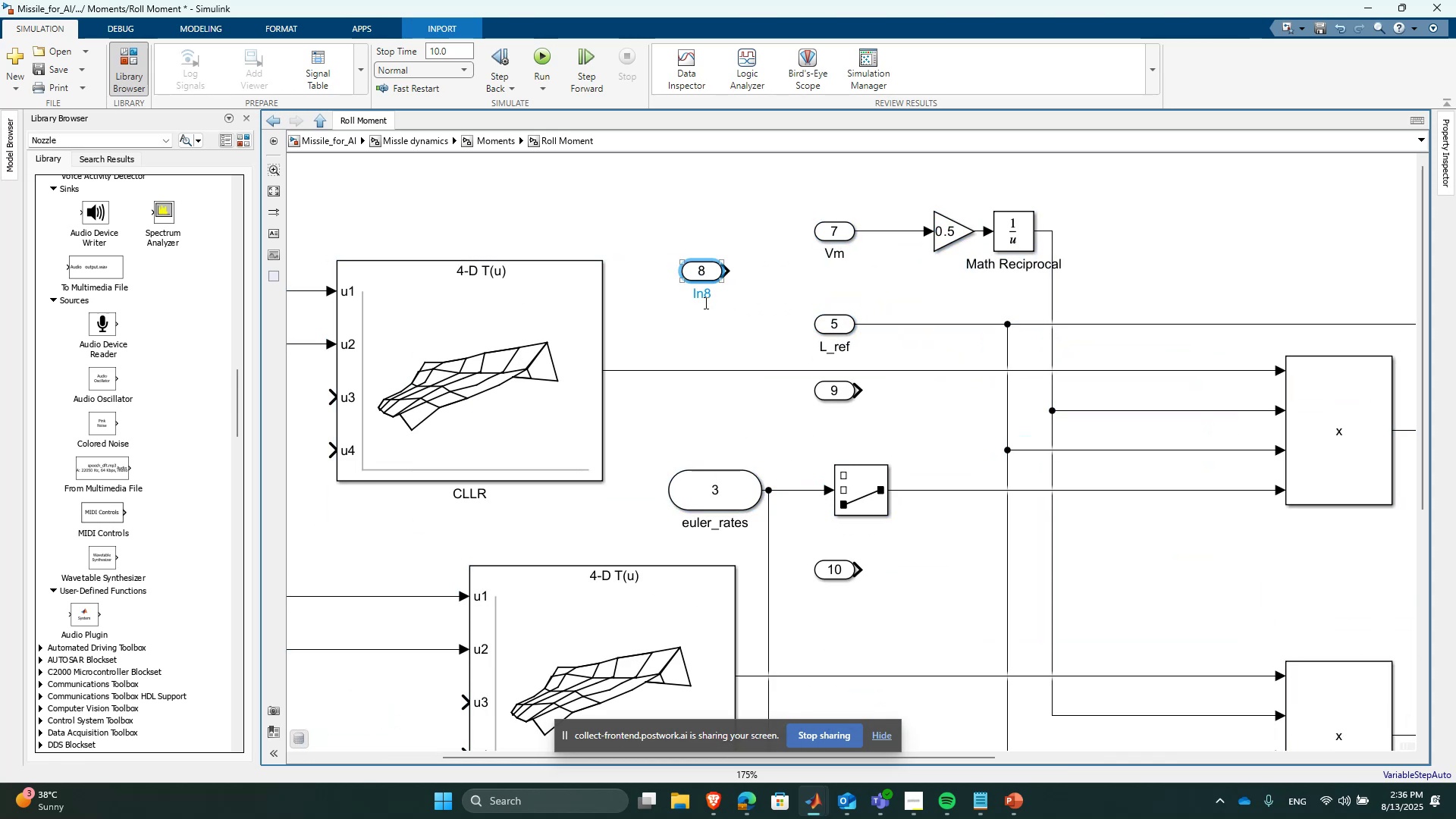 
double_click([704, 303])
 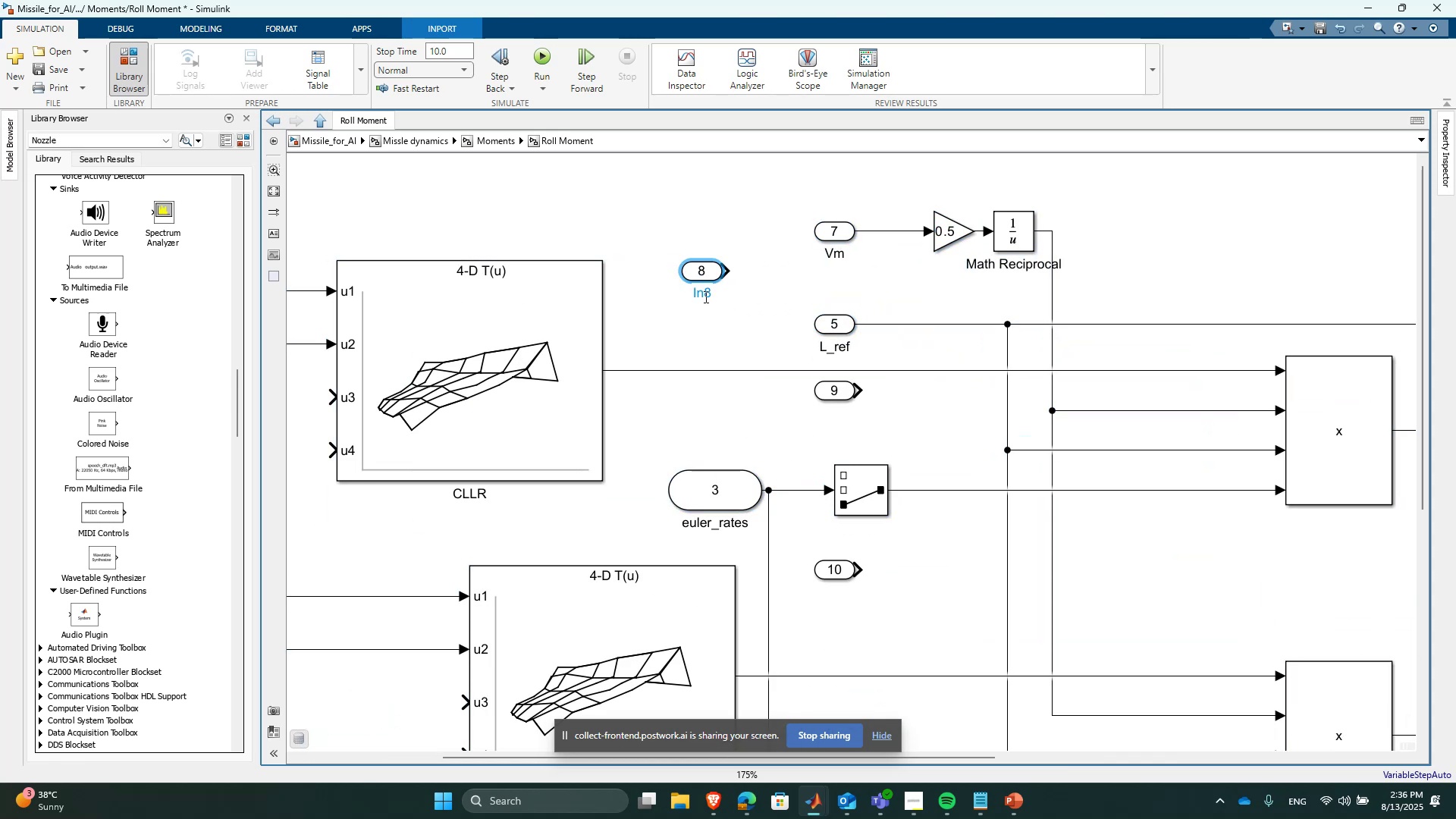 
double_click([704, 297])
 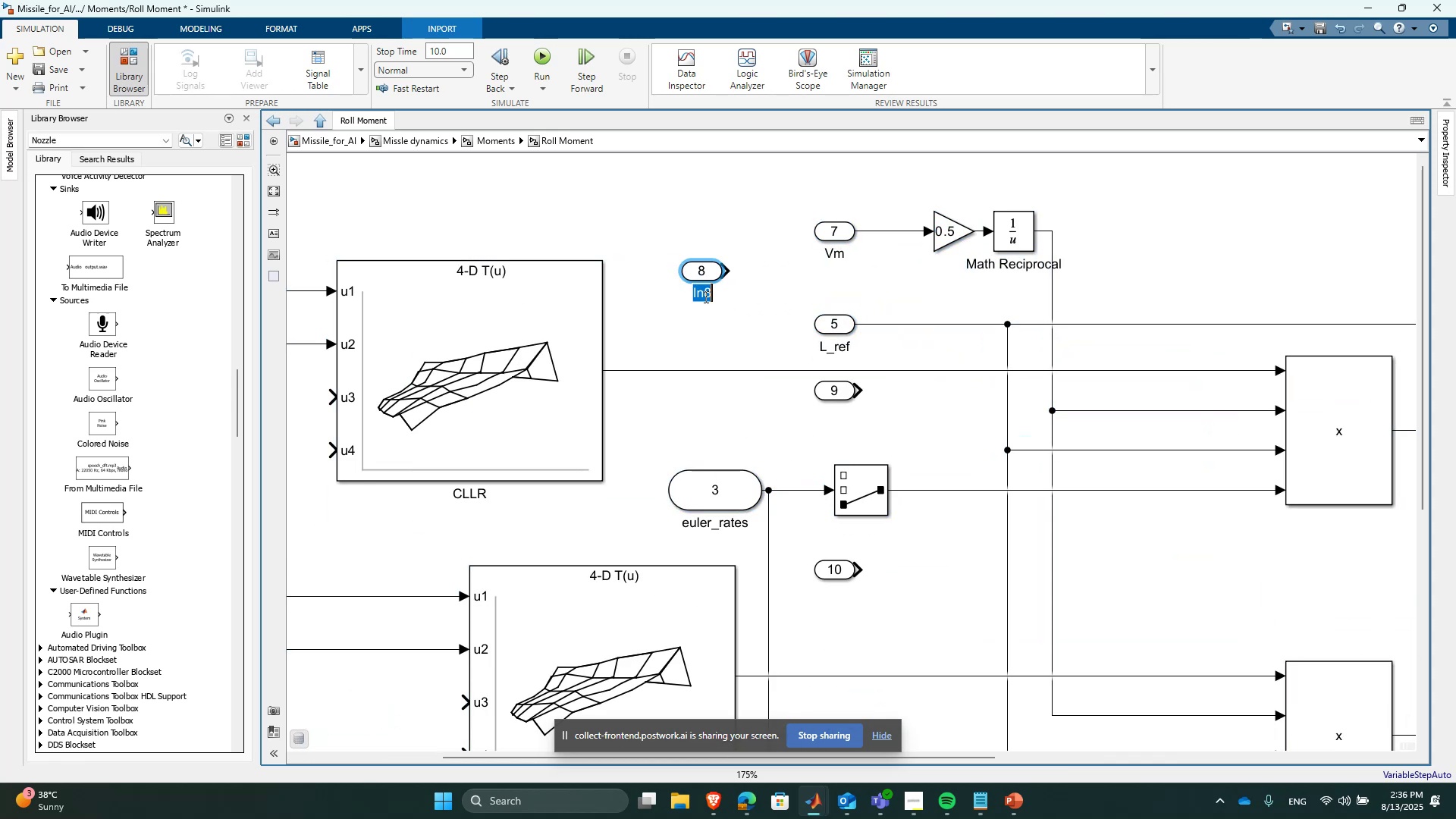 
type(roll)
 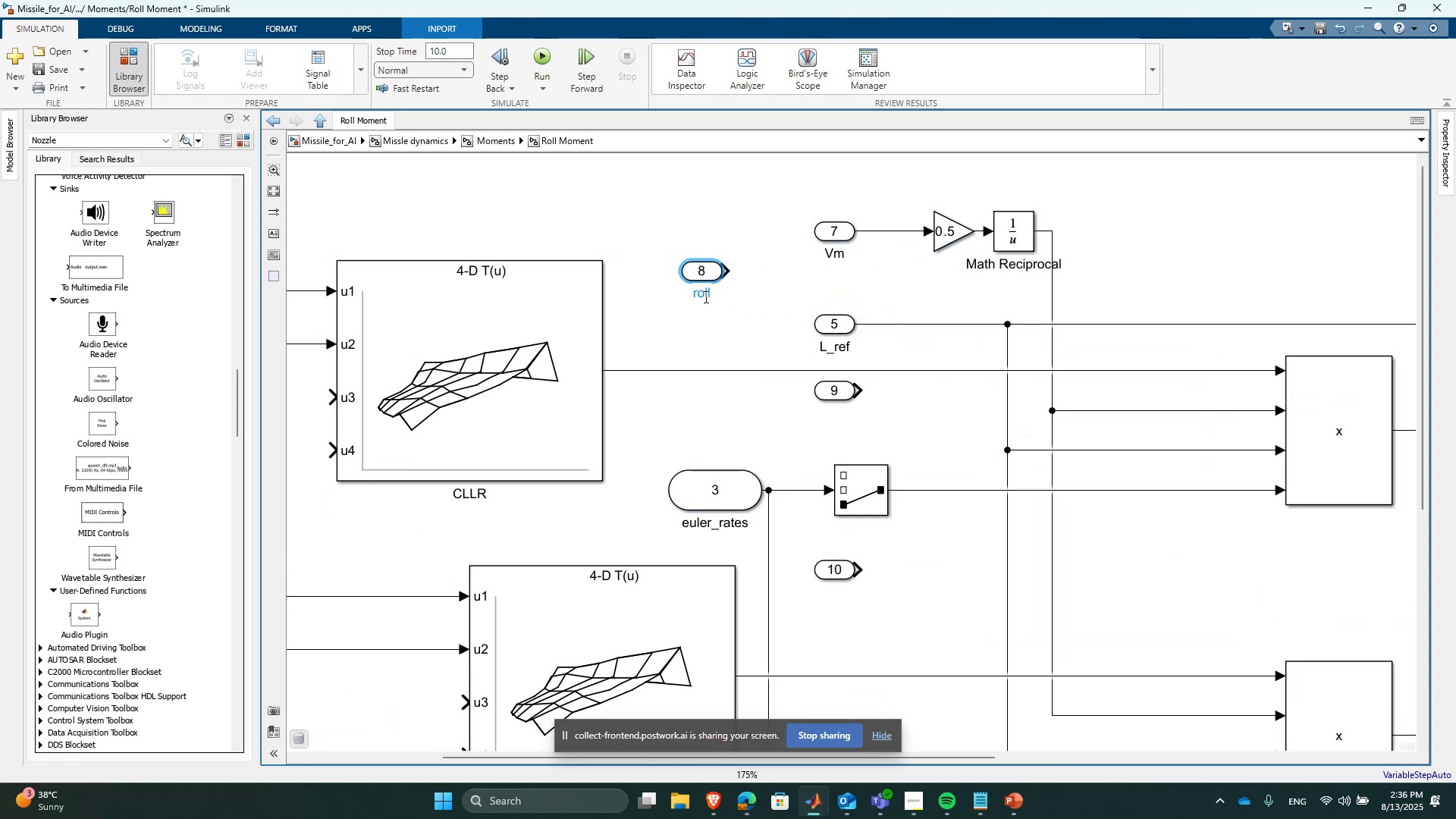 
key(Enter)
 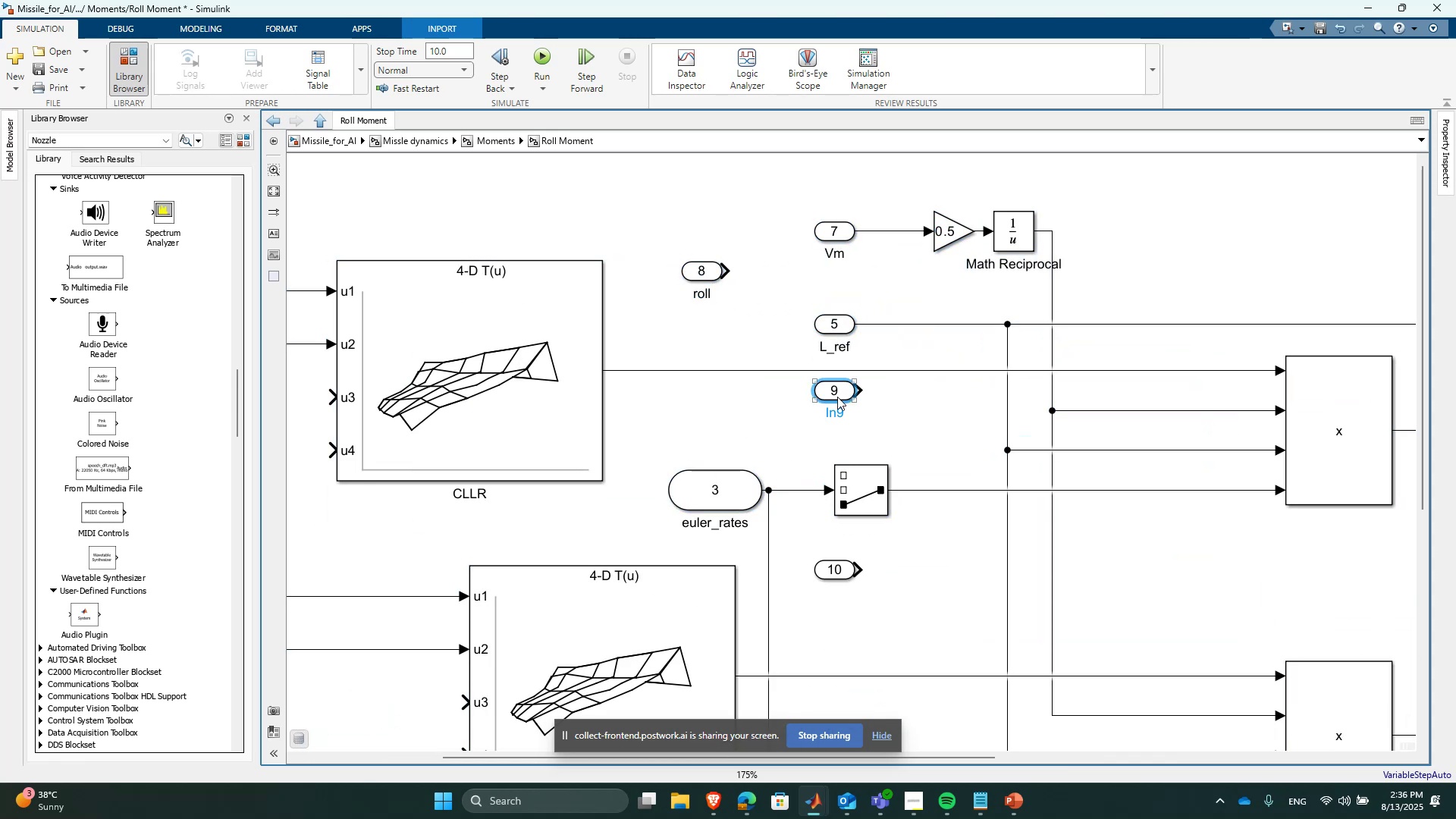 
double_click([842, 415])
 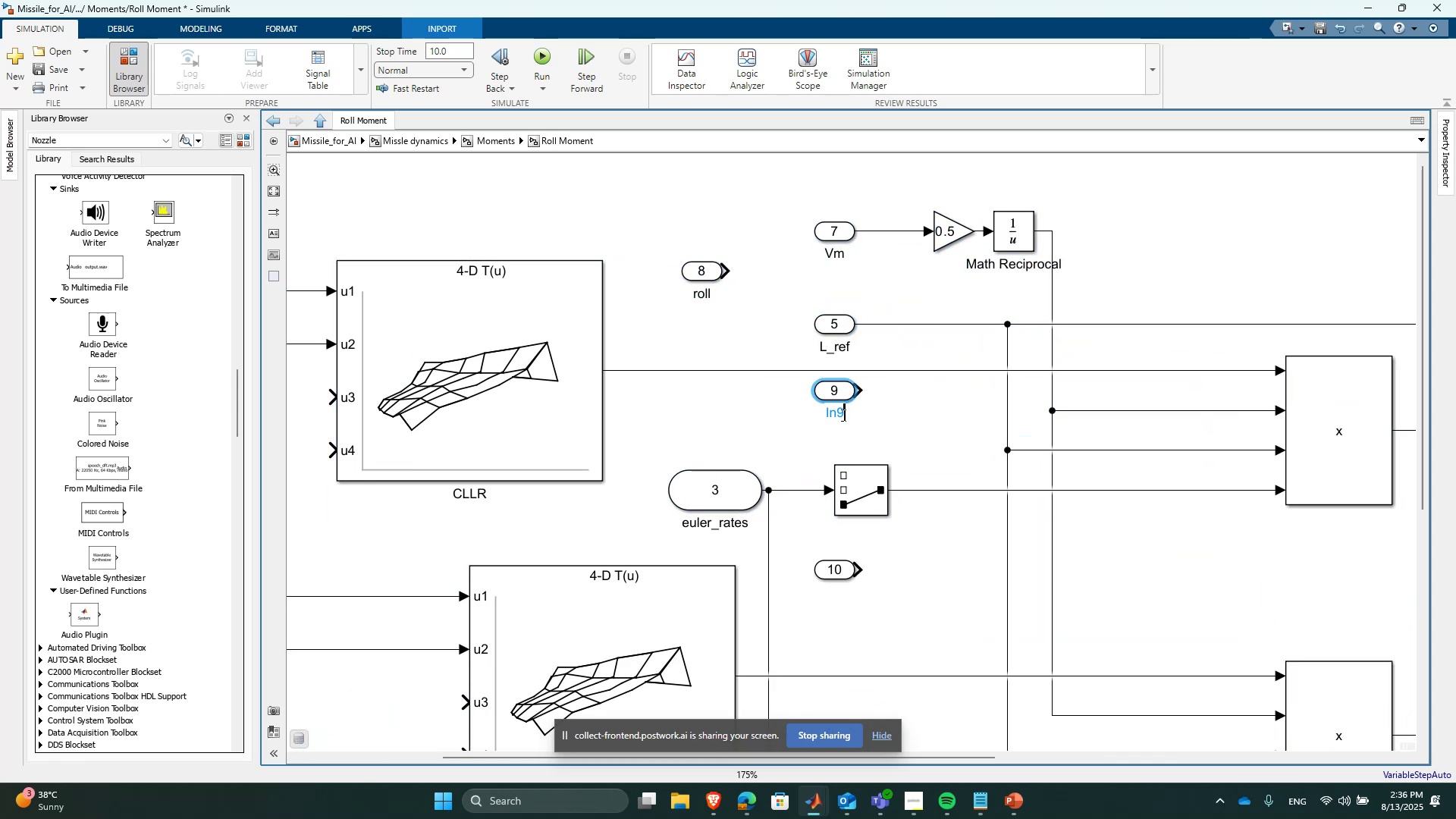 
triple_click([842, 415])
 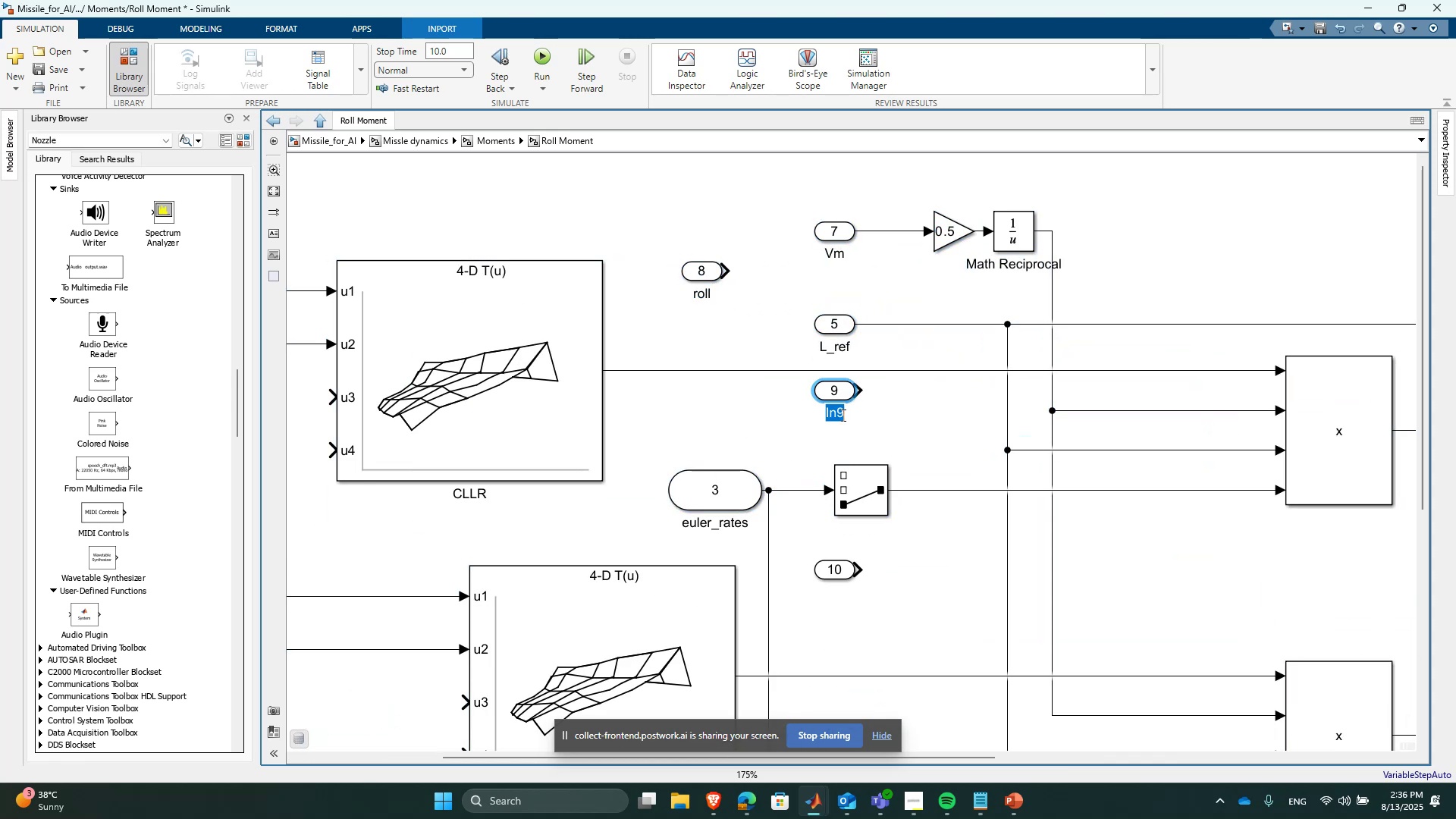 
type(pitch)
 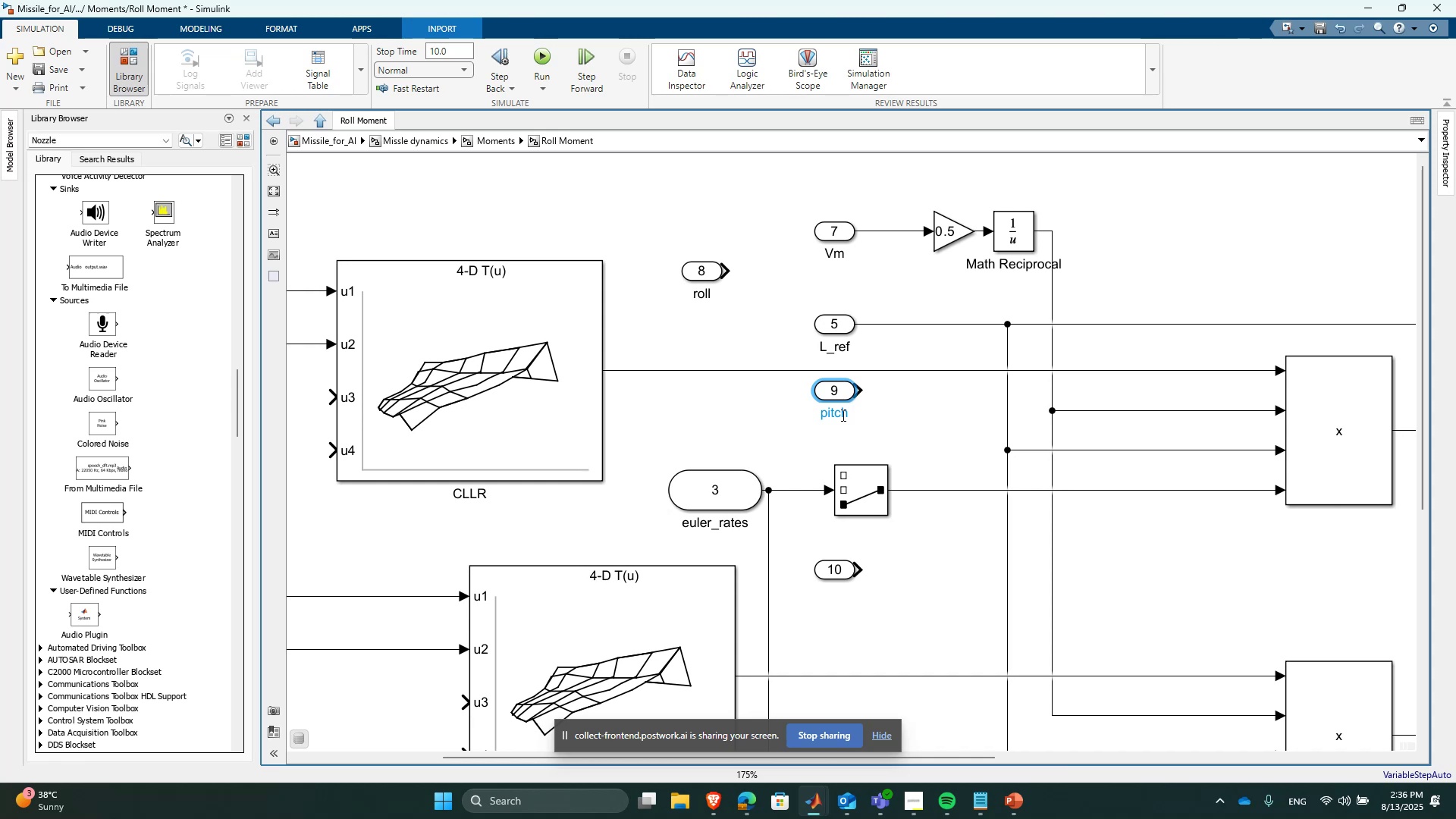 
key(Enter)
 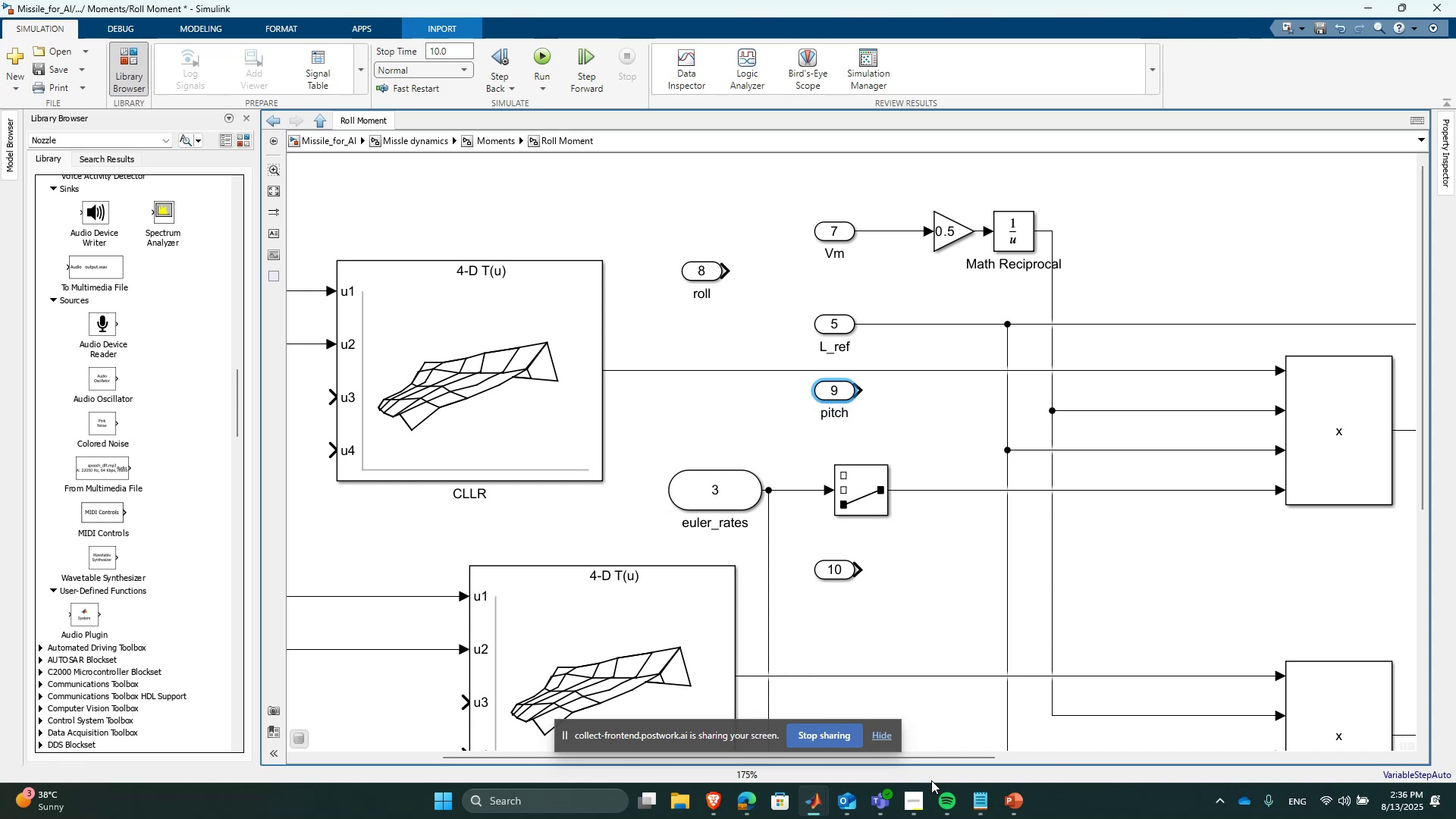 
left_click([947, 810])
 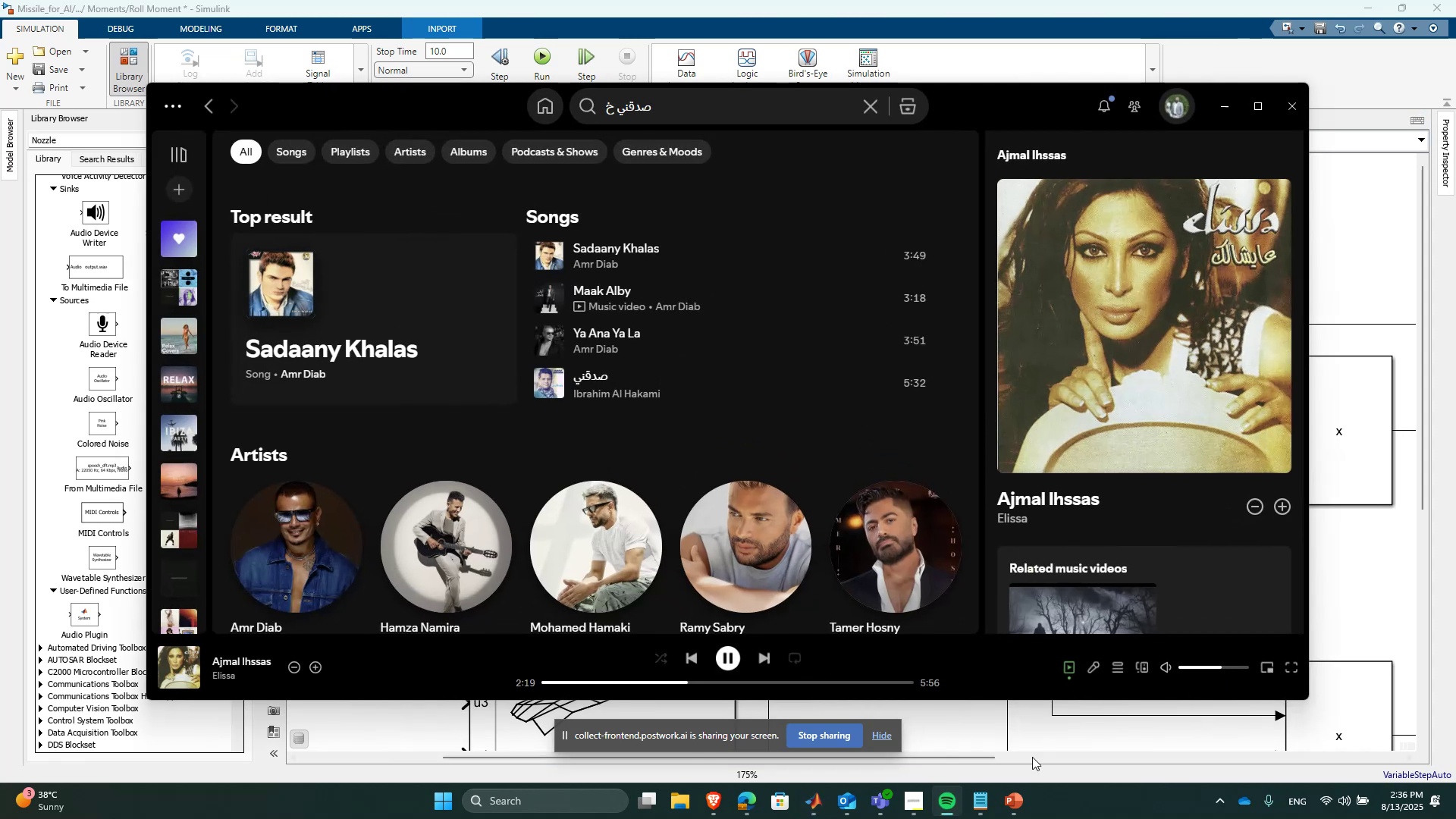 
left_click([953, 785])
 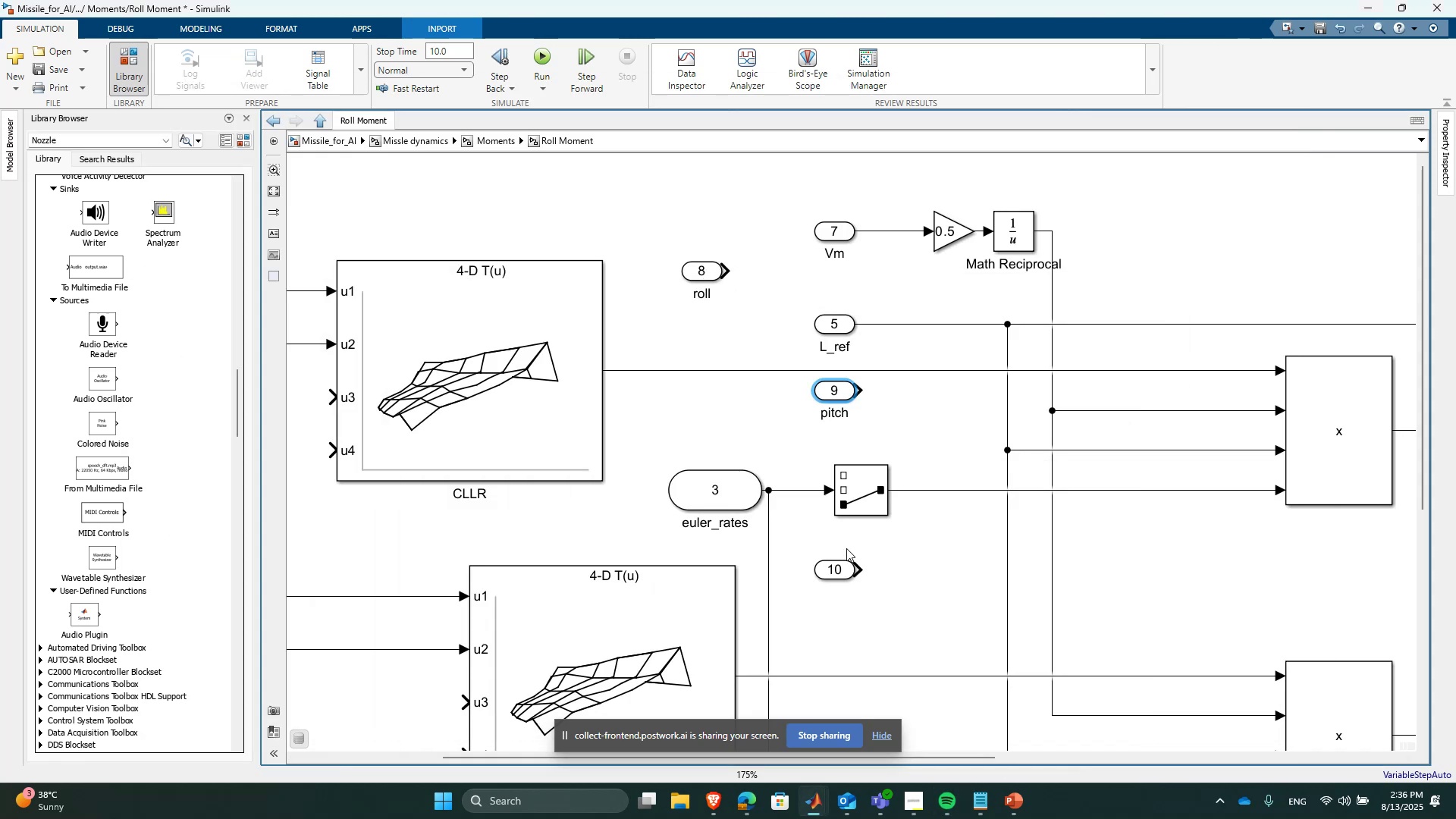 
left_click([835, 566])
 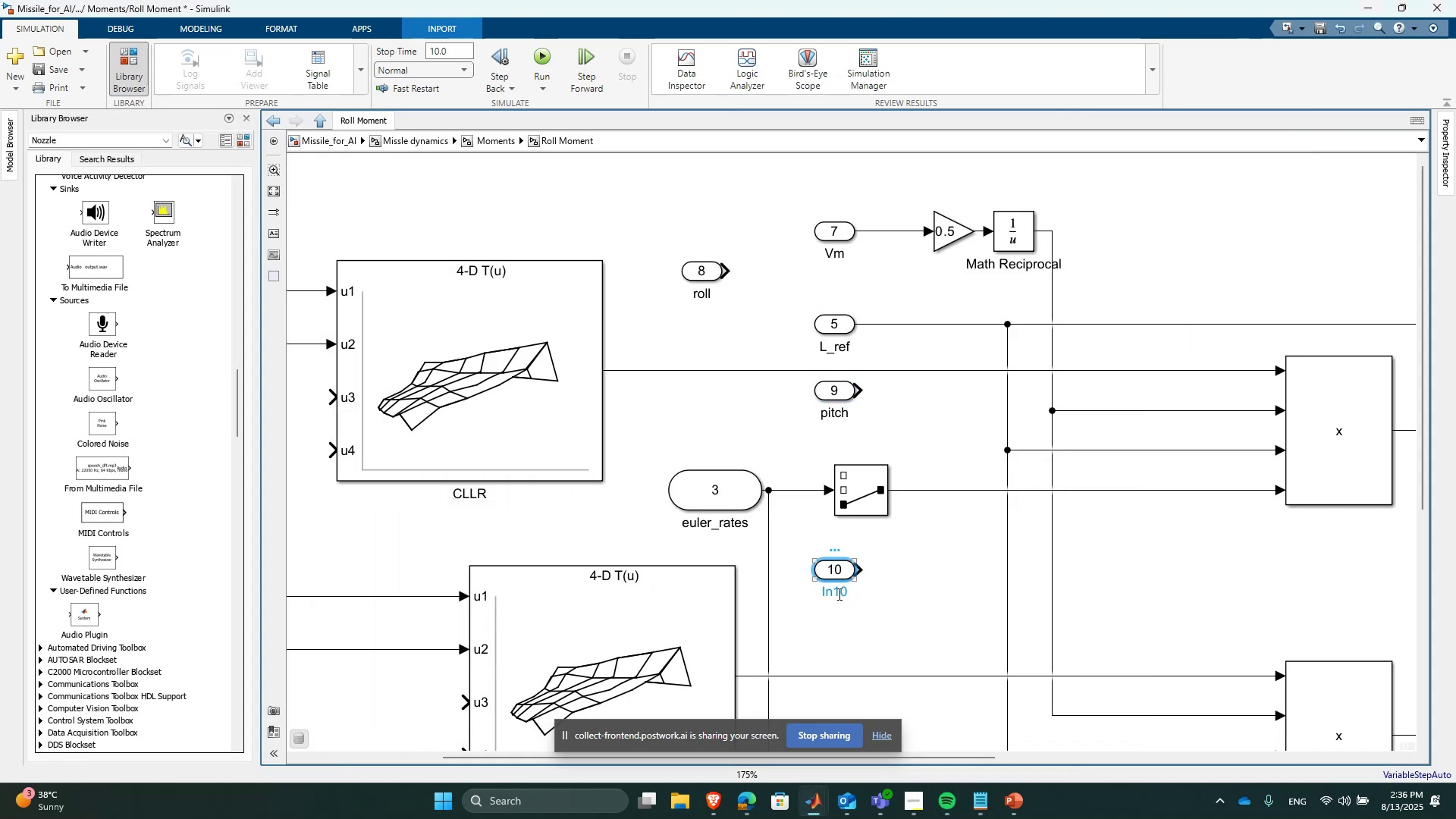 
double_click([838, 594])
 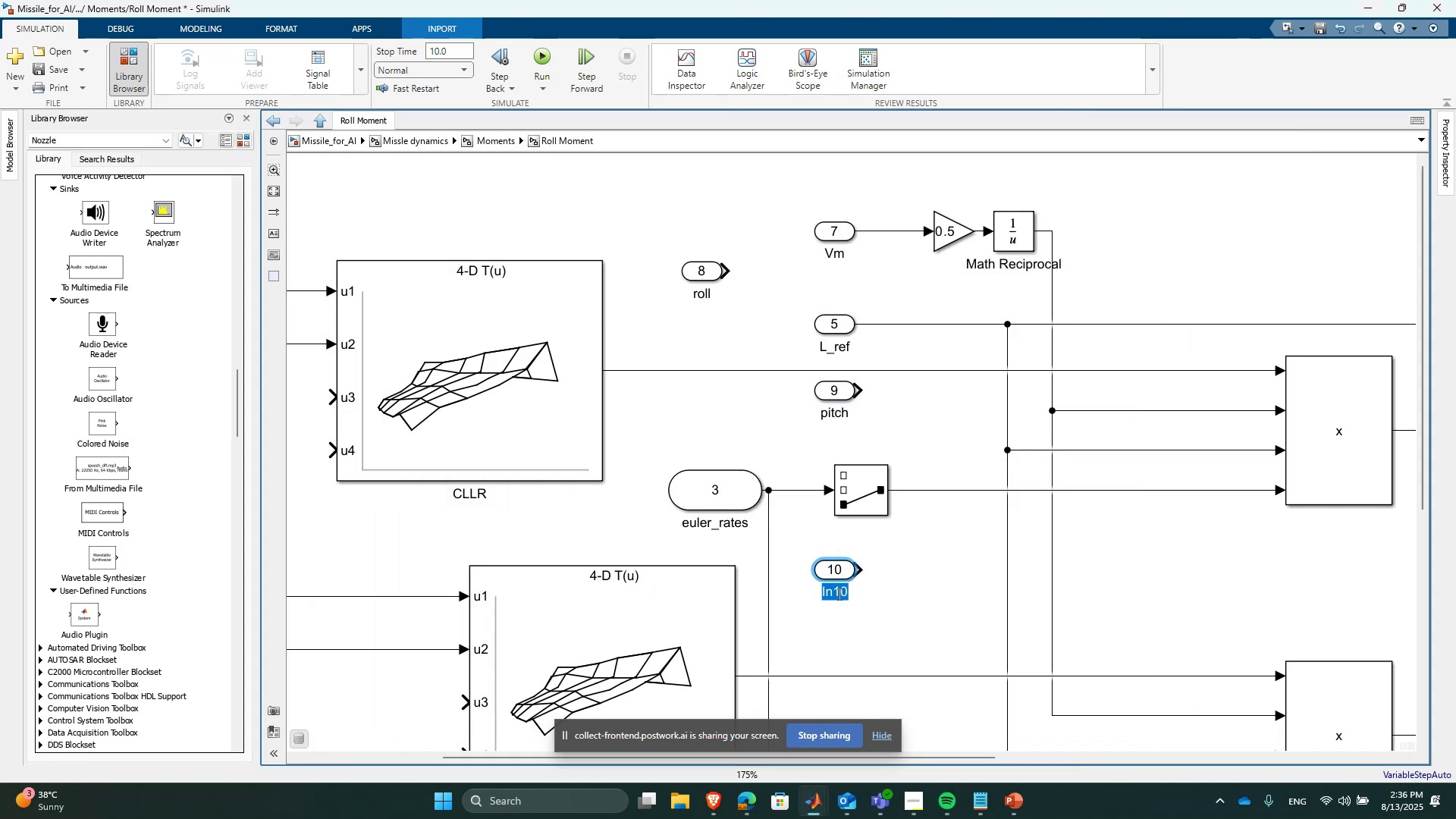 
type(yaw)
 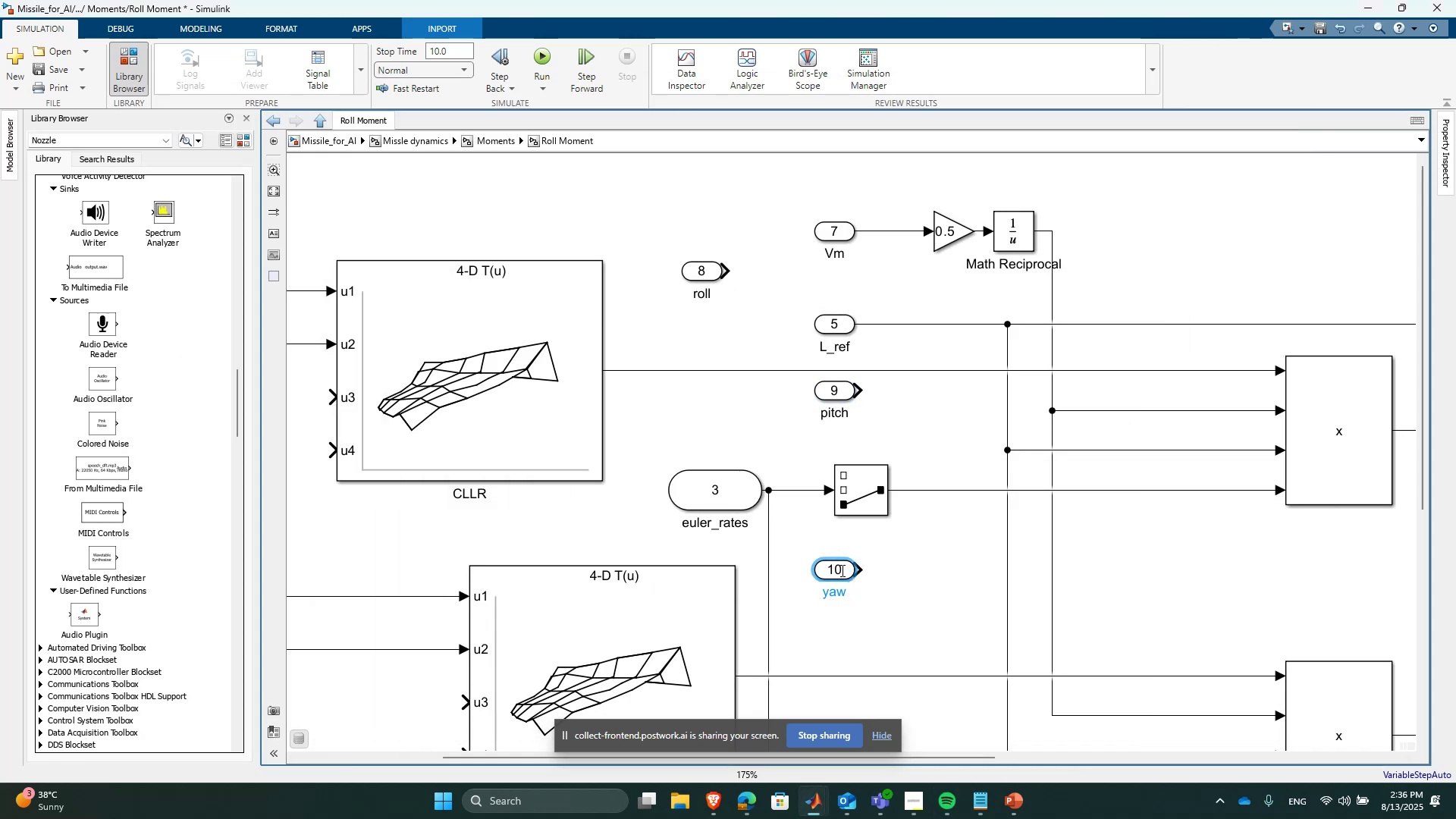 
left_click([907, 570])
 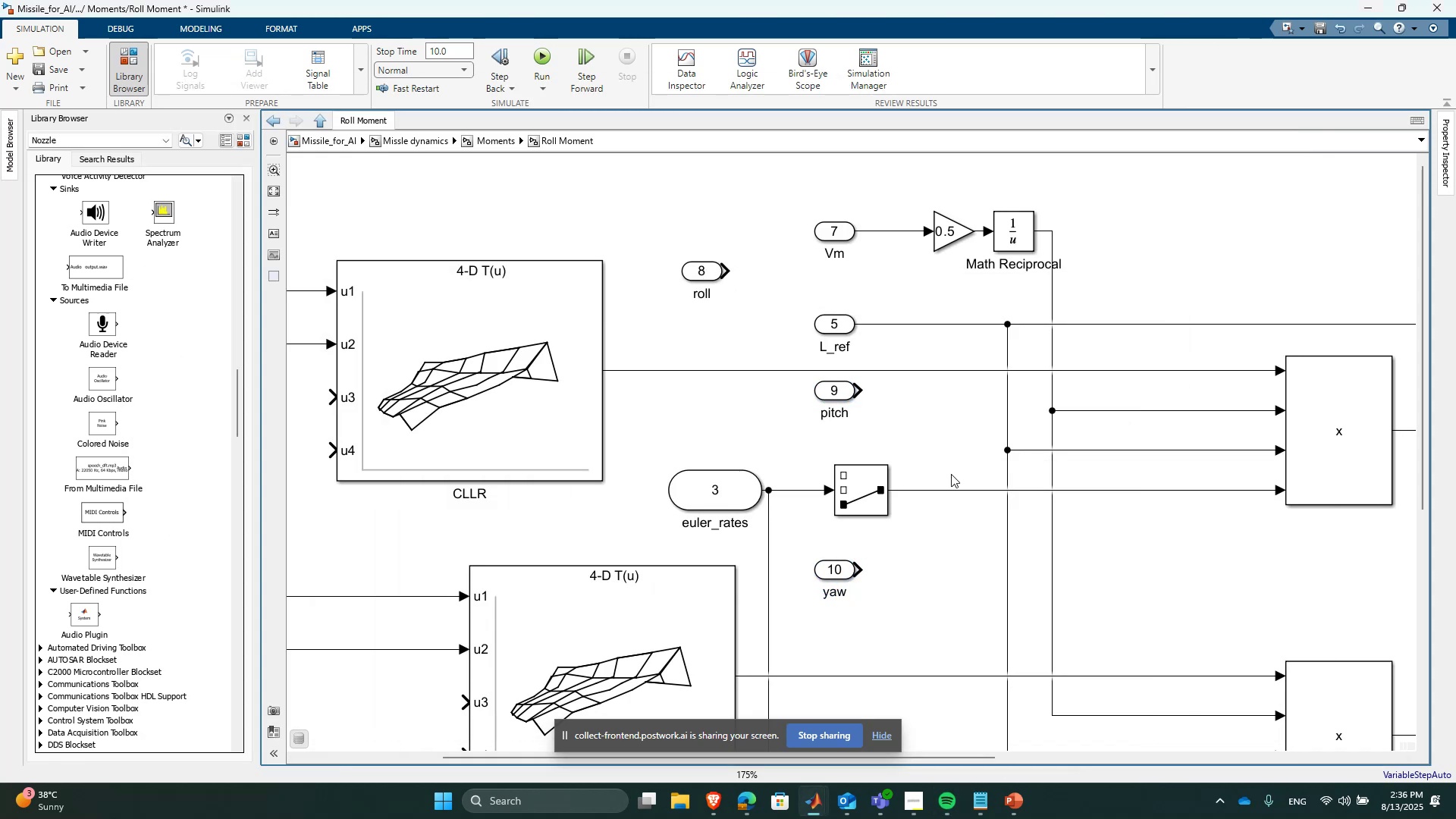 
scroll: coordinate [1034, 567], scroll_direction: up, amount: 4.0
 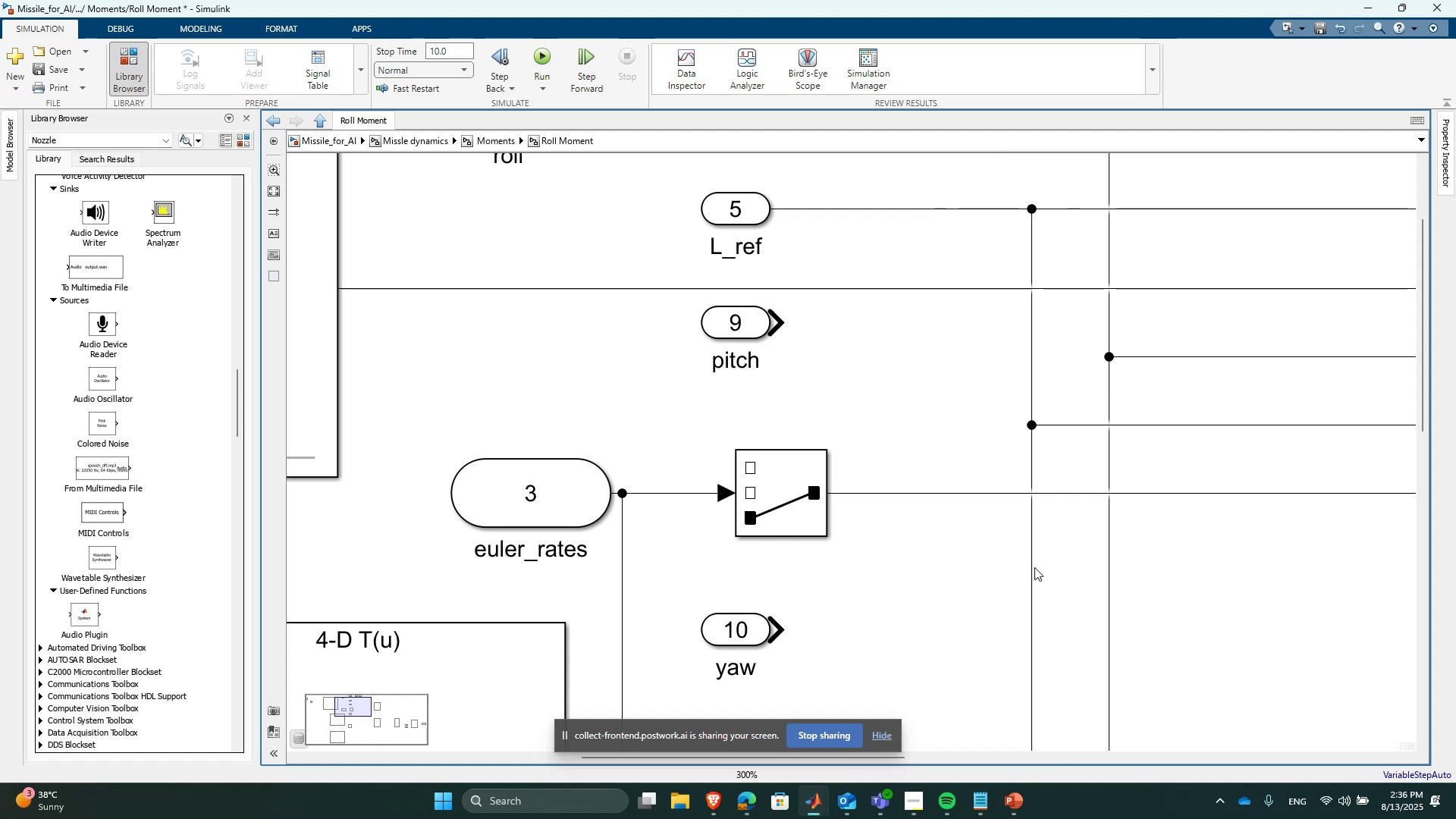 
key(Space)
 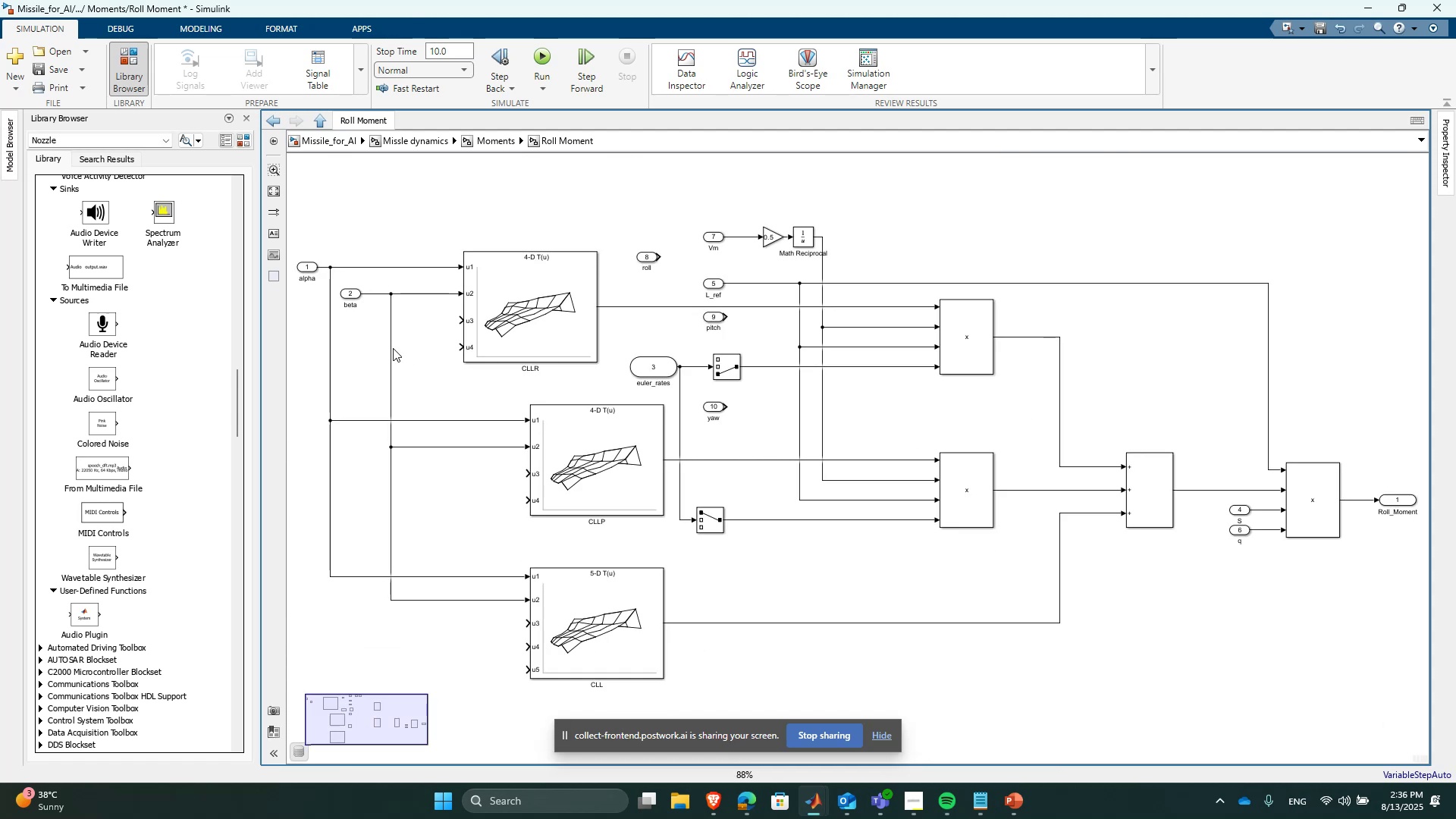 
double_click([513, 321])
 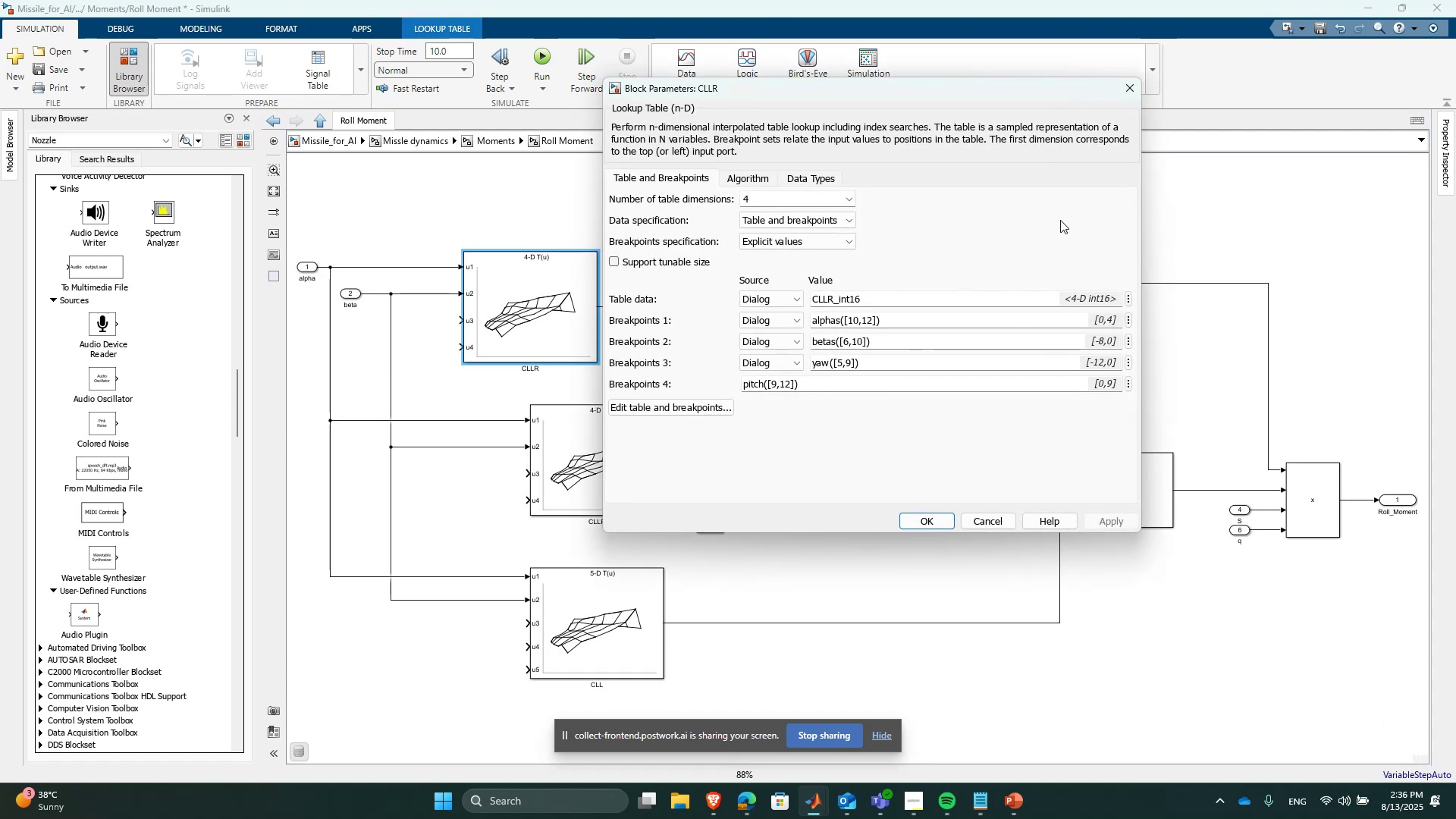 
left_click([1134, 84])
 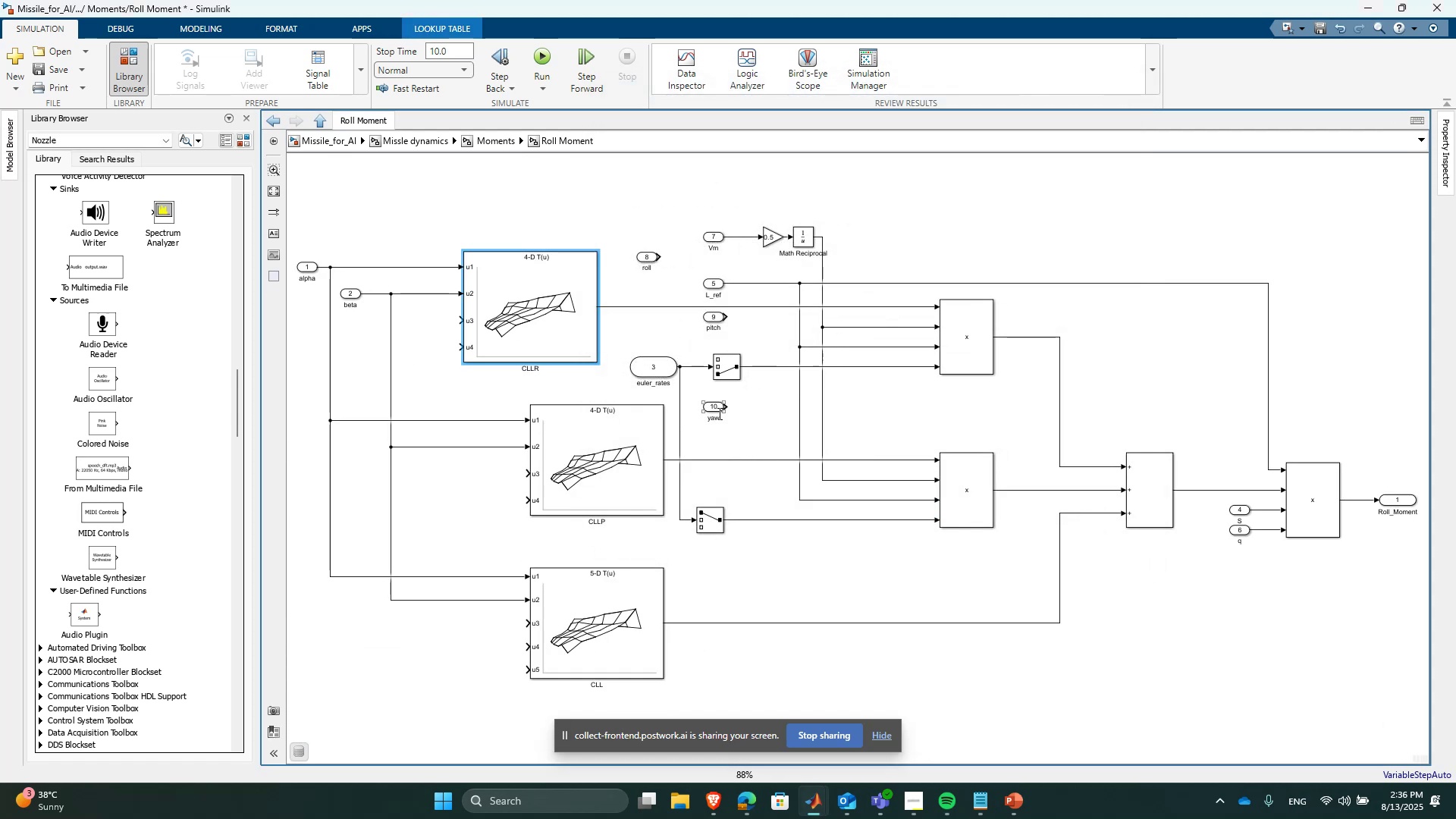 
left_click_drag(start_coordinate=[717, 410], to_coordinate=[419, 324])
 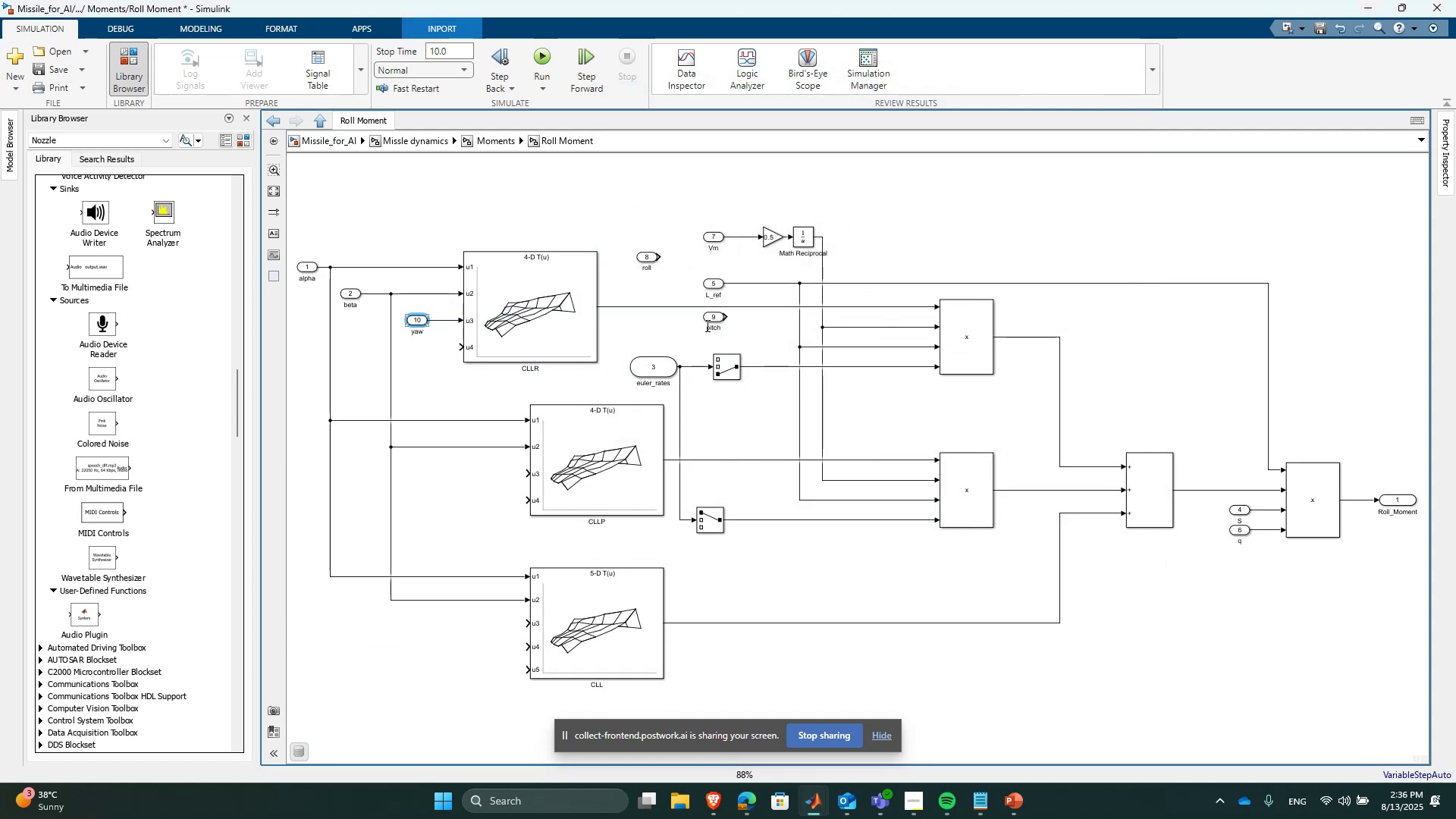 
left_click_drag(start_coordinate=[714, 318], to_coordinate=[416, 350])
 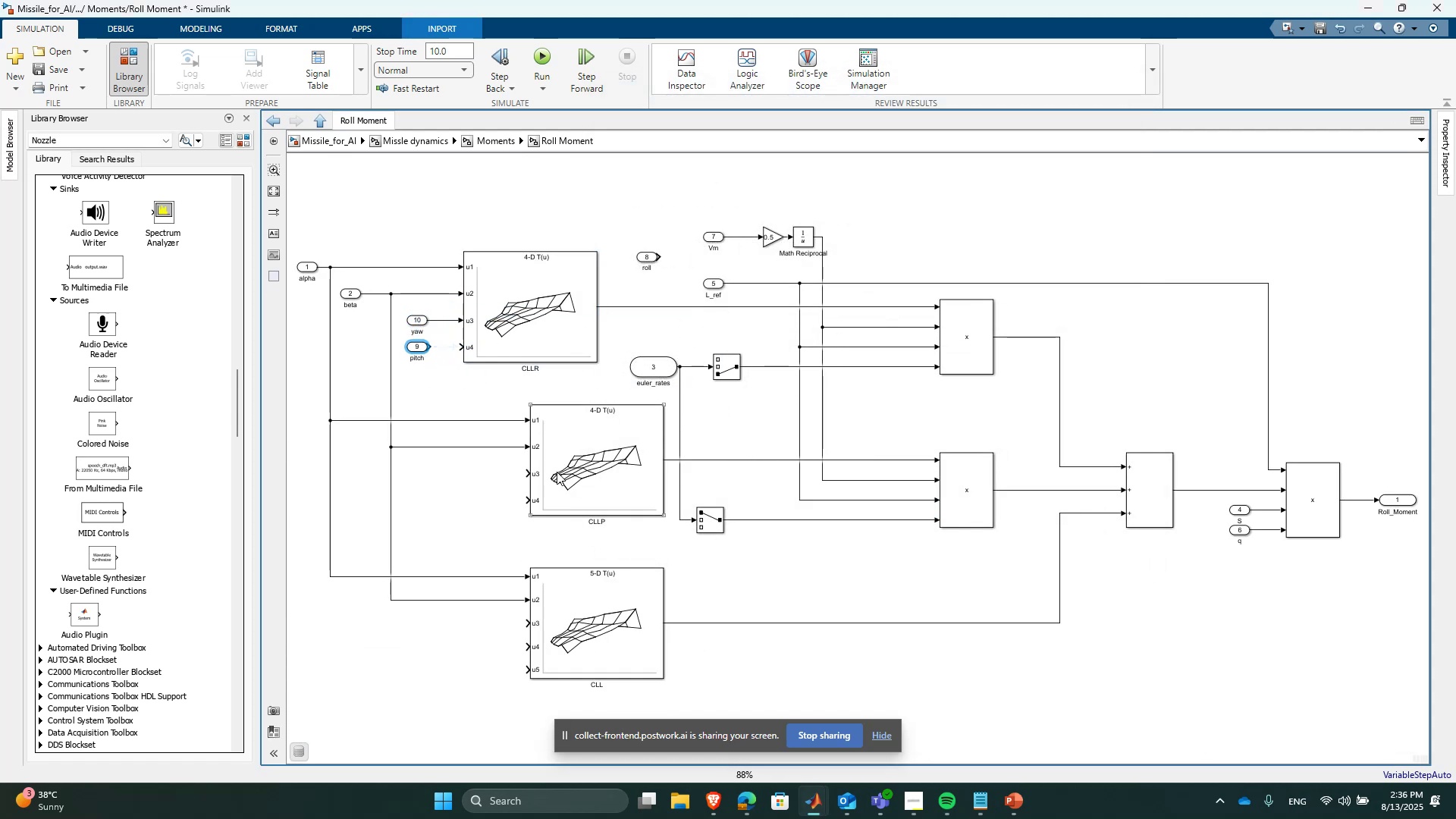 
double_click([557, 472])
 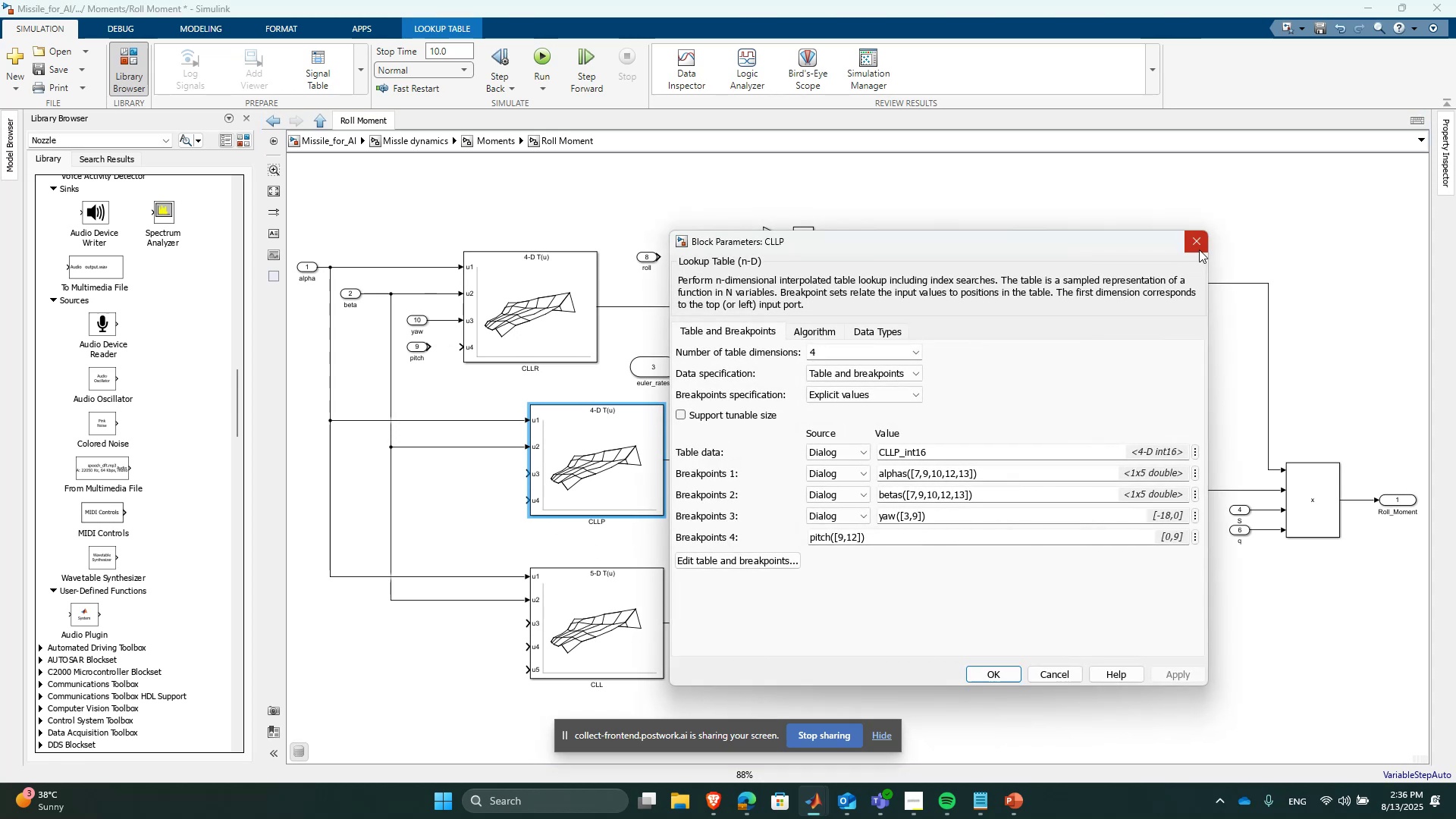 
left_click([1199, 249])
 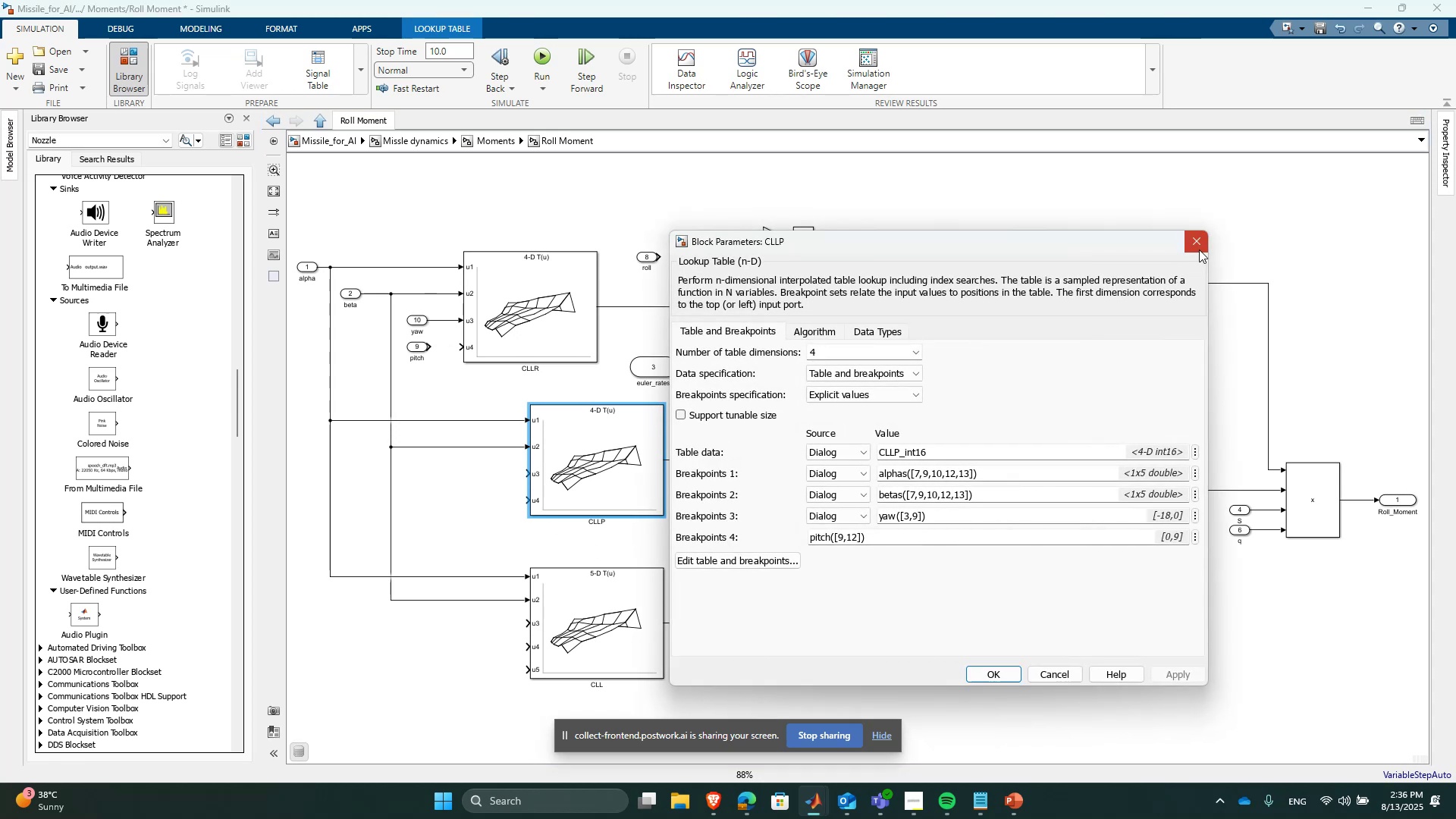 
scroll: coordinate [1165, 276], scroll_direction: down, amount: 1.0
 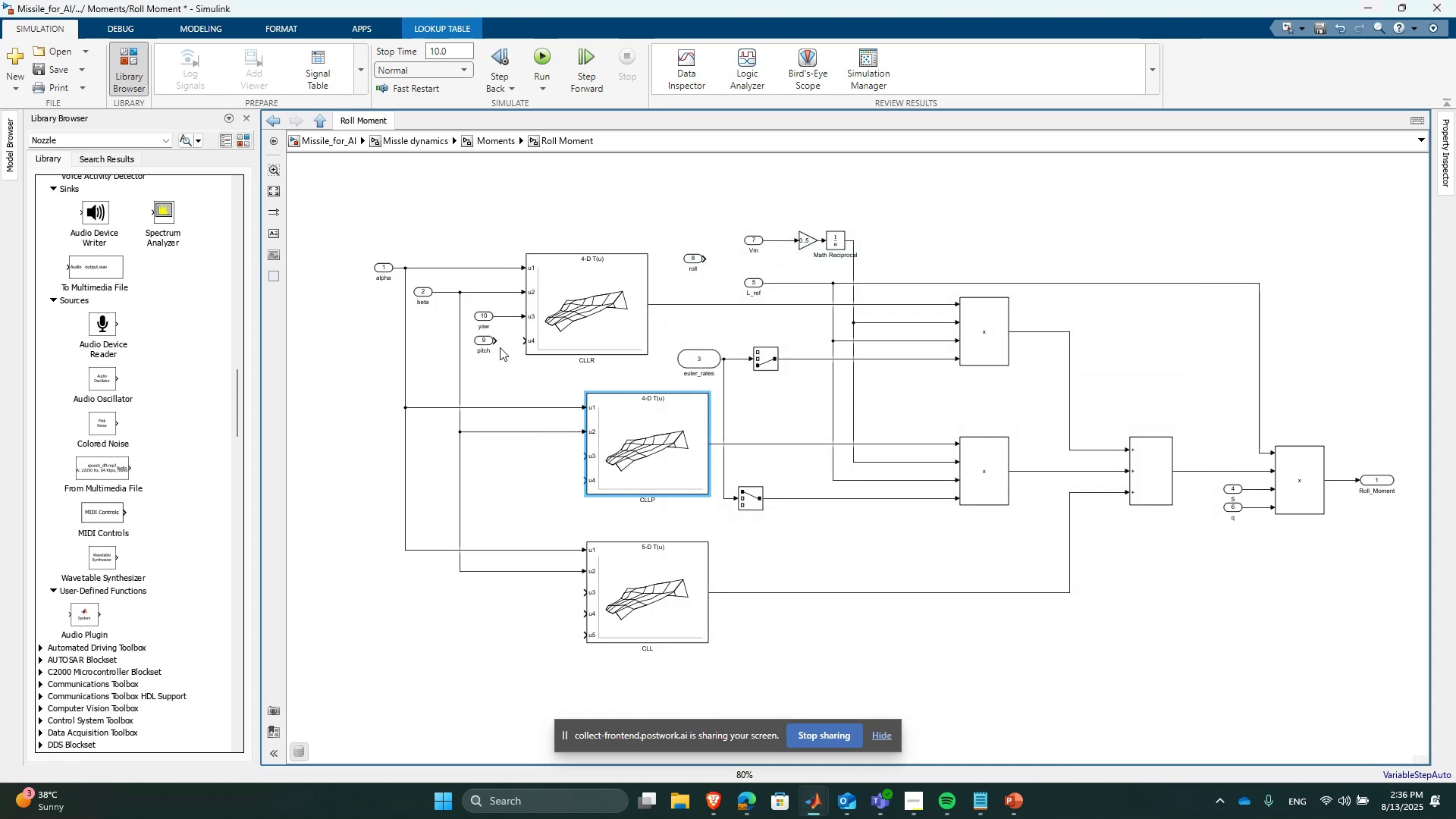 
left_click_drag(start_coordinate=[494, 344], to_coordinate=[522, 342])
 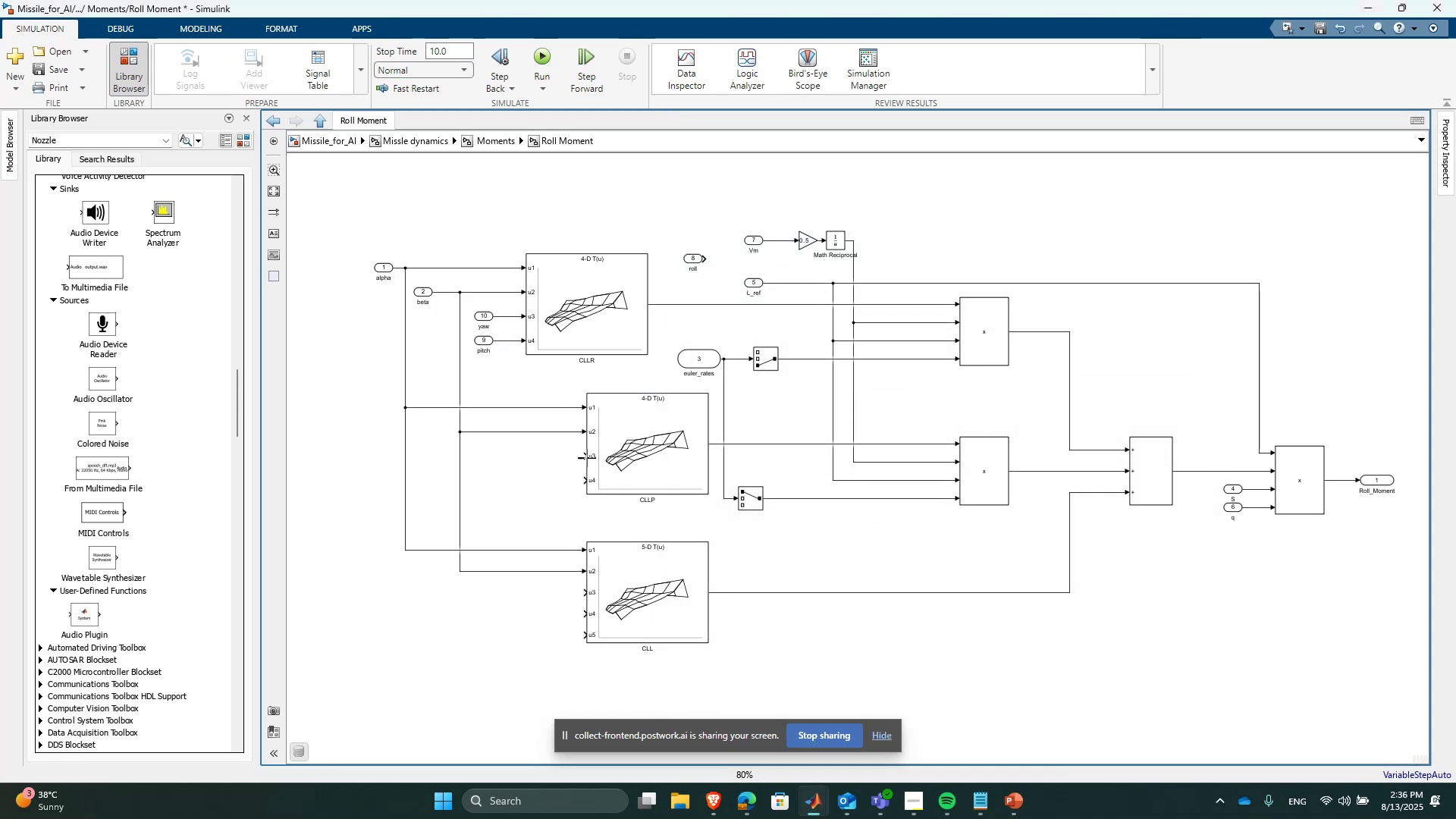 
left_click_drag(start_coordinate=[586, 454], to_coordinate=[513, 318])
 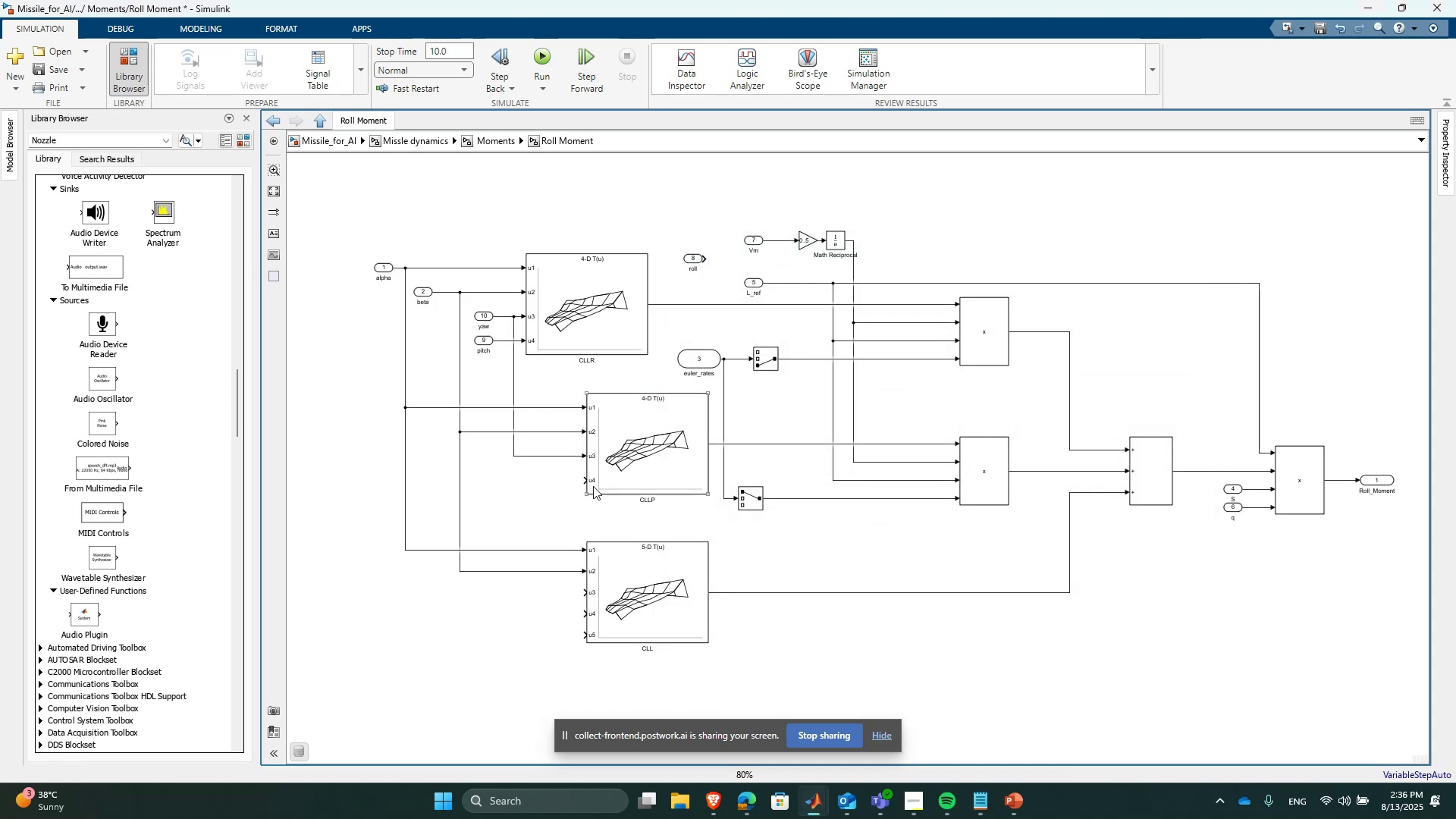 
left_click_drag(start_coordinate=[585, 482], to_coordinate=[499, 342])
 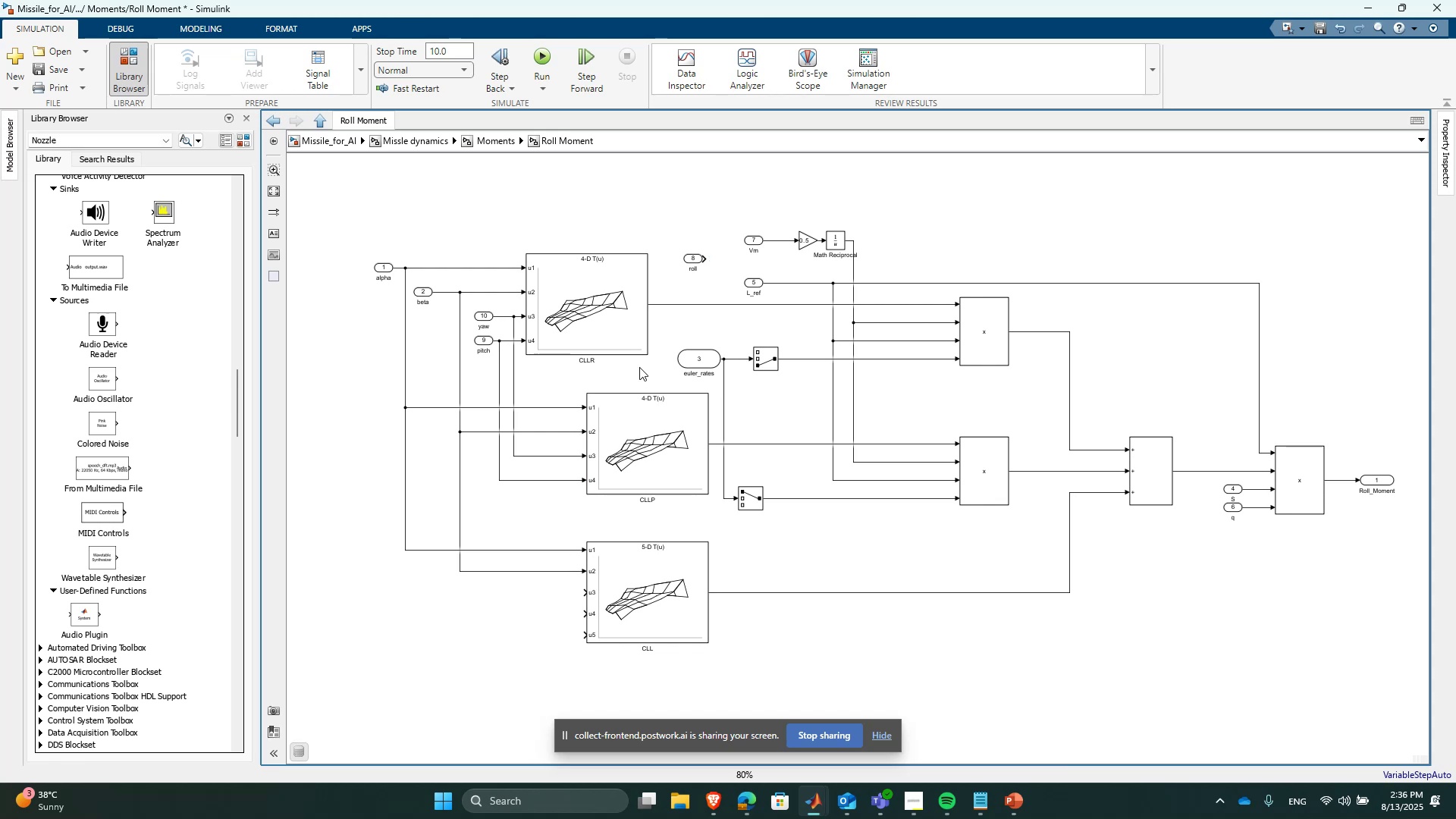 
left_click_drag(start_coordinate=[688, 257], to_coordinate=[476, 630])
 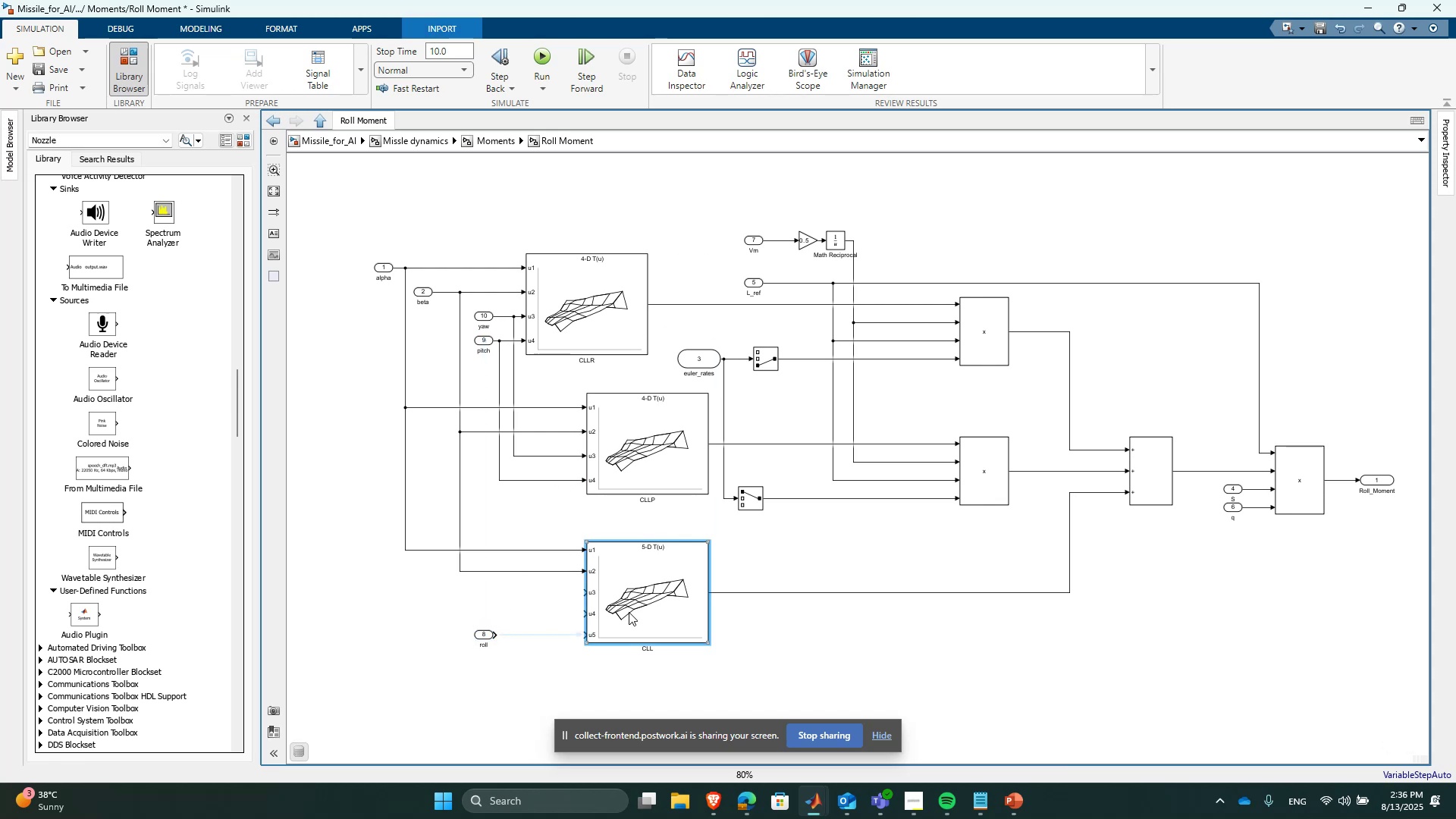 
double_click([629, 612])
 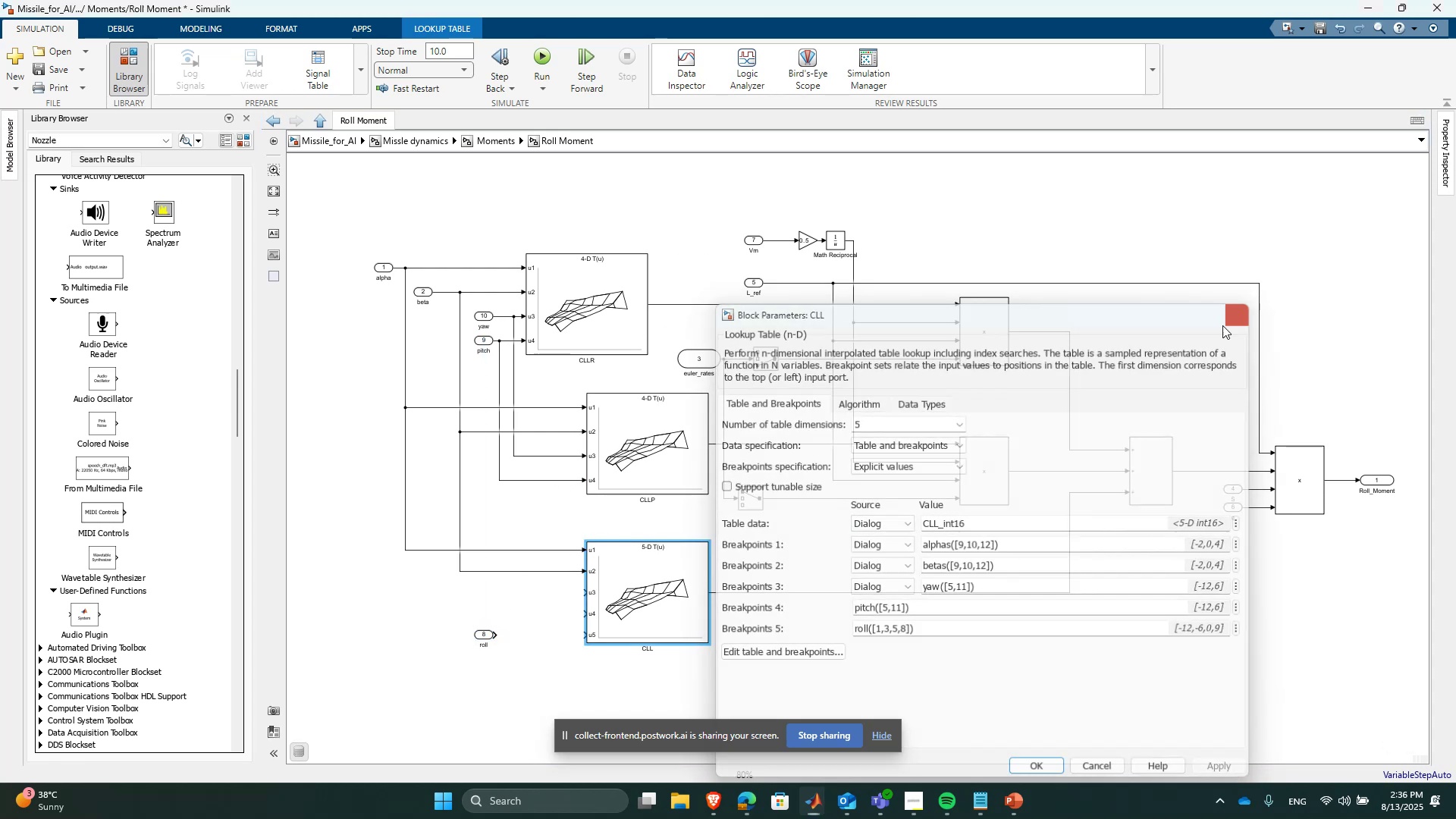 
left_click_drag(start_coordinate=[497, 633], to_coordinate=[580, 639])
 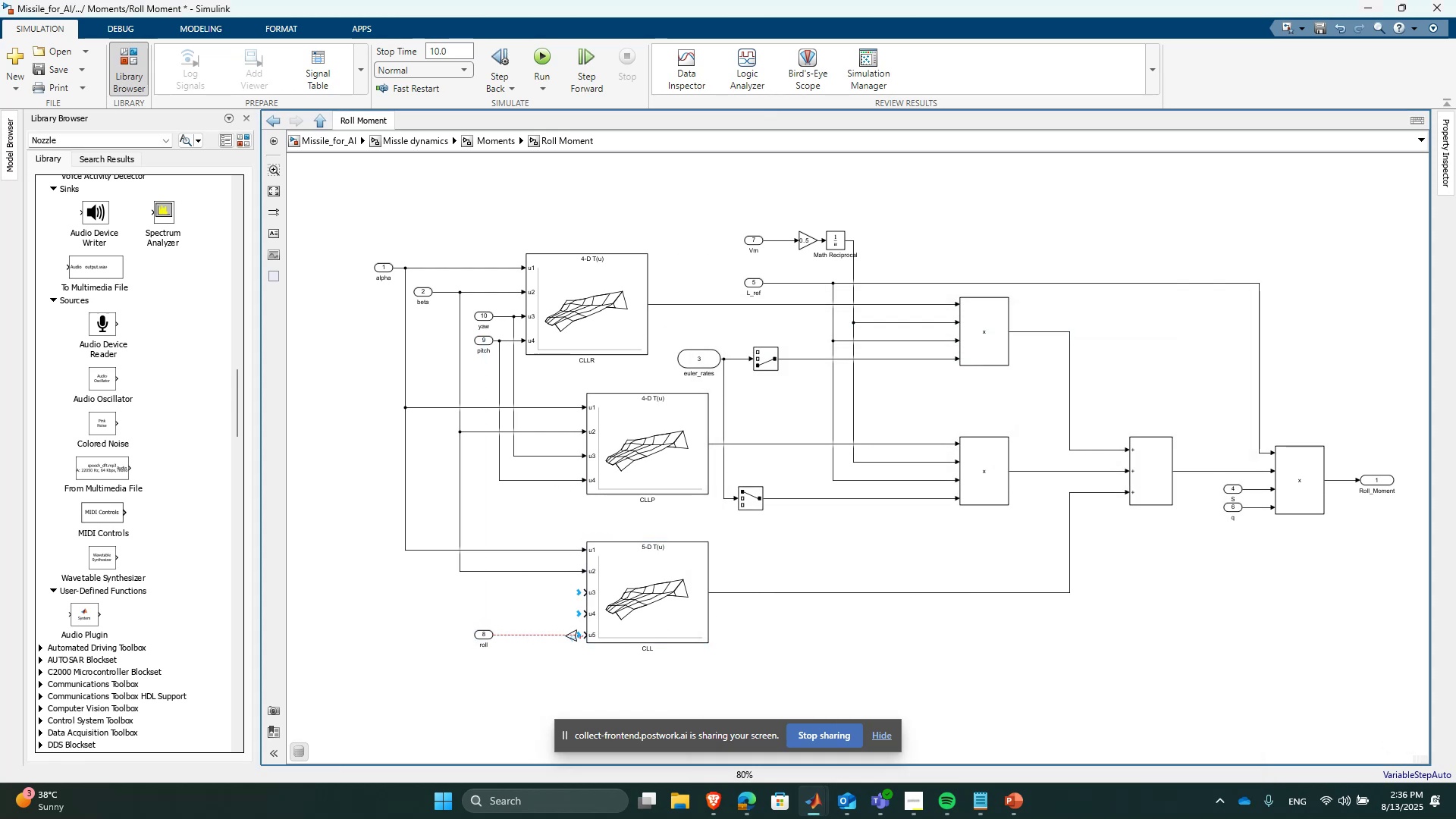 
left_click_drag(start_coordinate=[577, 635], to_coordinate=[583, 635])
 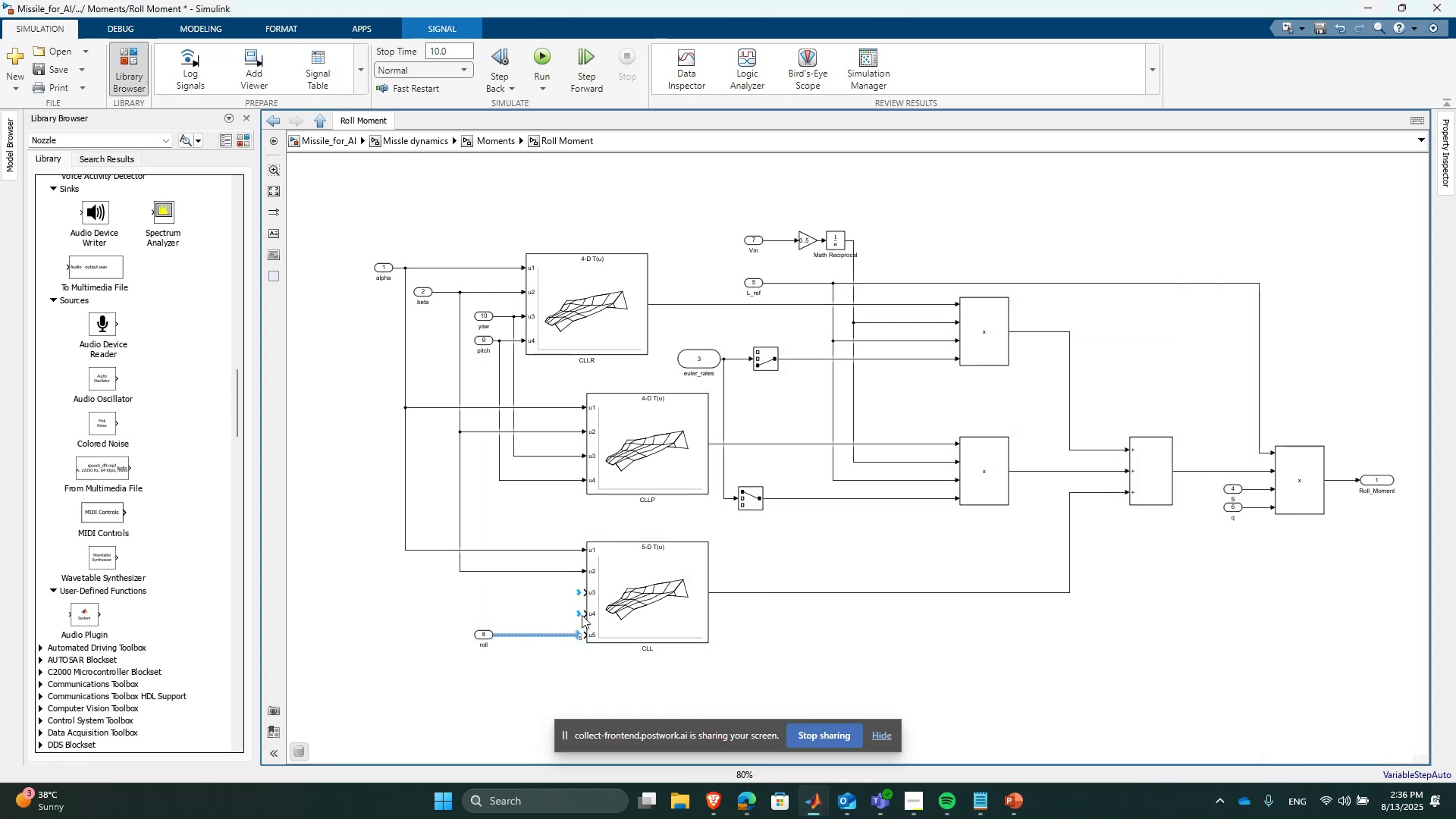 
left_click([560, 603])
 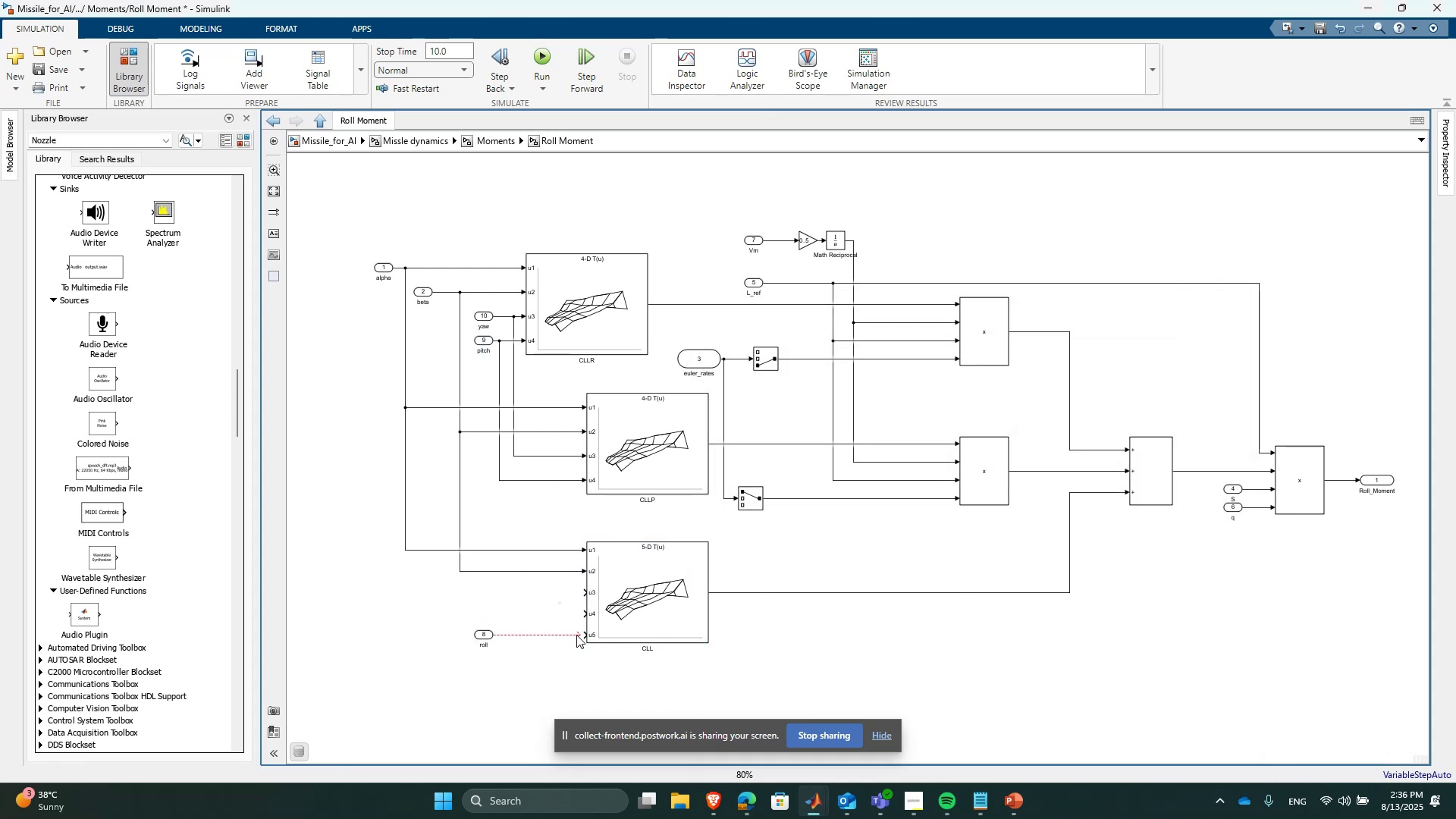 
left_click_drag(start_coordinate=[579, 636], to_coordinate=[588, 636])
 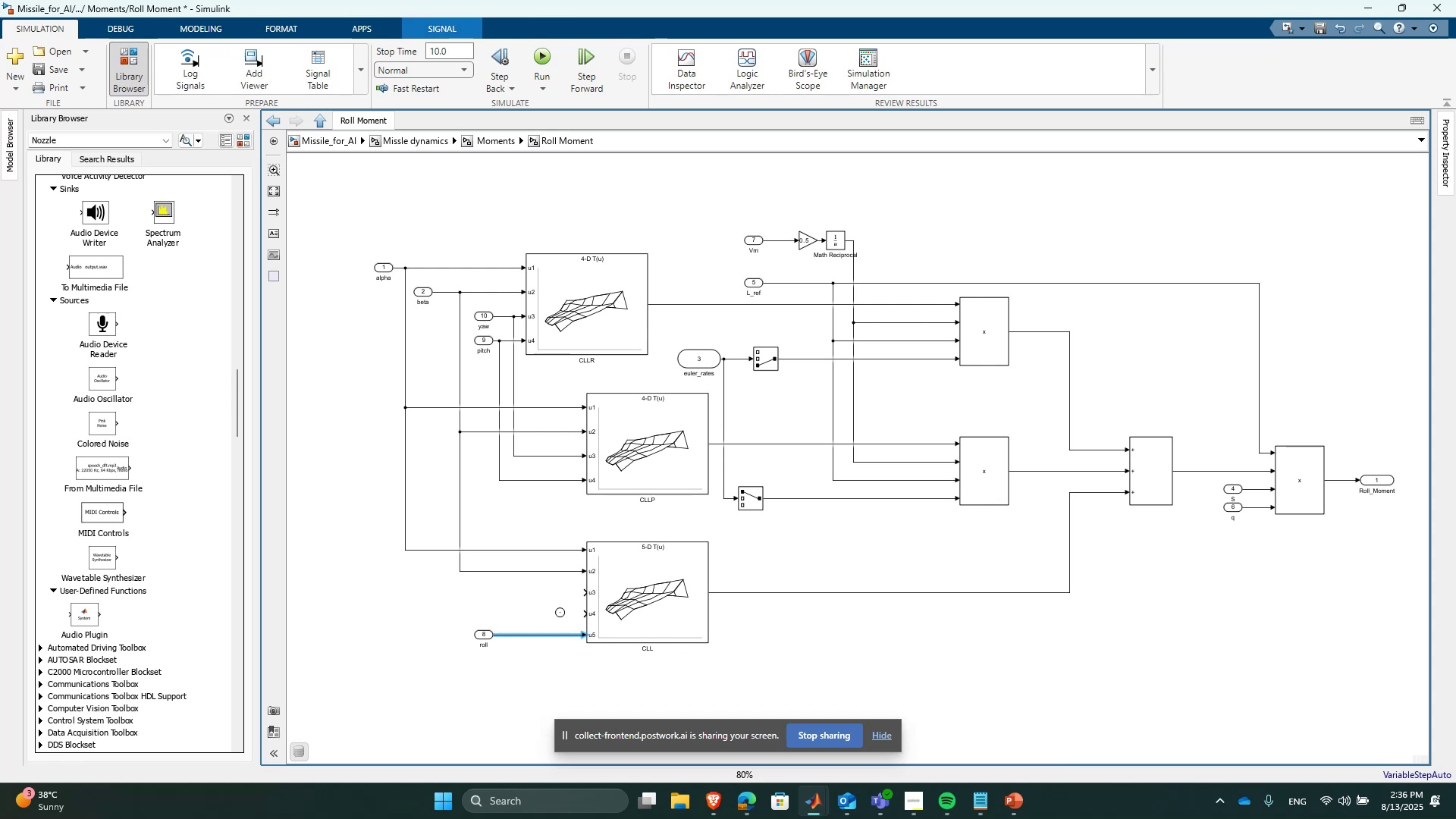 
left_click([550, 606])
 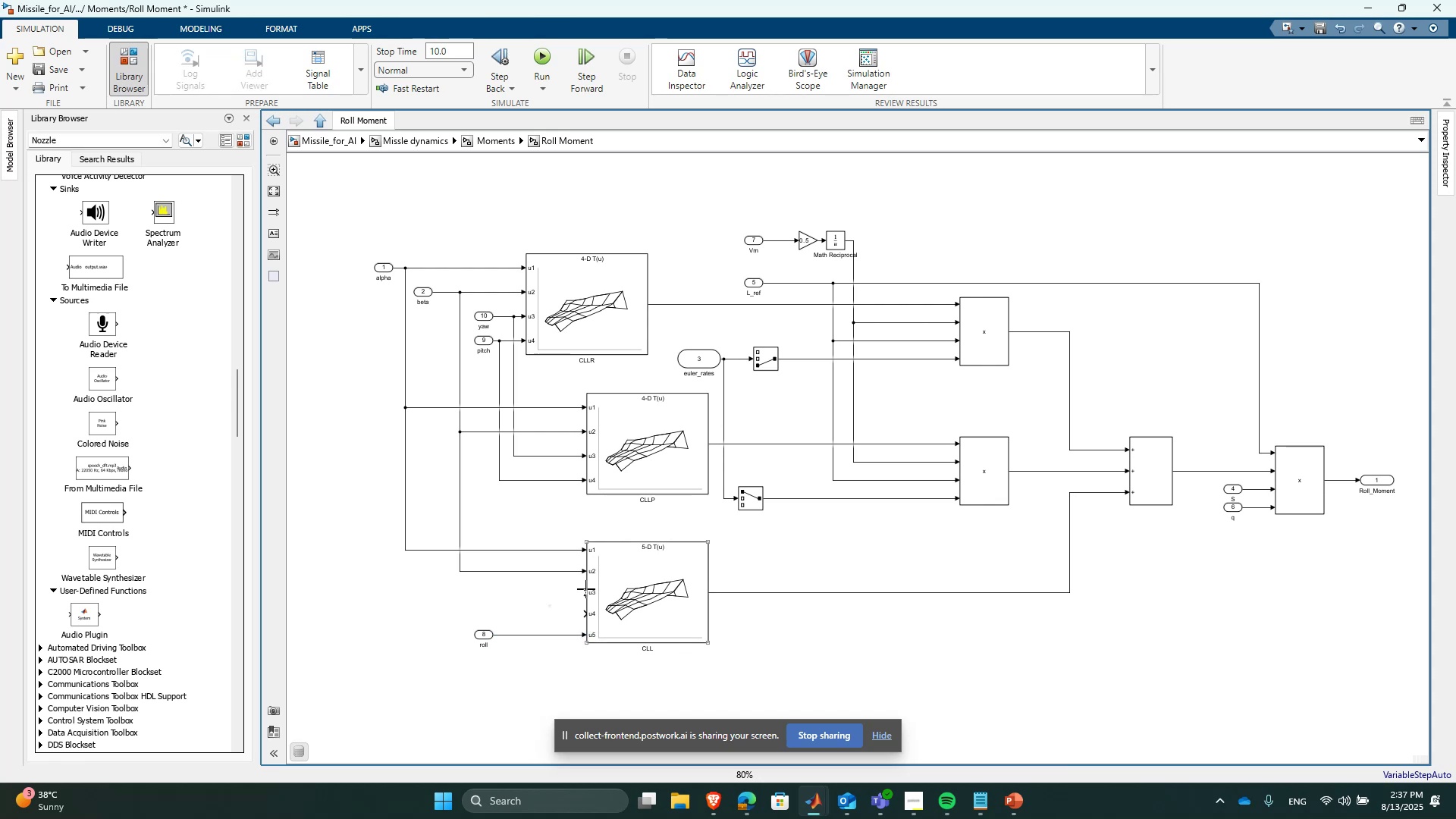 
left_click_drag(start_coordinate=[586, 589], to_coordinate=[516, 453])
 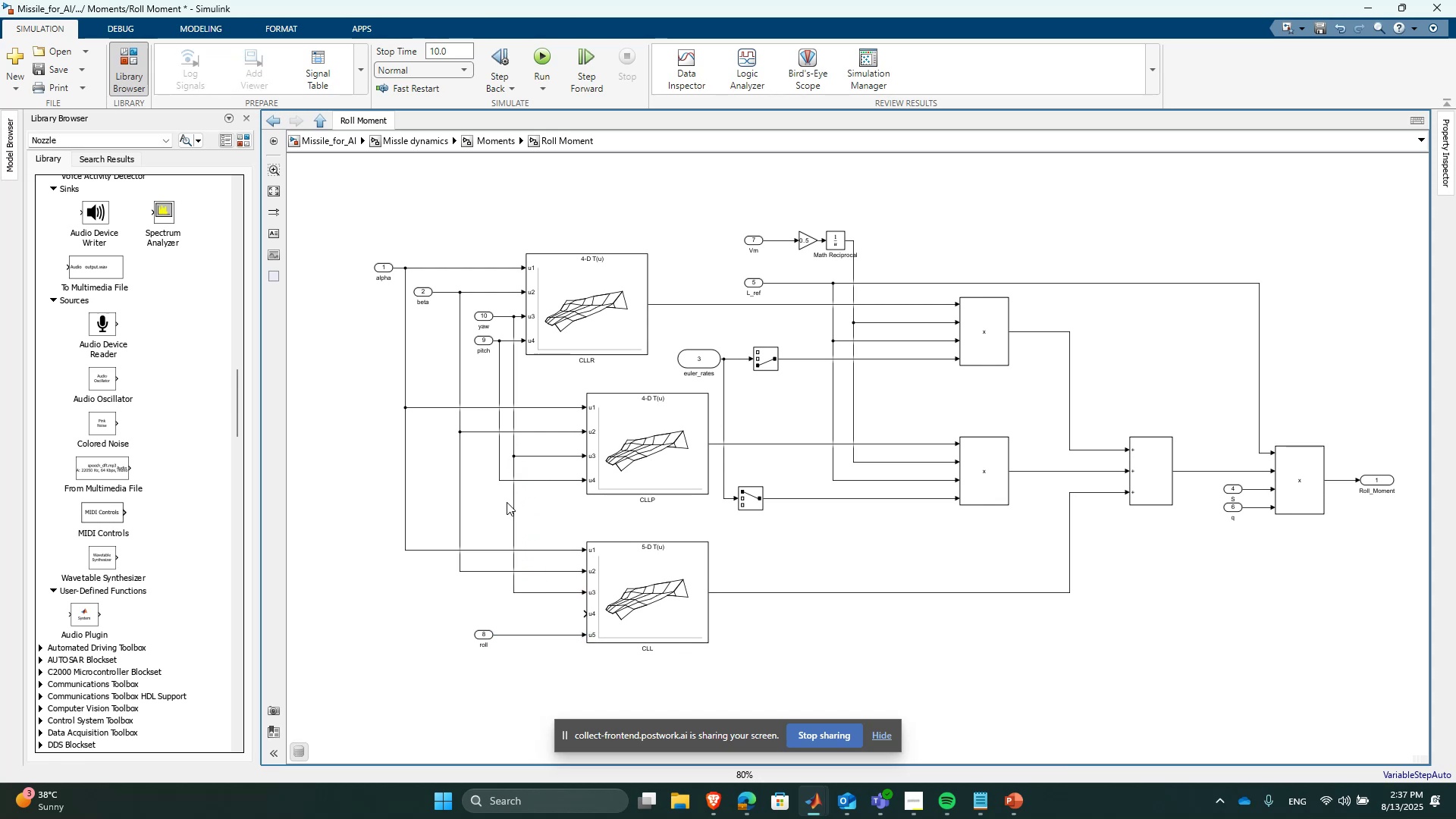 
left_click_drag(start_coordinate=[517, 507], to_coordinate=[529, 512])
 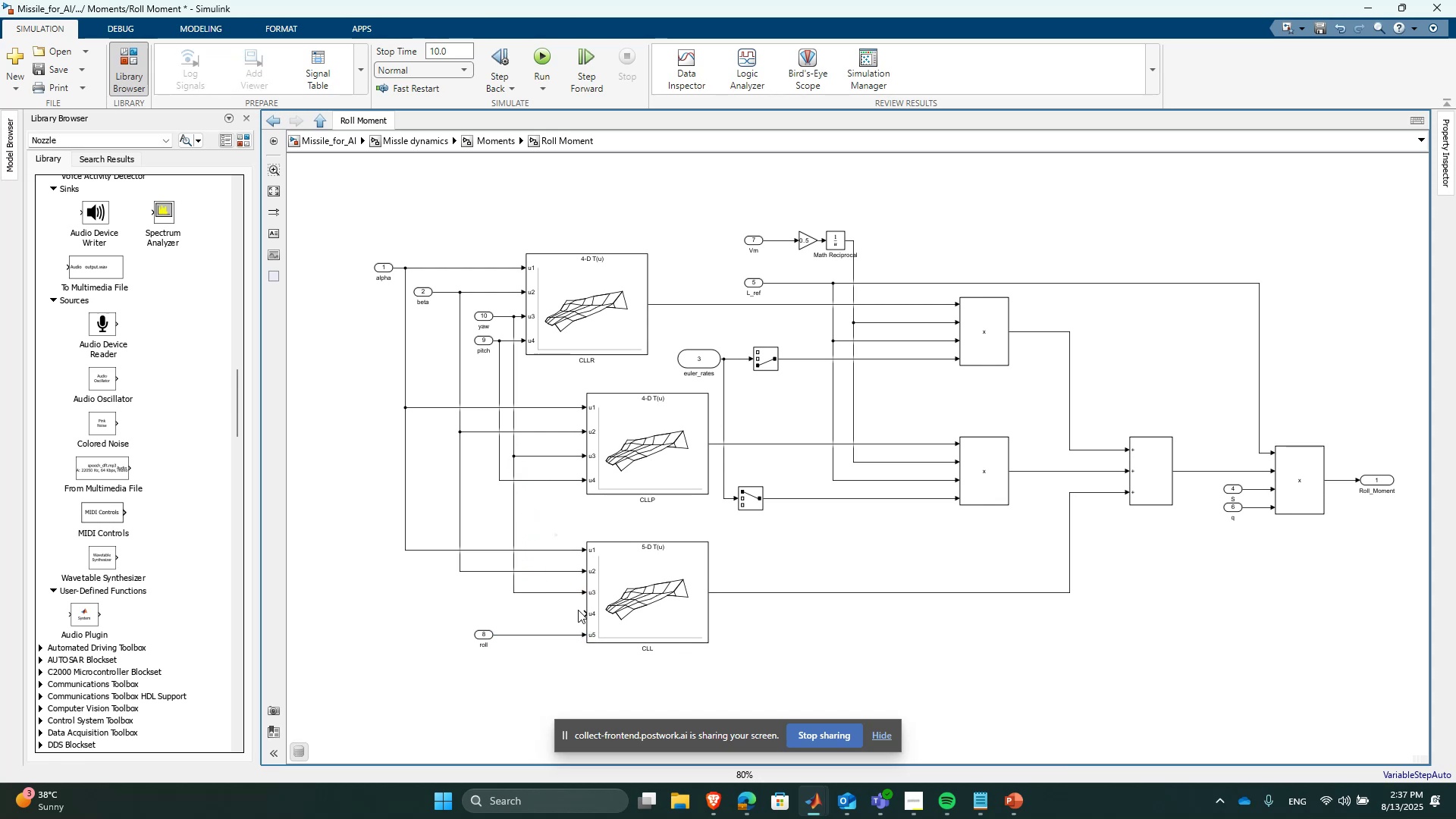 
left_click_drag(start_coordinate=[584, 612], to_coordinate=[500, 480])
 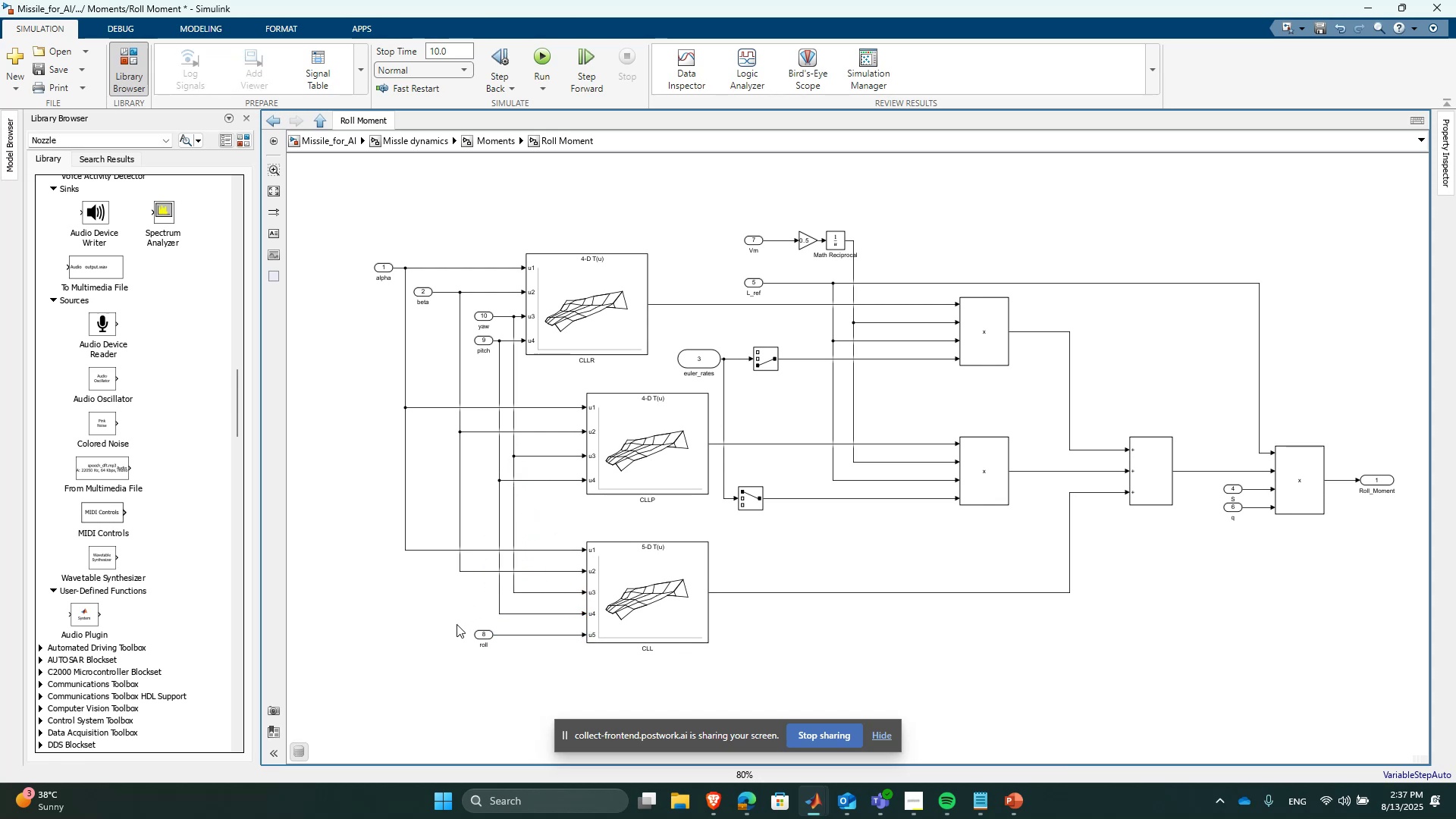 
left_click([445, 625])
 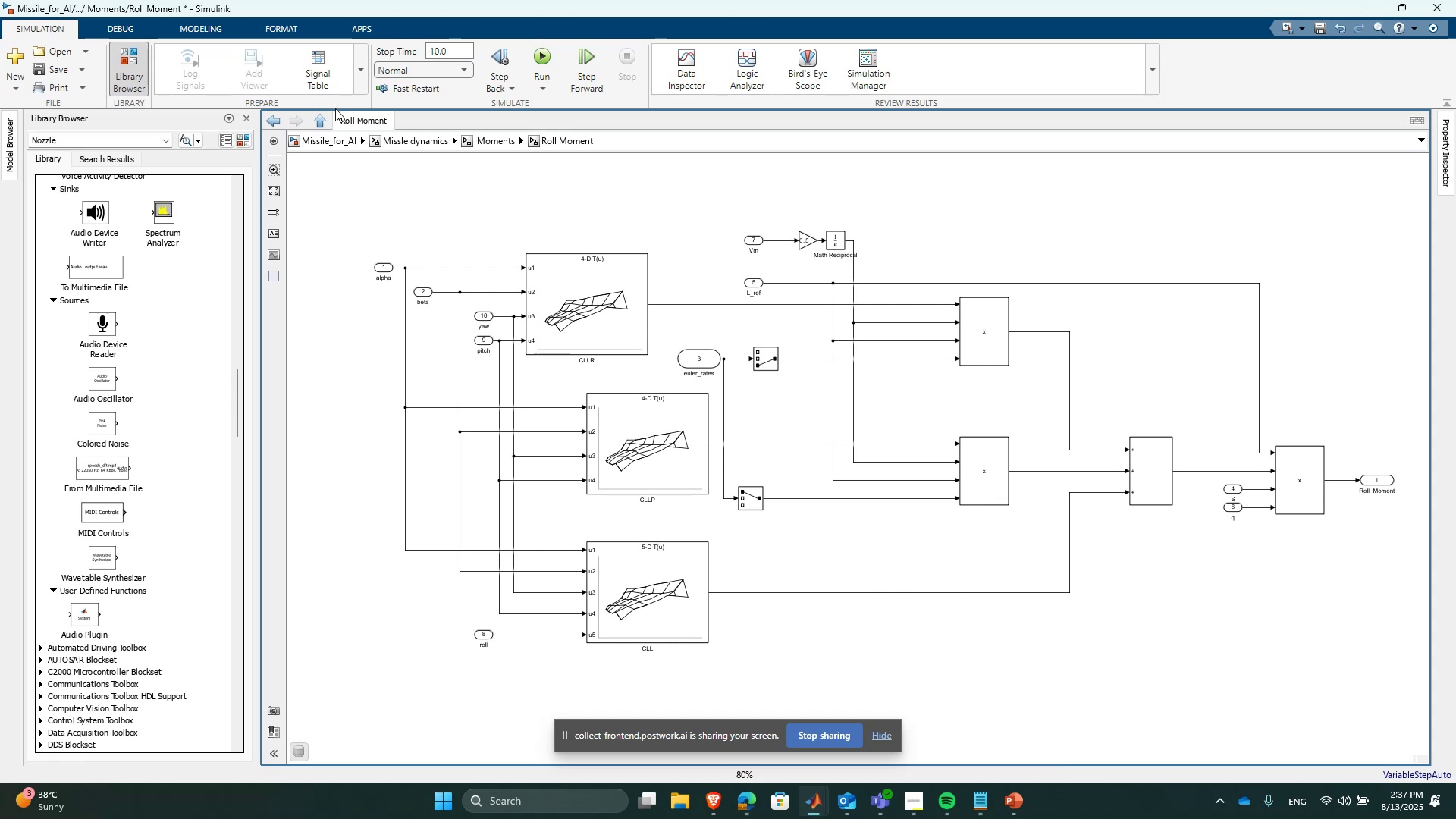 
left_click([474, 140])
 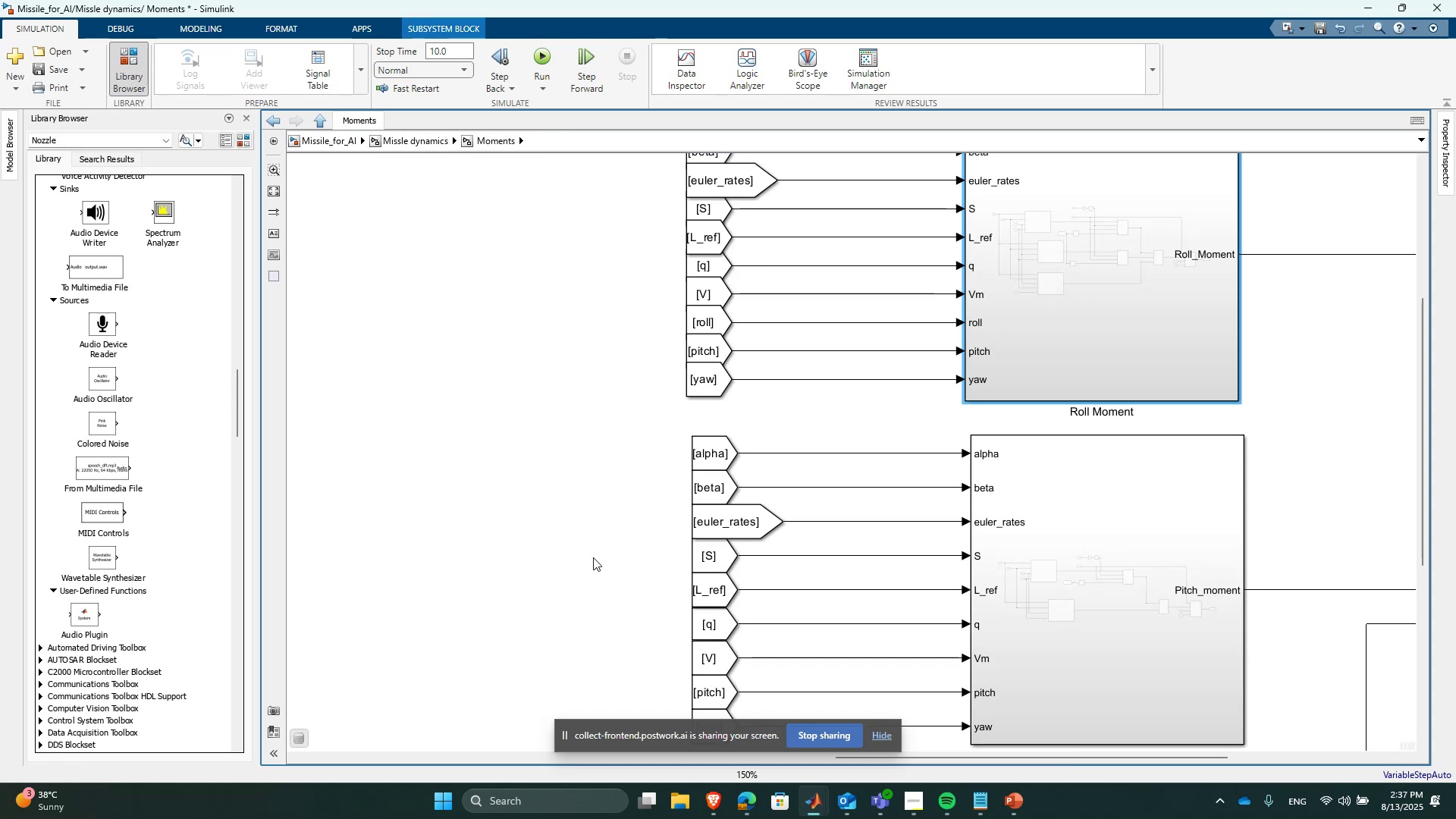 
wait(9.9)
 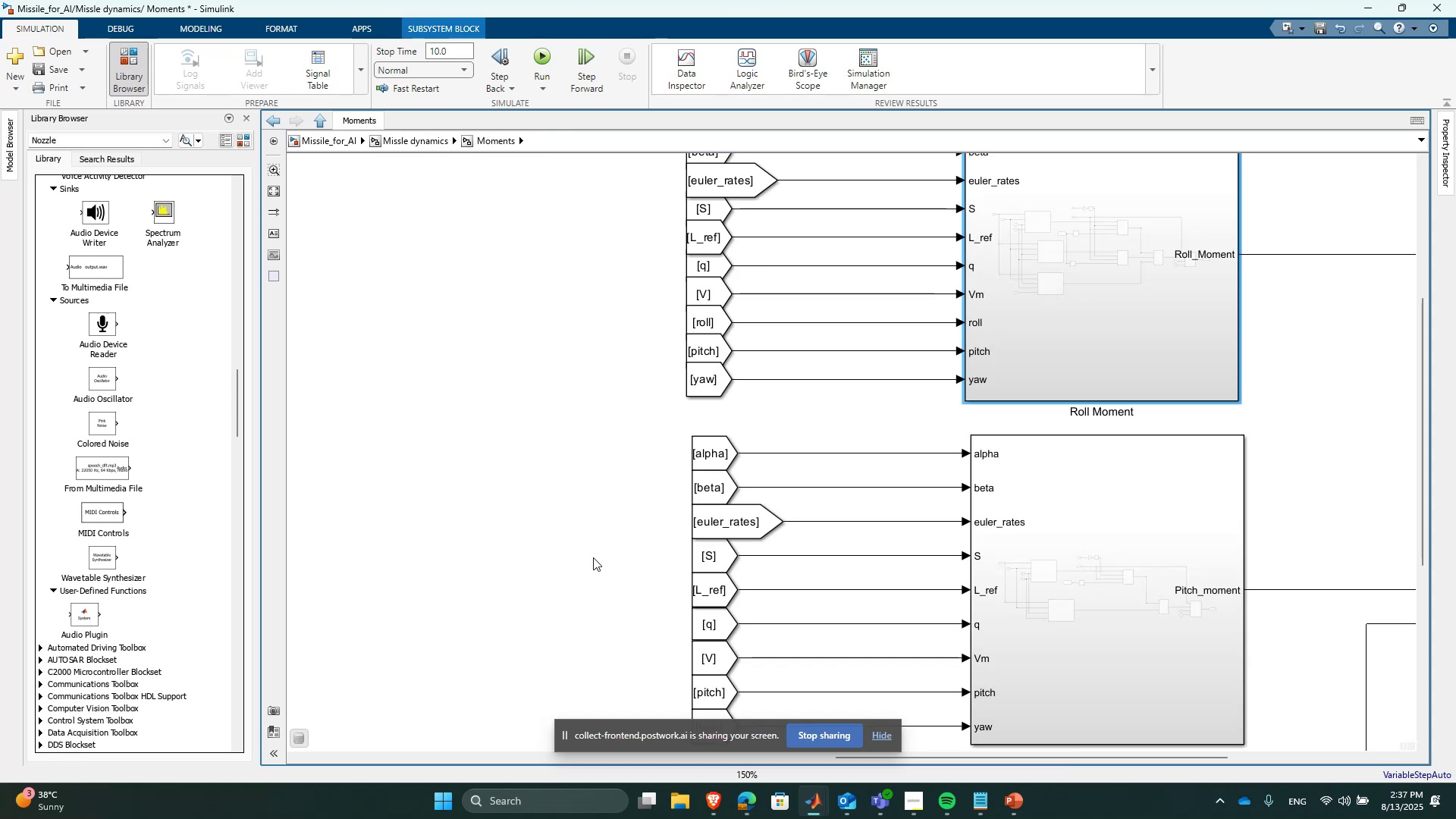 
left_click([384, 453])
 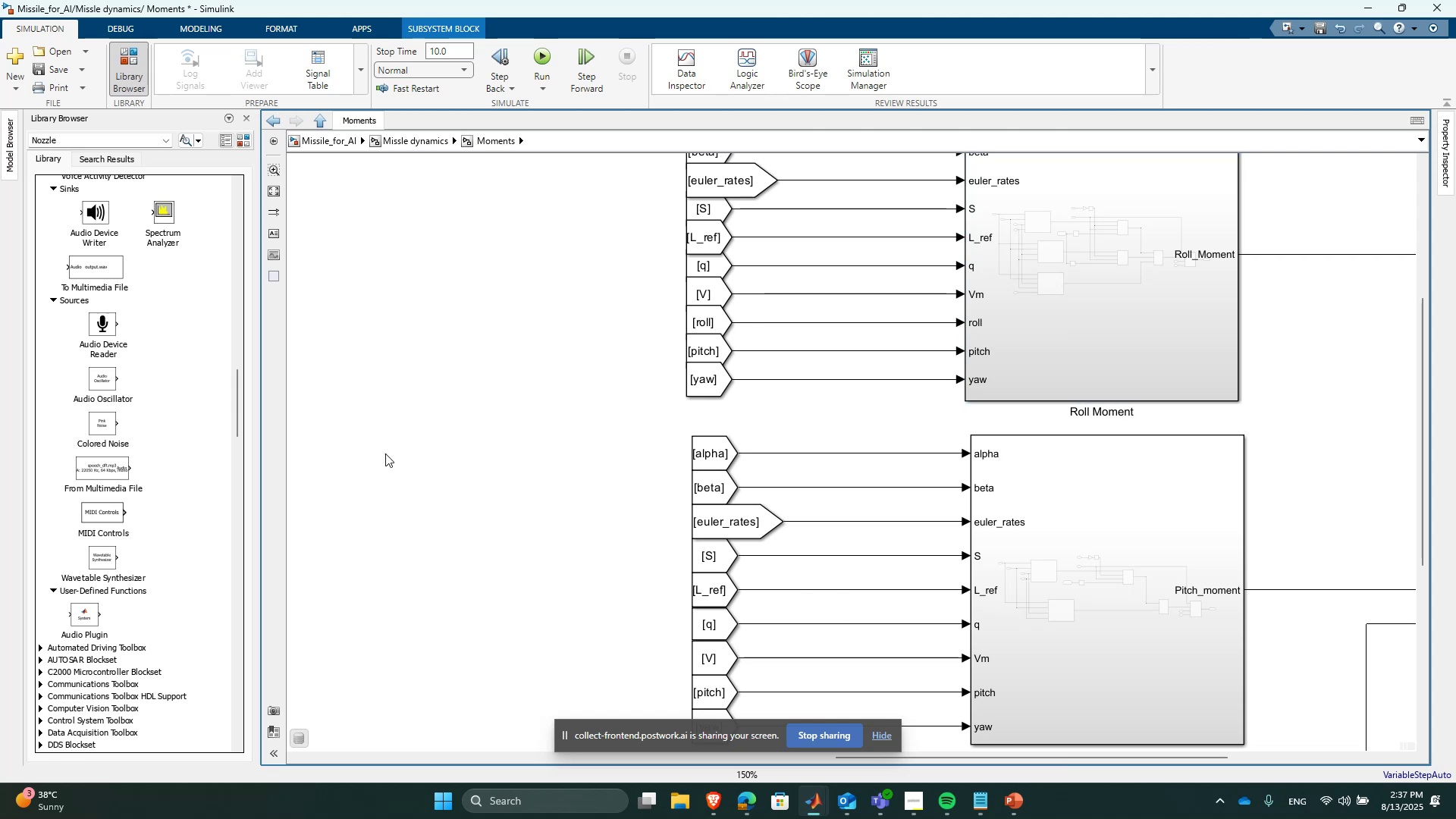 
key(Space)
 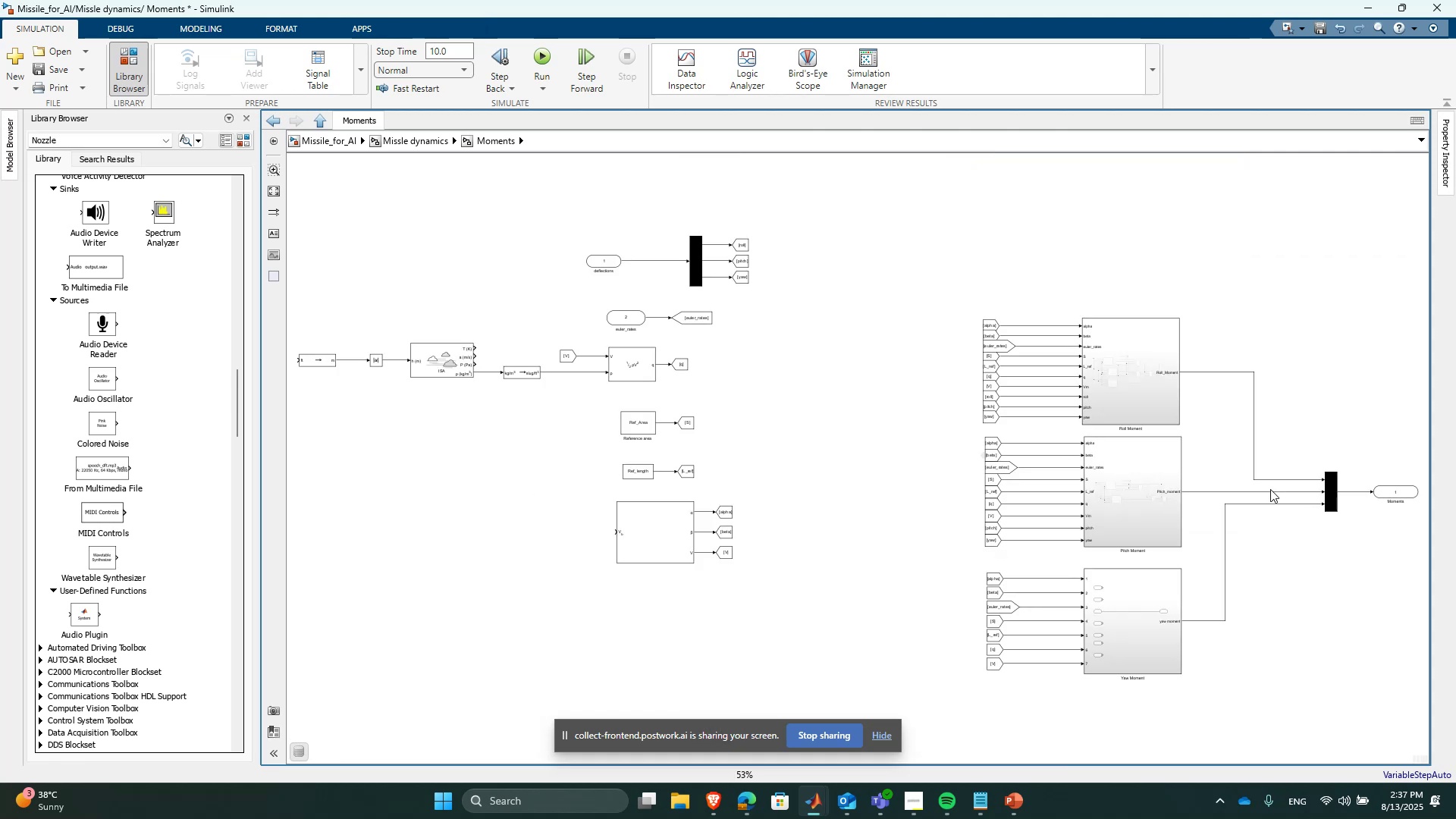 
scroll: coordinate [1210, 544], scroll_direction: up, amount: 4.0
 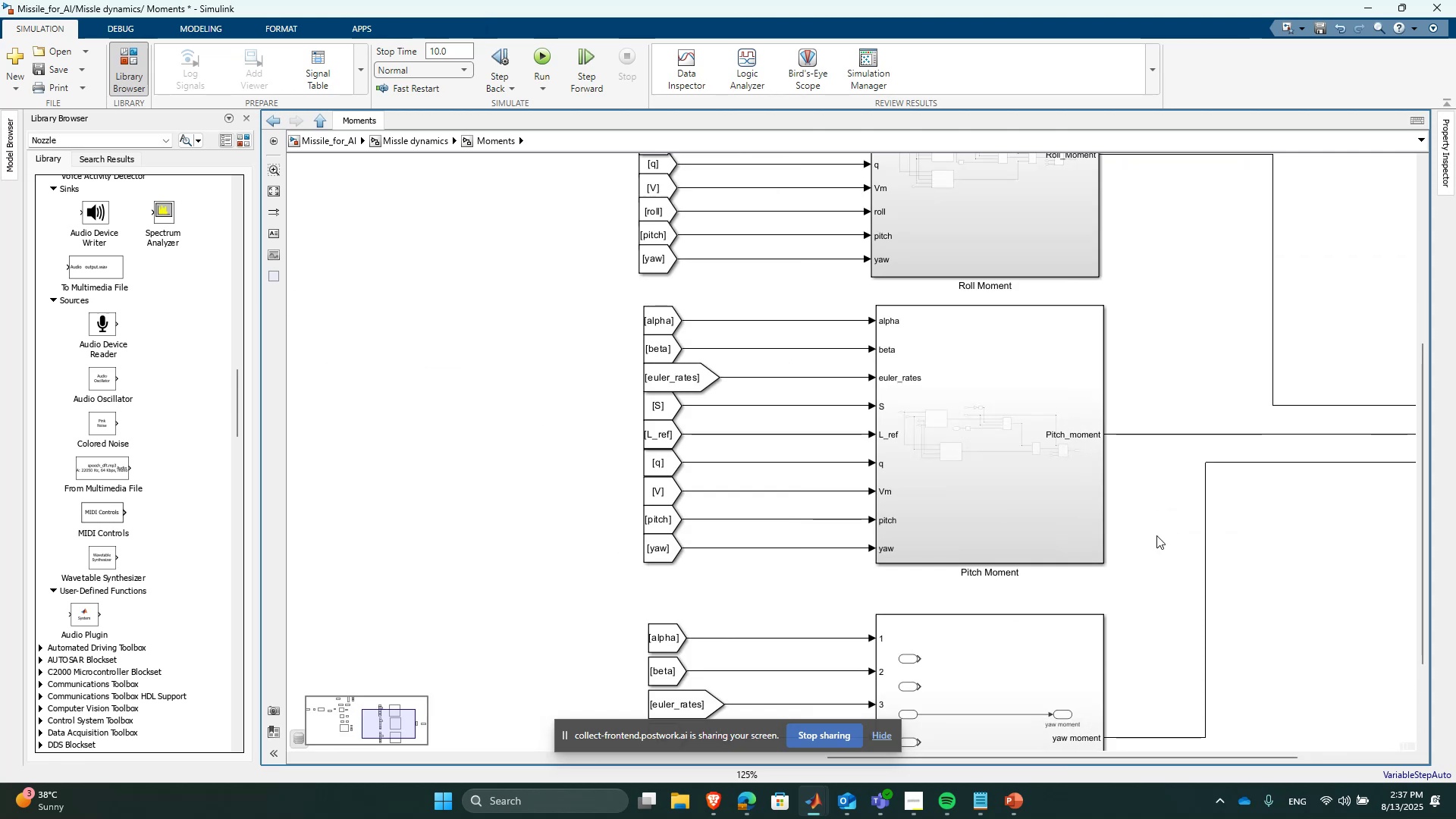 
scroll: coordinate [1021, 487], scroll_direction: none, amount: 0.0
 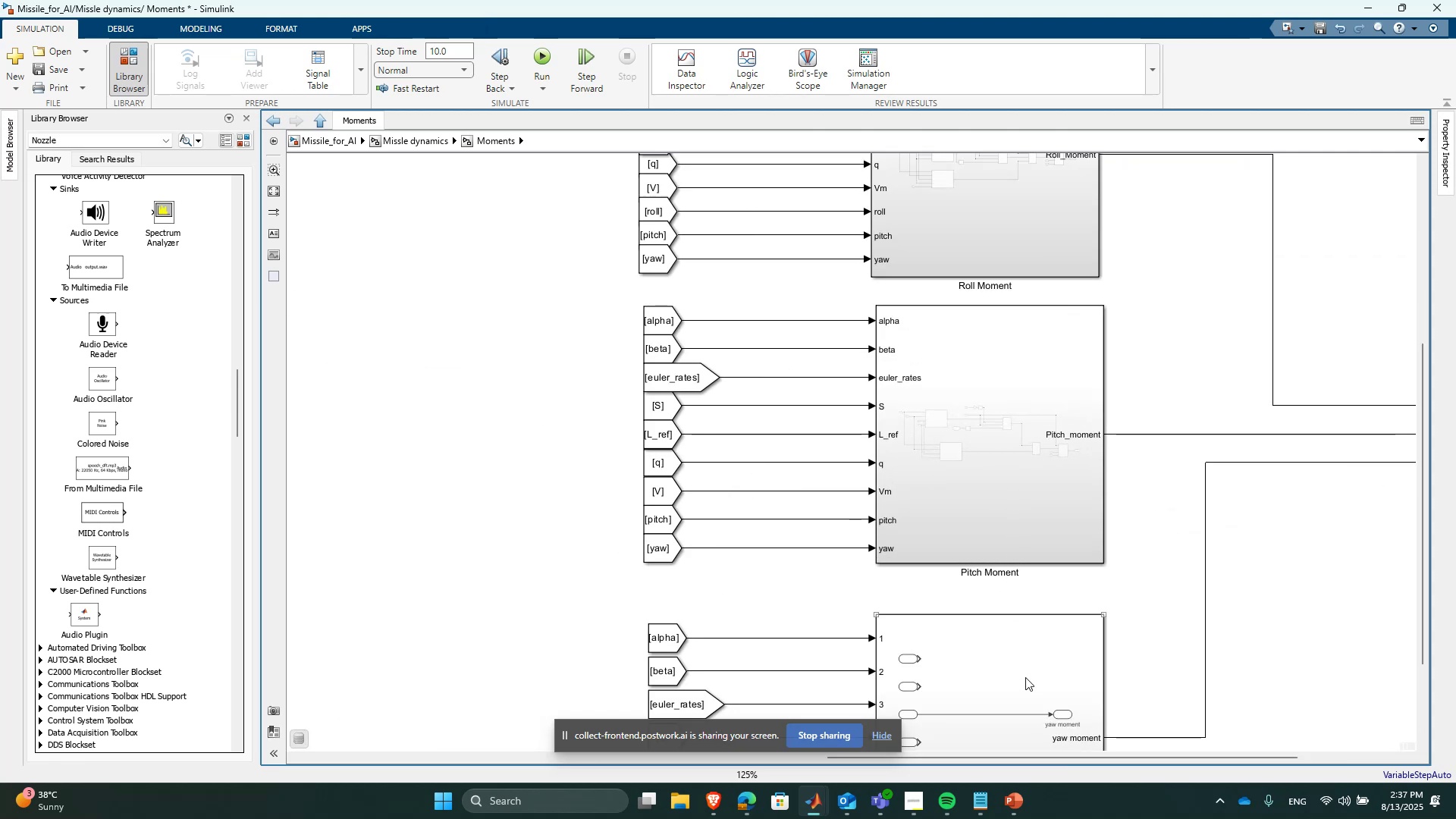 
double_click([1023, 667])
 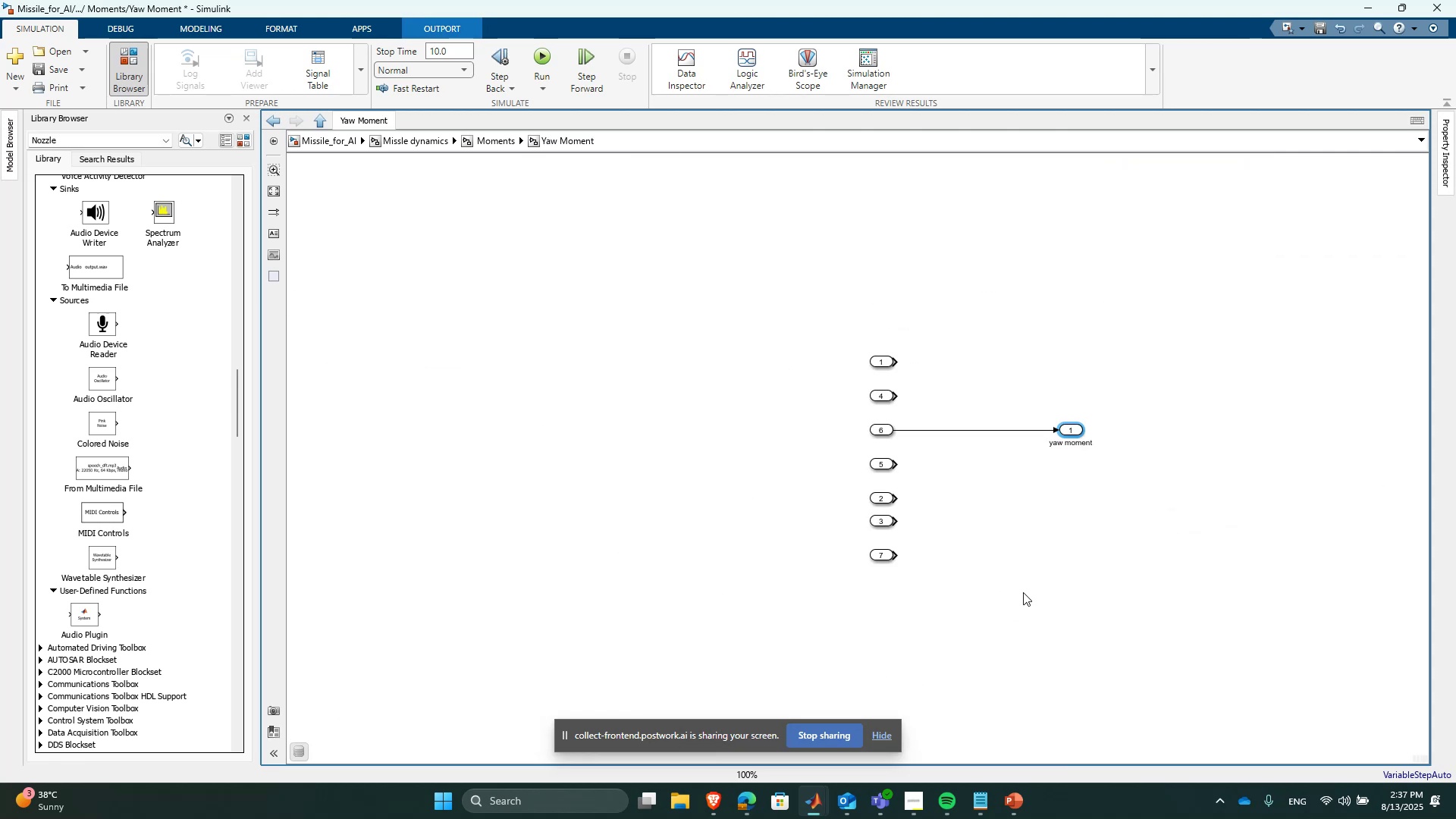 
left_click_drag(start_coordinate=[1003, 356], to_coordinate=[1005, 491])
 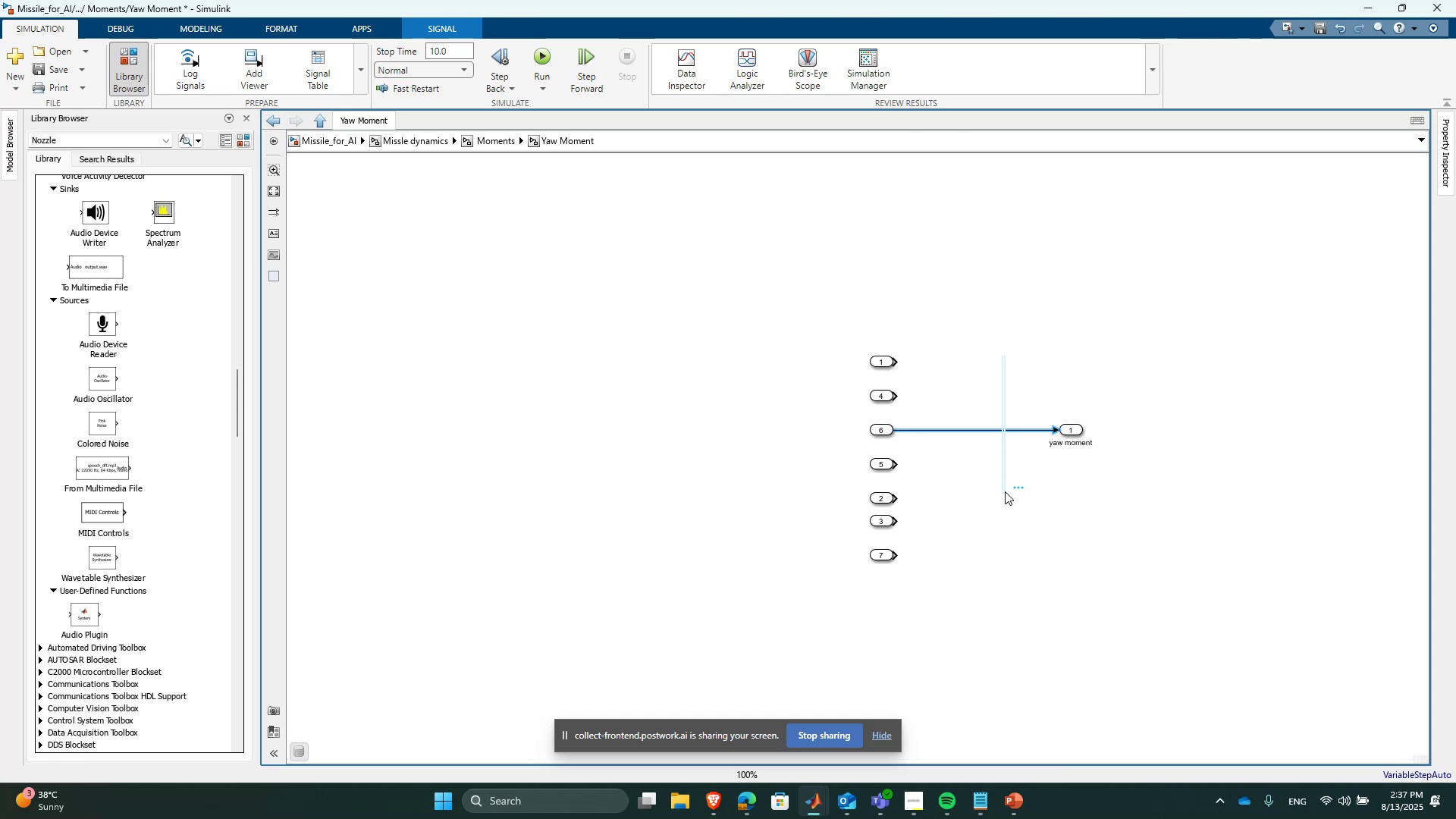 
key(Delete)
 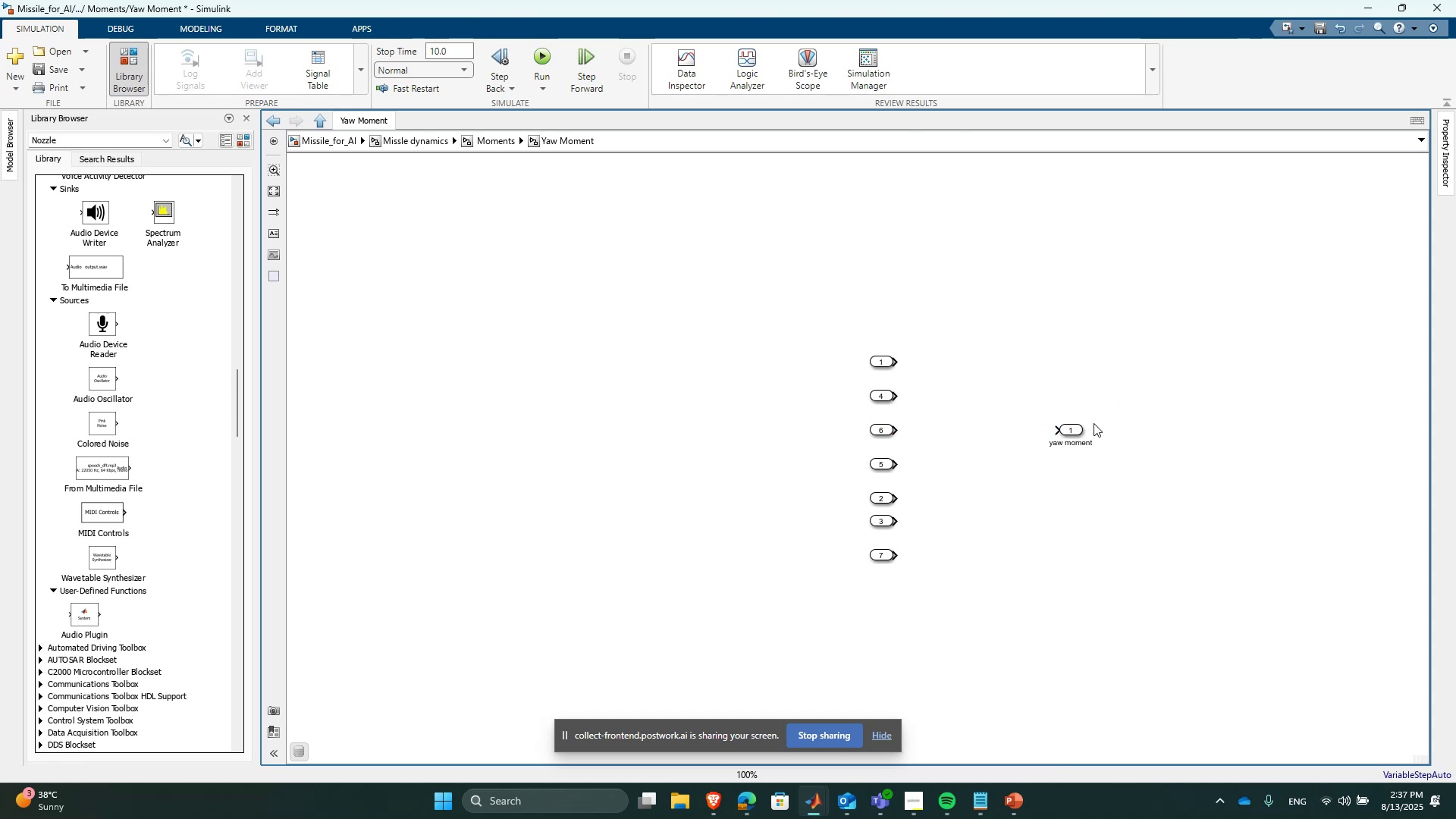 
left_click_drag(start_coordinate=[1075, 425], to_coordinate=[1269, 430])
 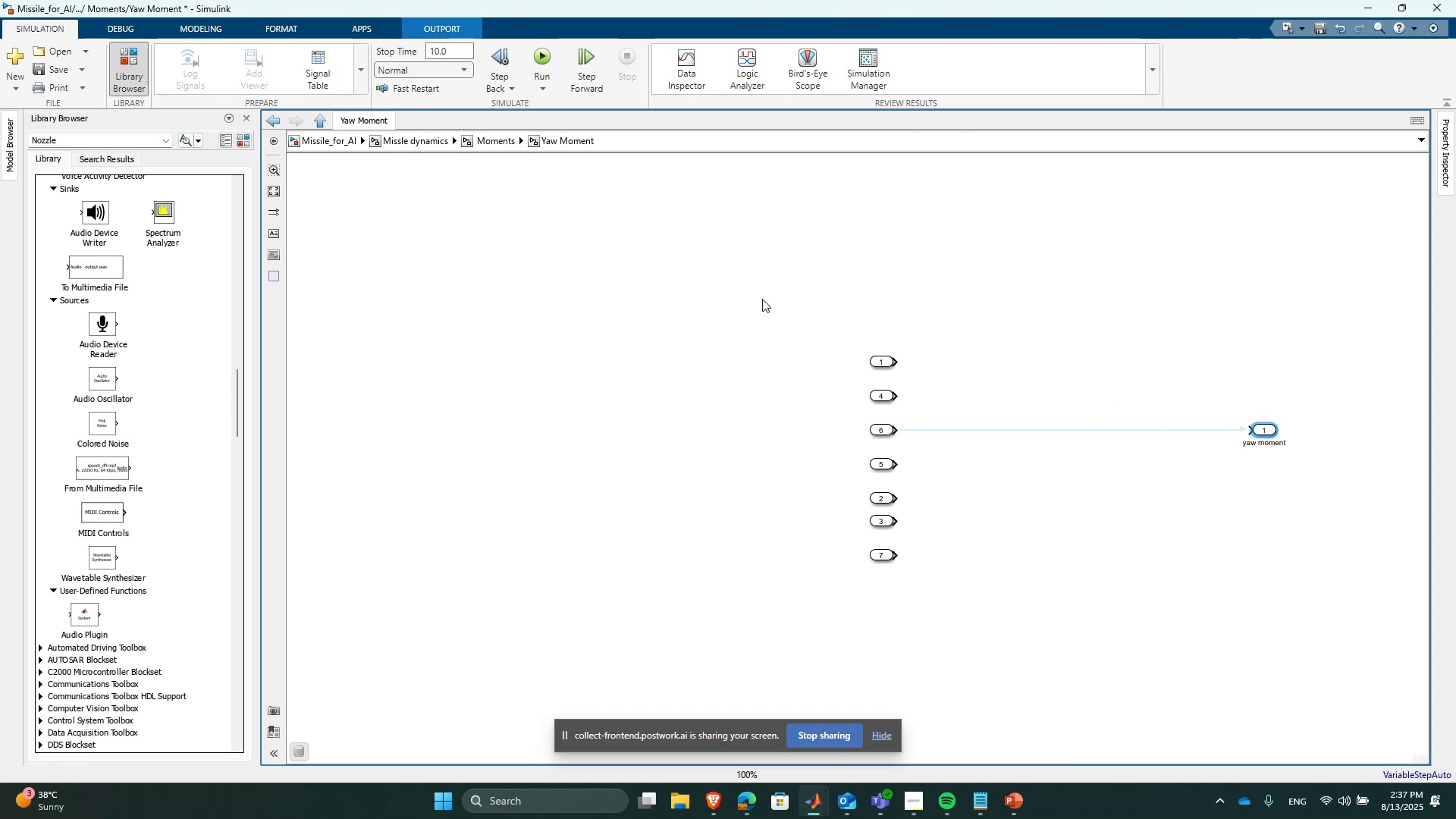 
left_click_drag(start_coordinate=[869, 298], to_coordinate=[884, 626])
 